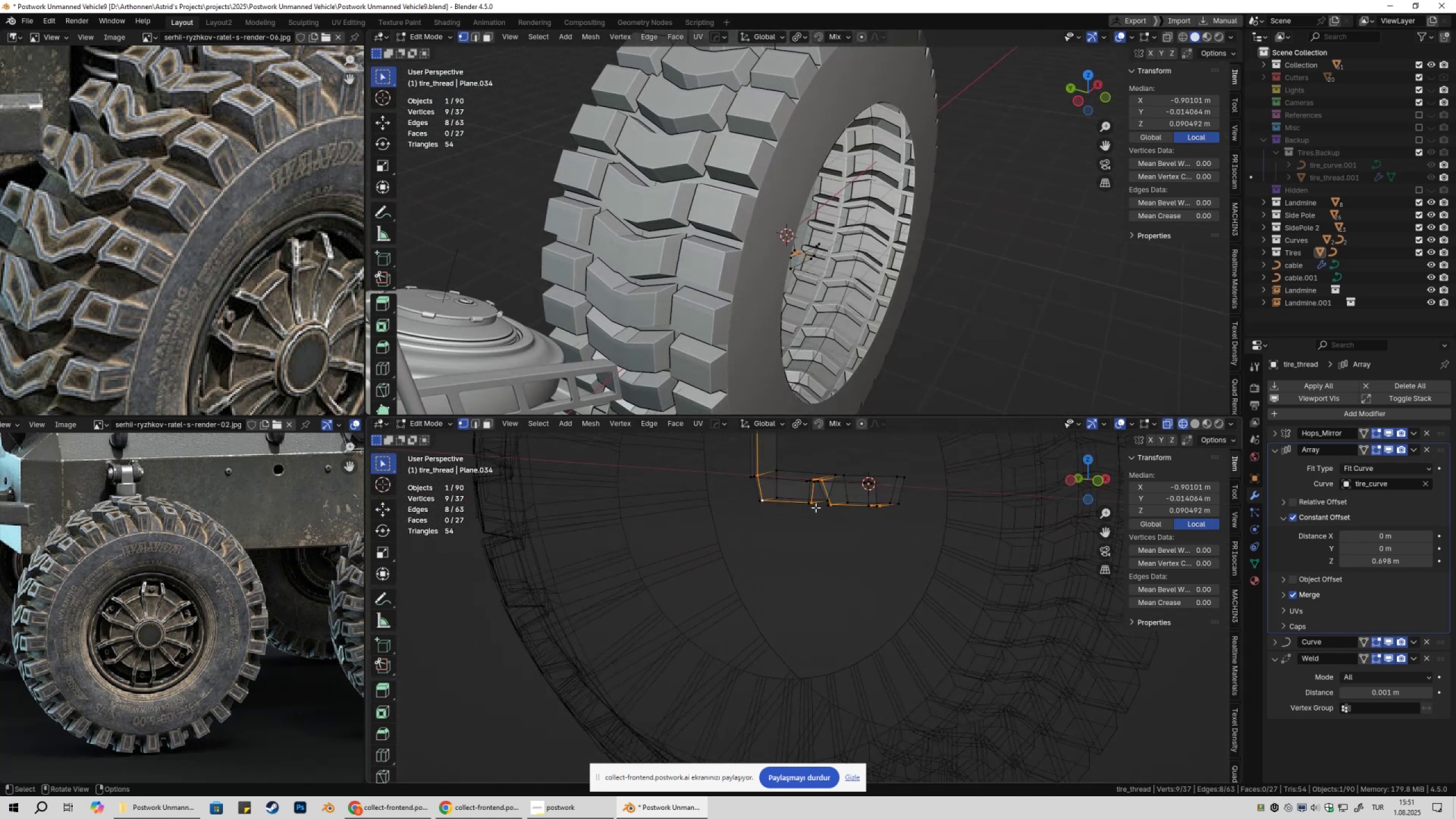 
key(Shift+ShiftLeft)
 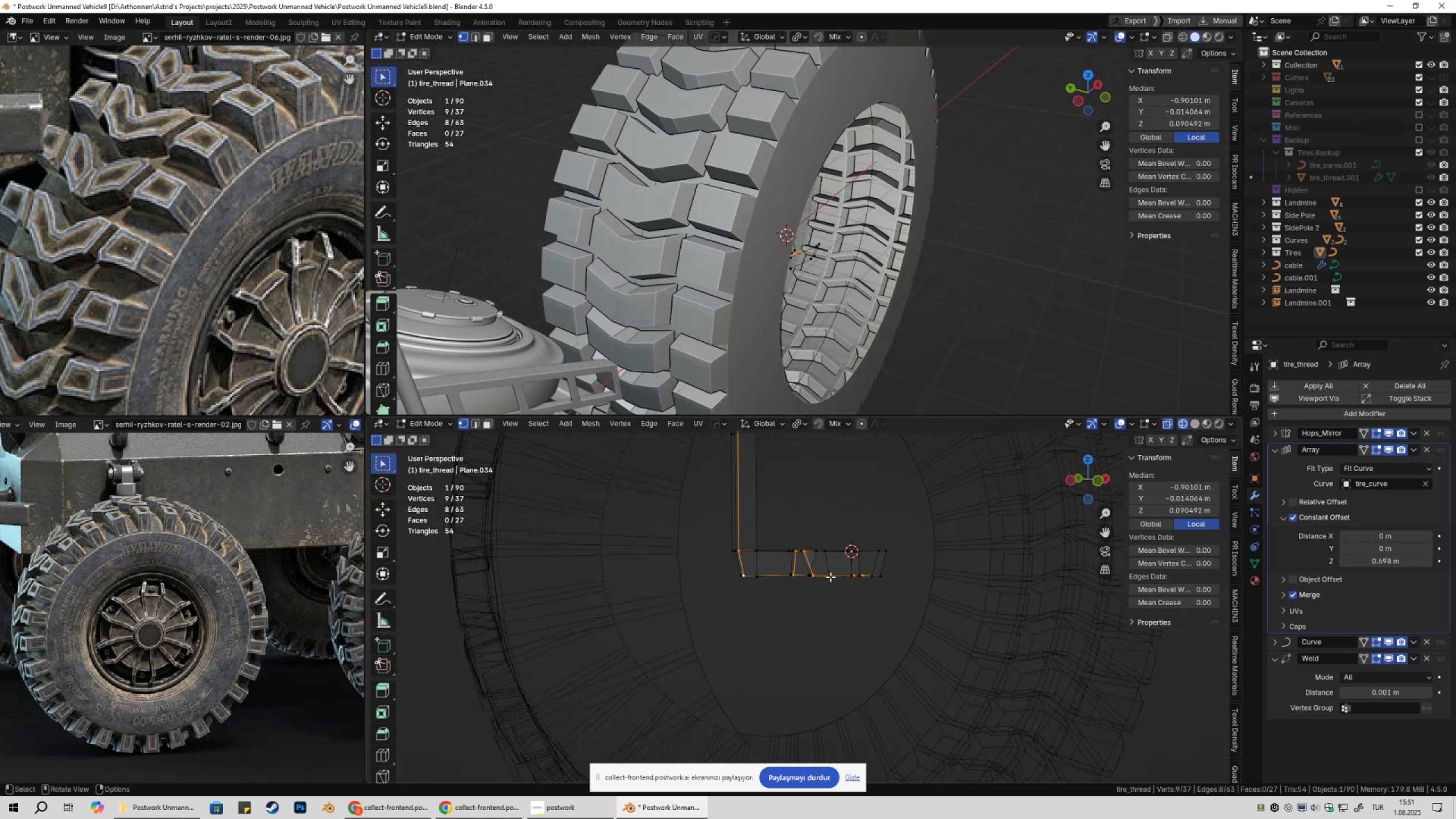 
key(Control+ControlLeft)
 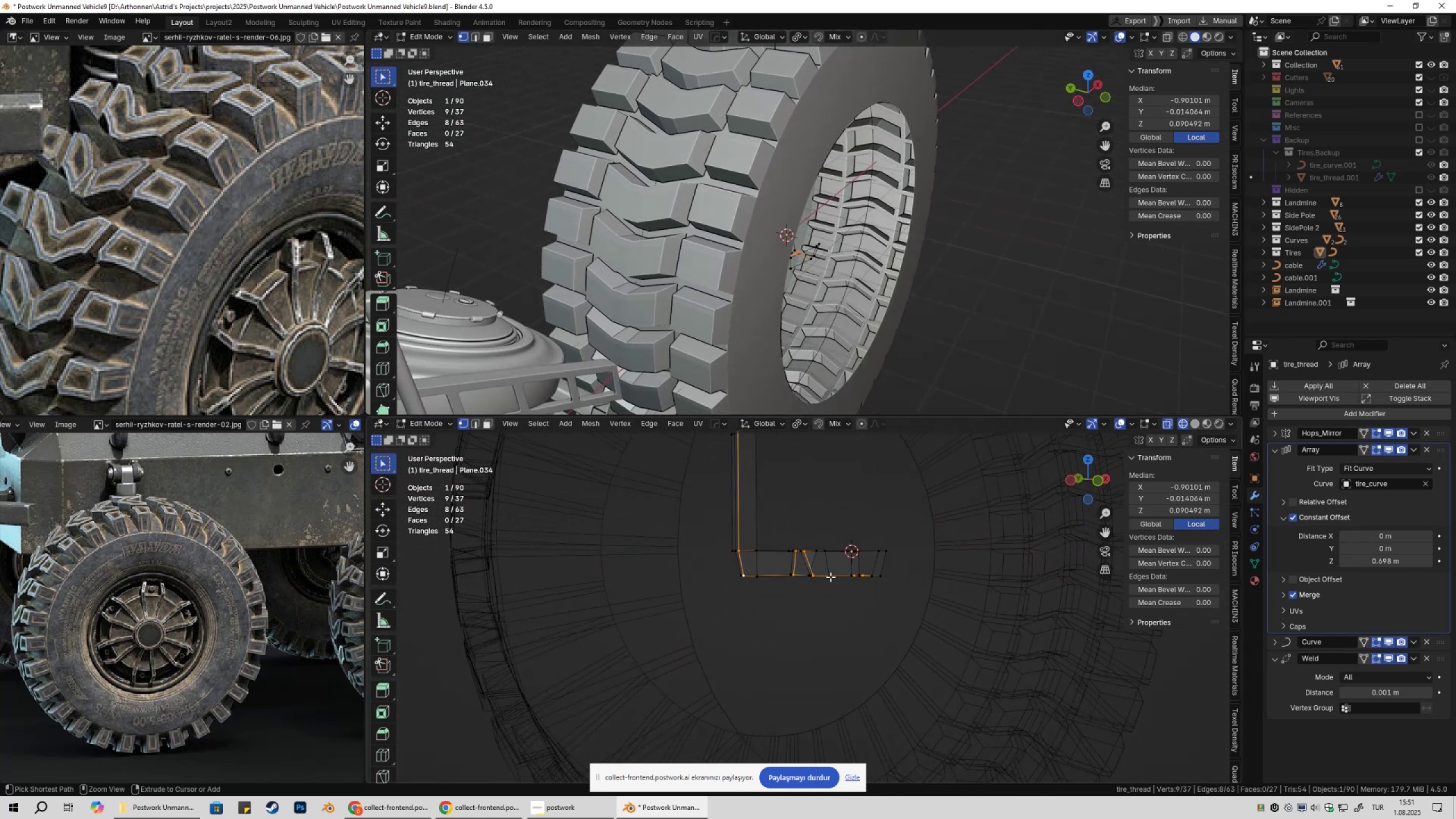 
key(Control+X)
 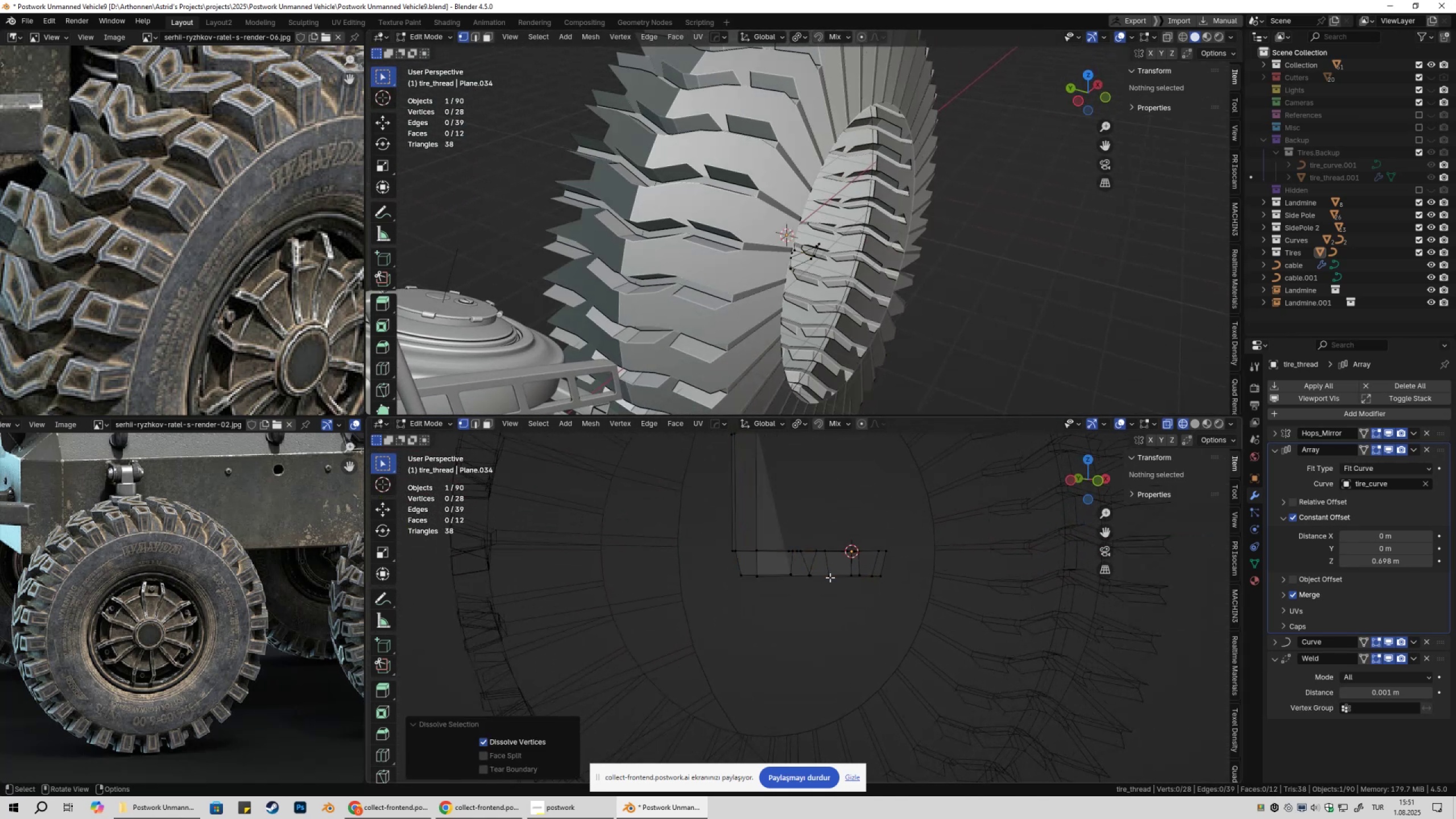 
key(Control+ControlLeft)
 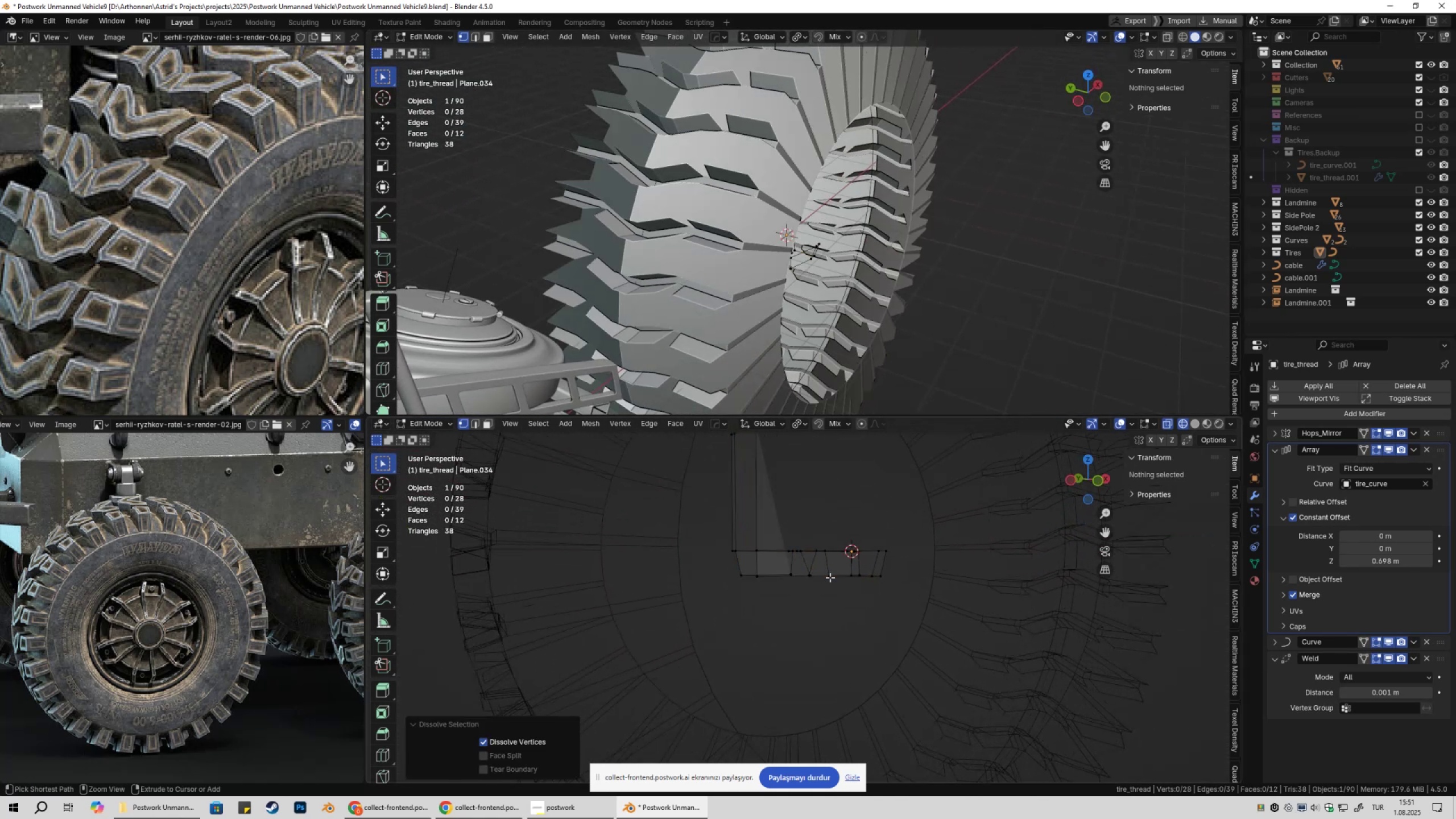 
key(Control+Z)
 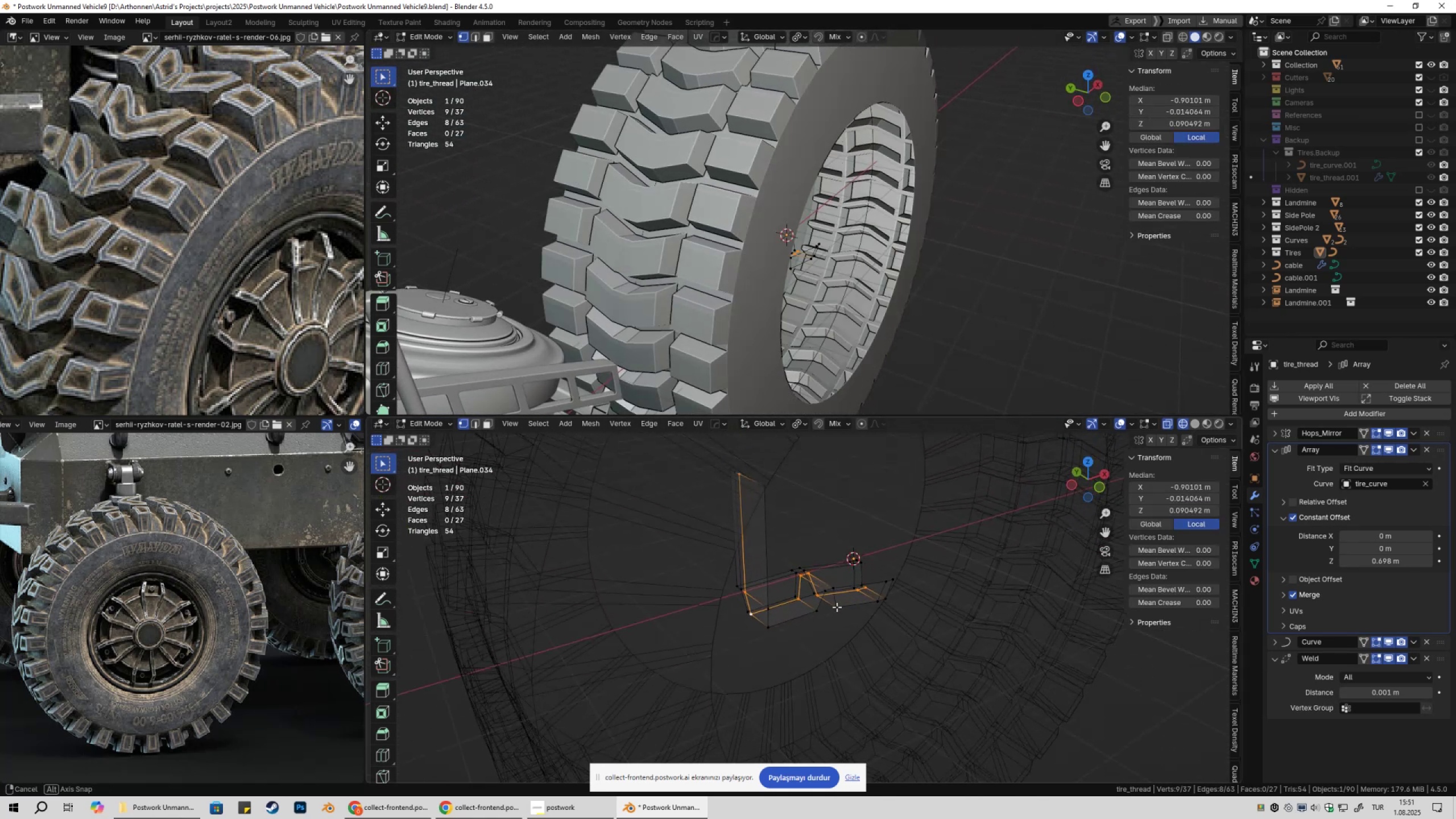 
scroll: coordinate [843, 630], scroll_direction: up, amount: 2.0
 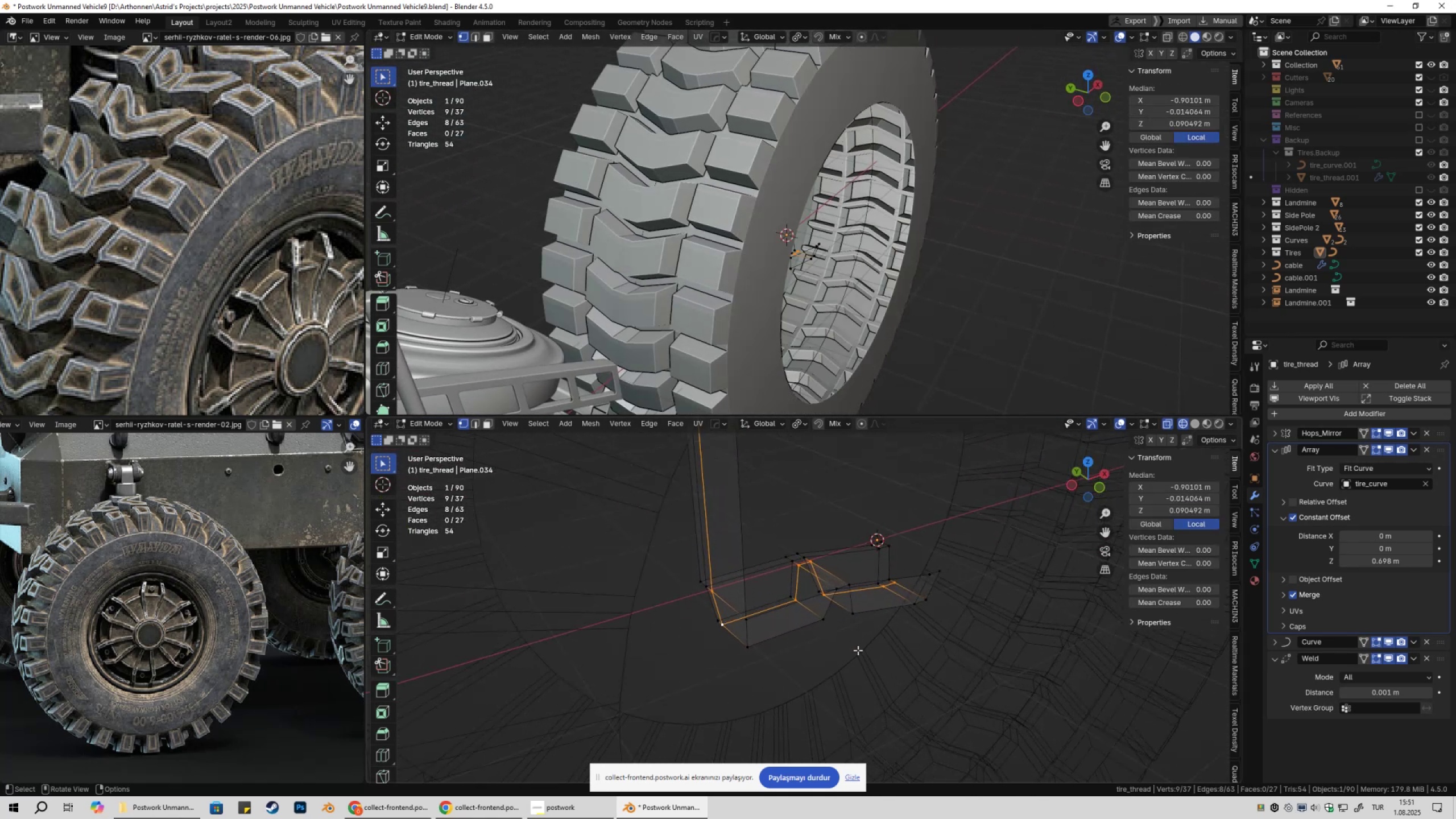 
hold_key(key=ShiftLeft, duration=0.32)
 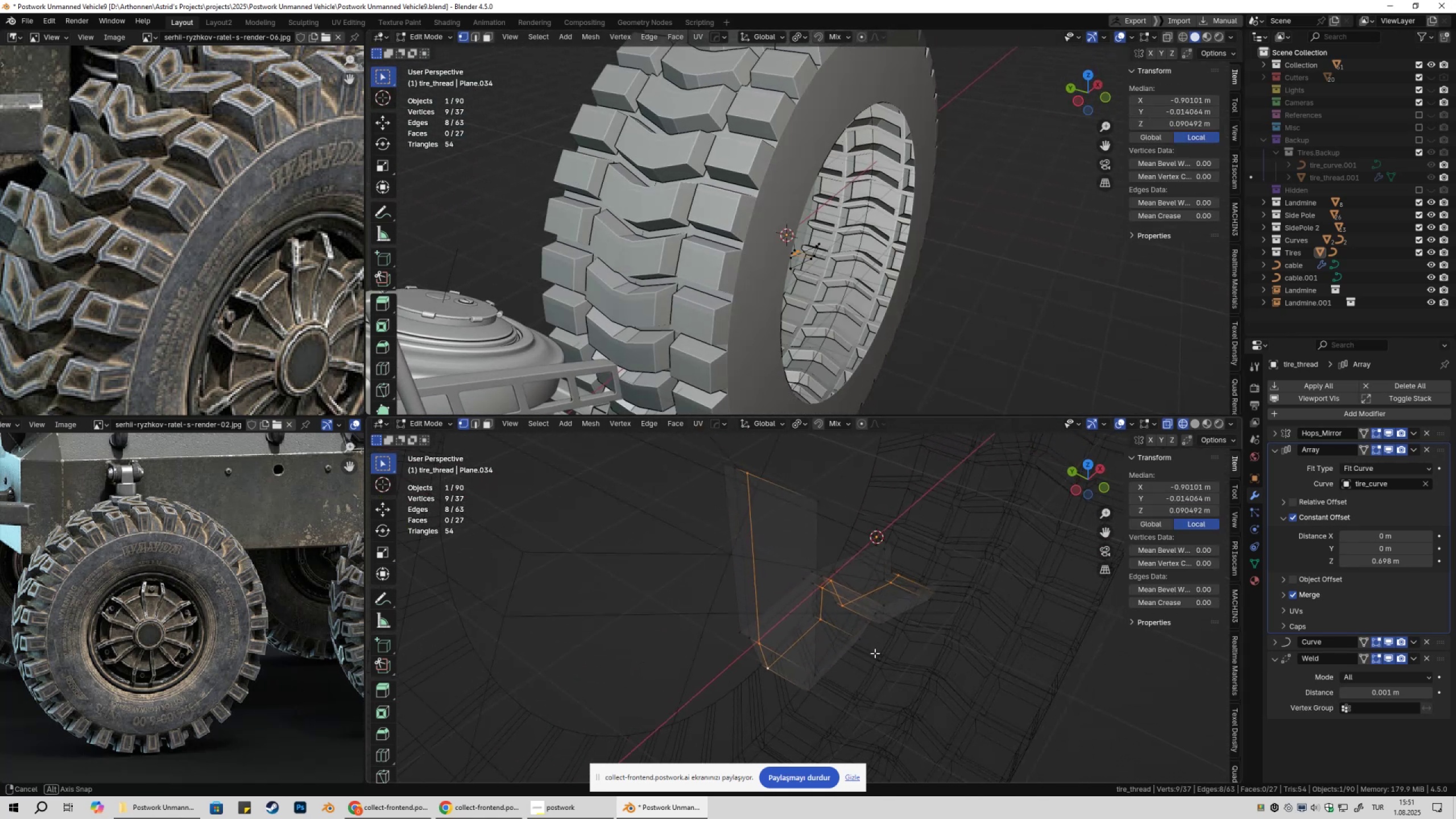 
key(Shift+ShiftLeft)
 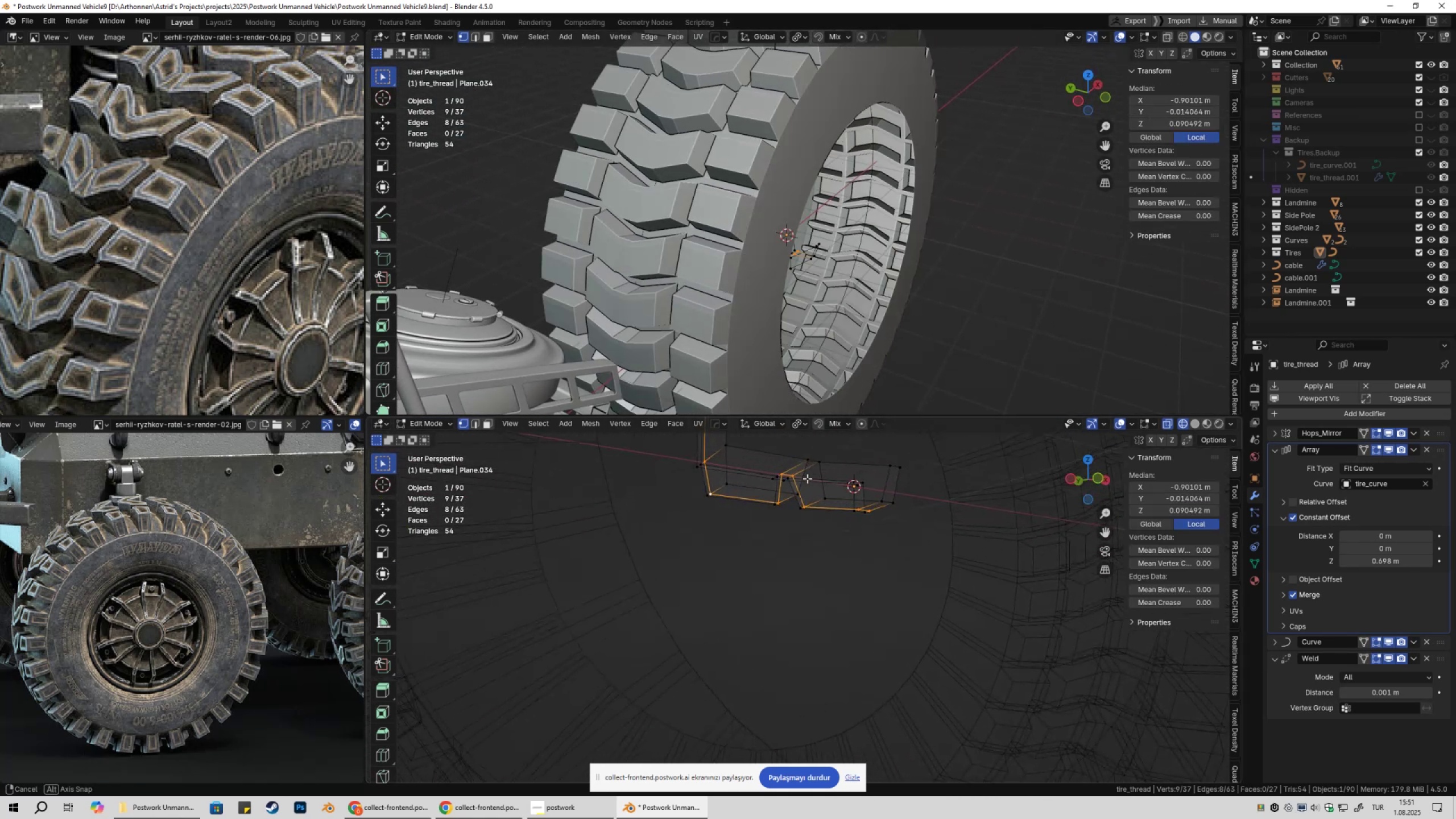 
scroll: coordinate [849, 517], scroll_direction: up, amount: 2.0
 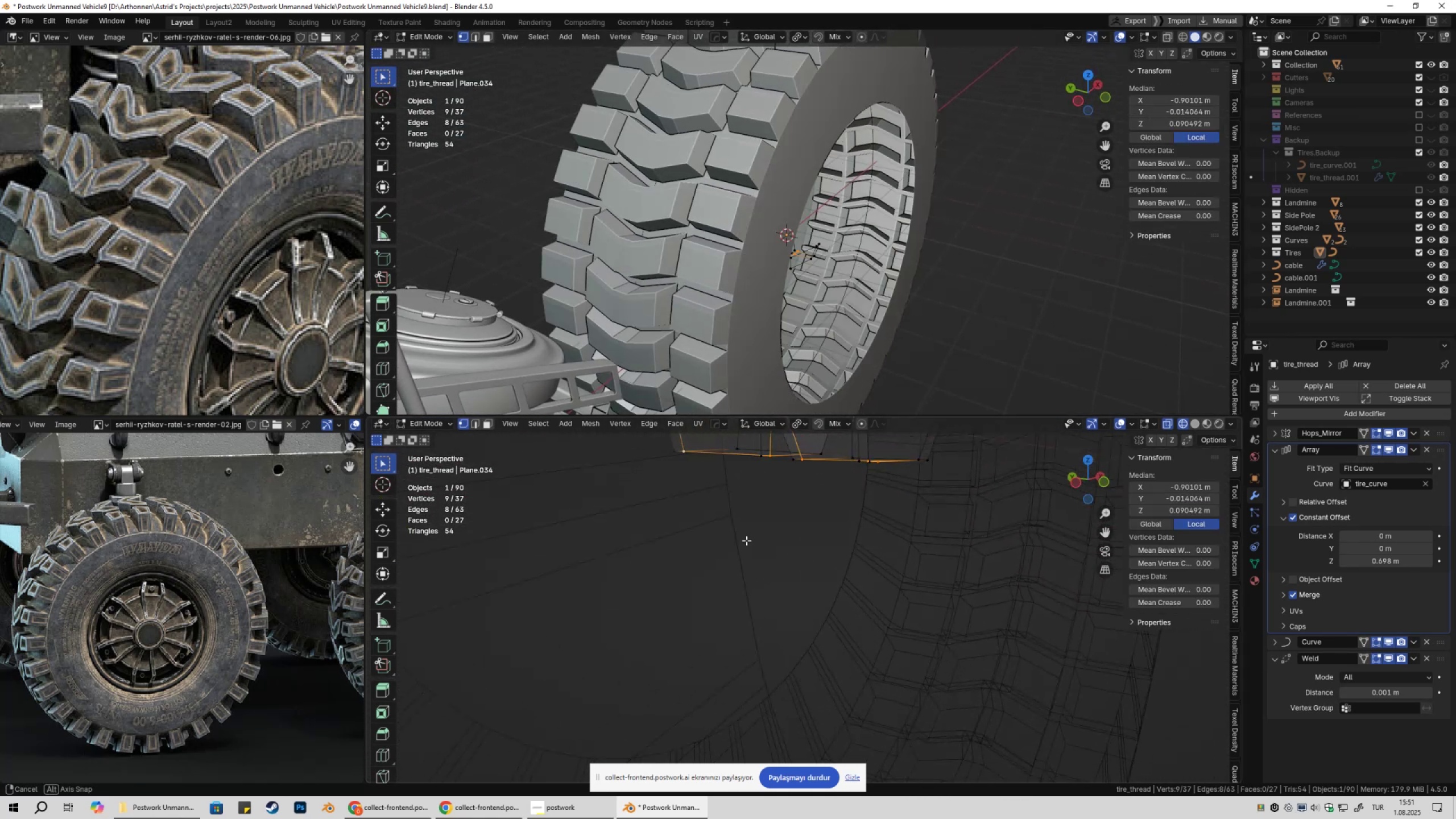 
key(2)
 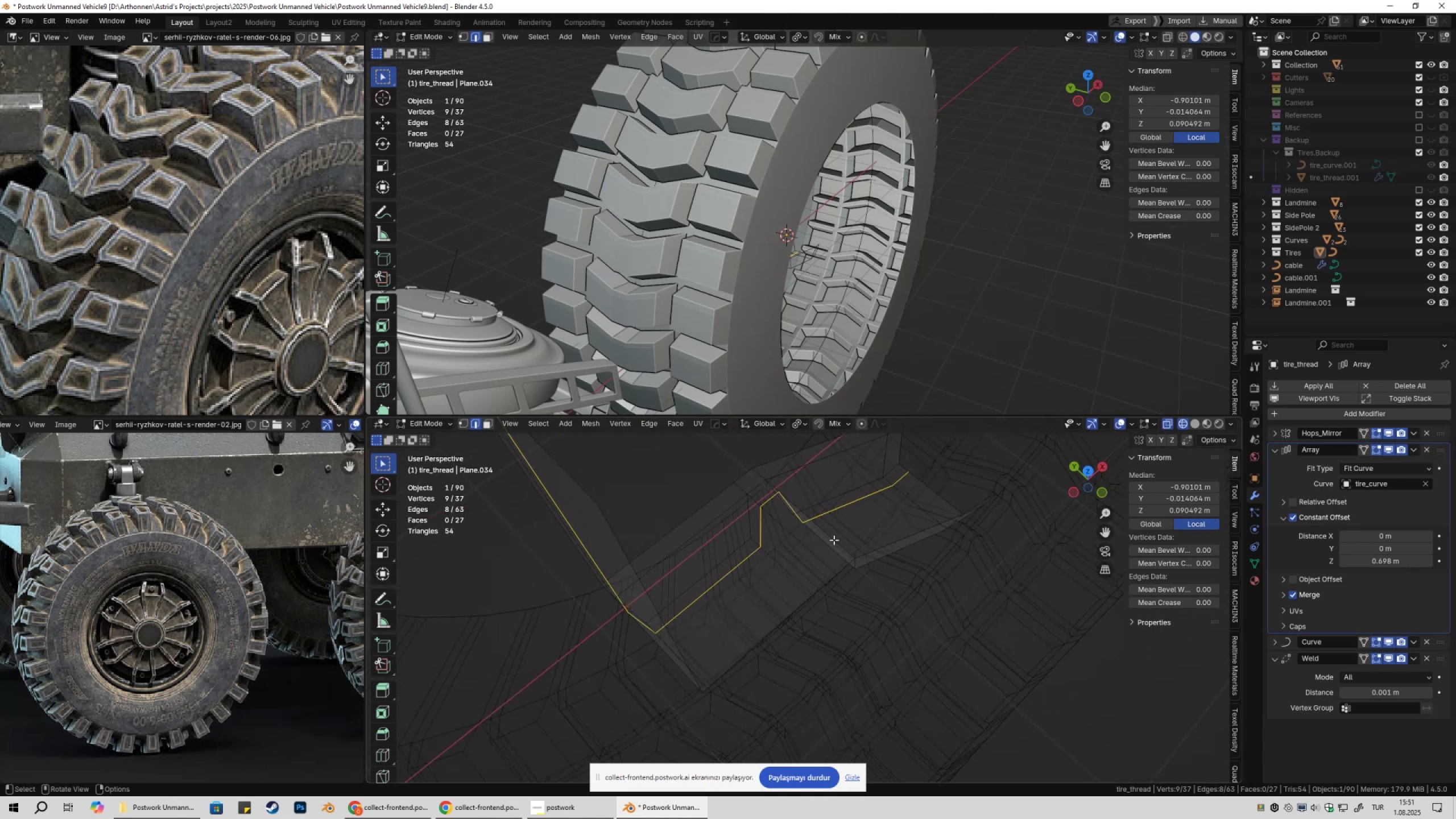 
key(Control+ControlLeft)
 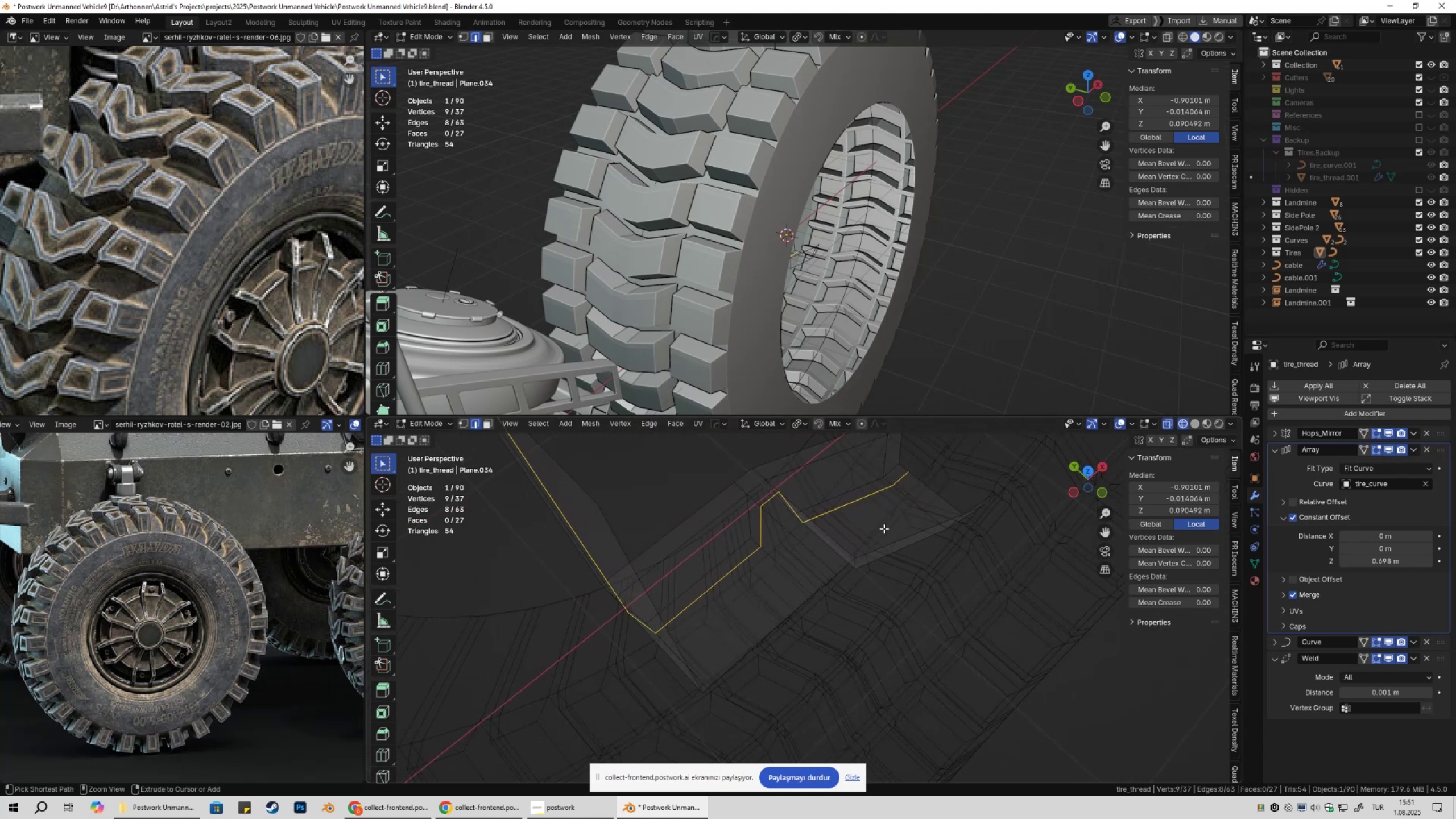 
key(Control+X)
 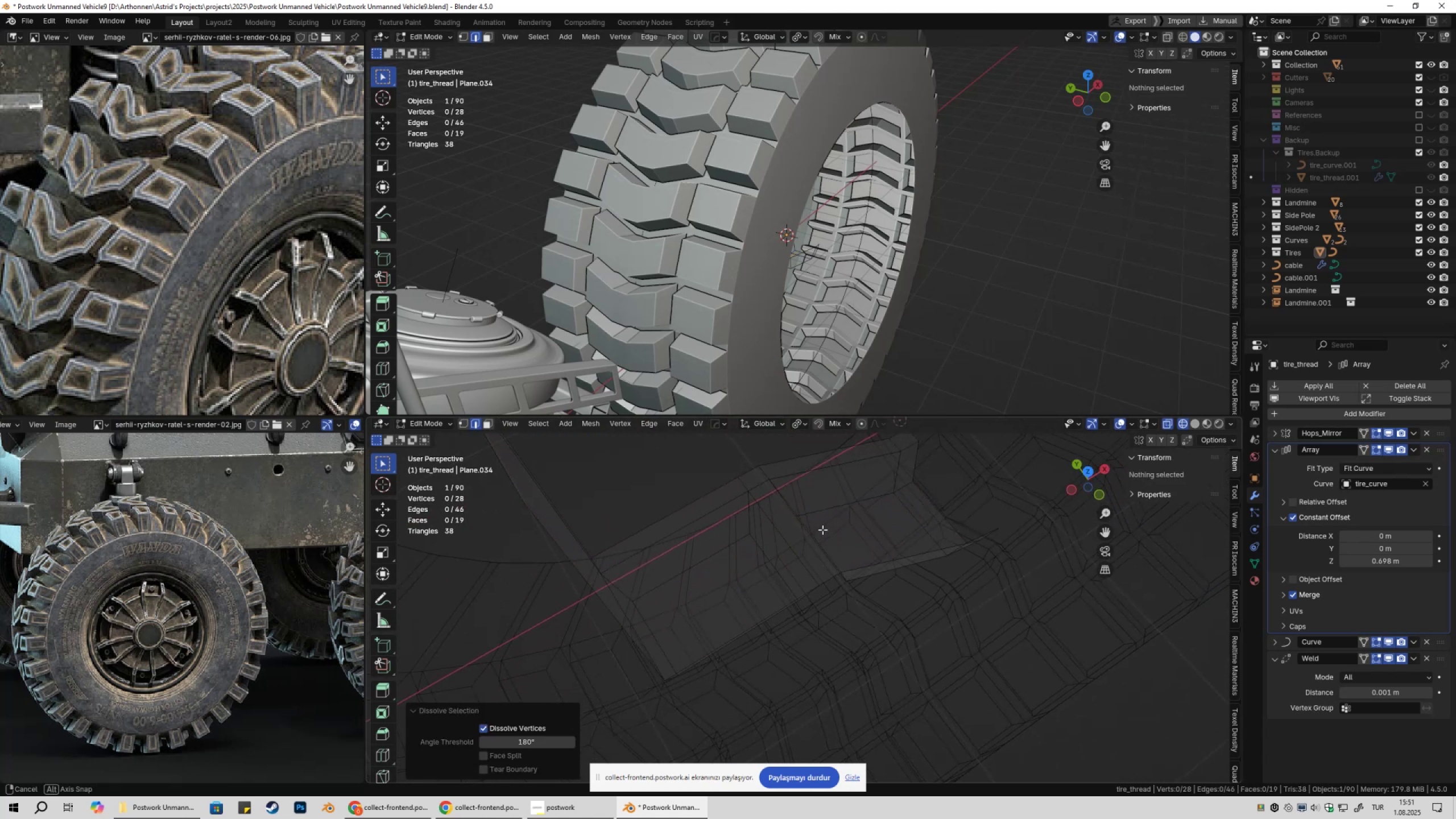 
key(Tab)
 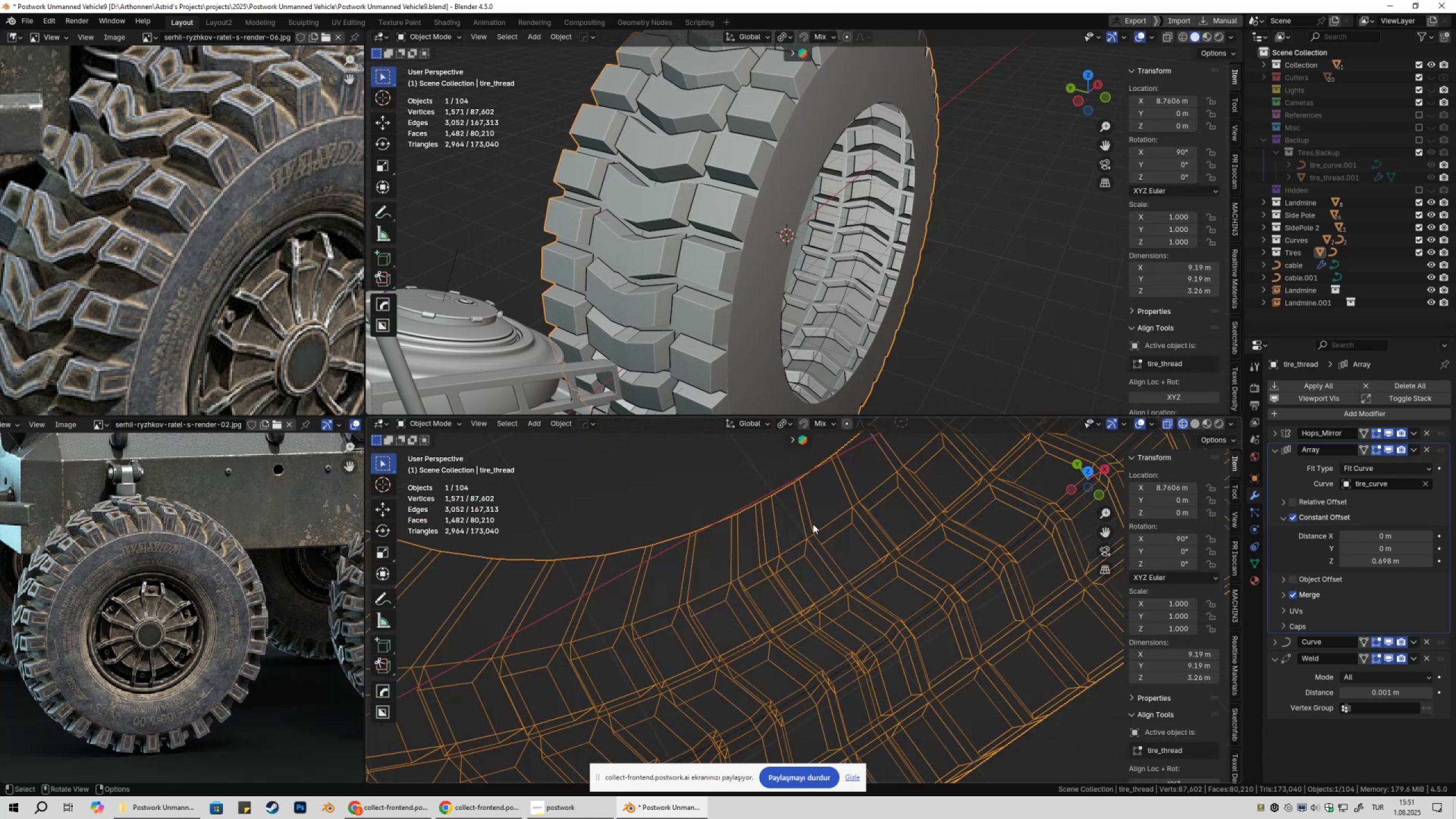 
key(Tab)
 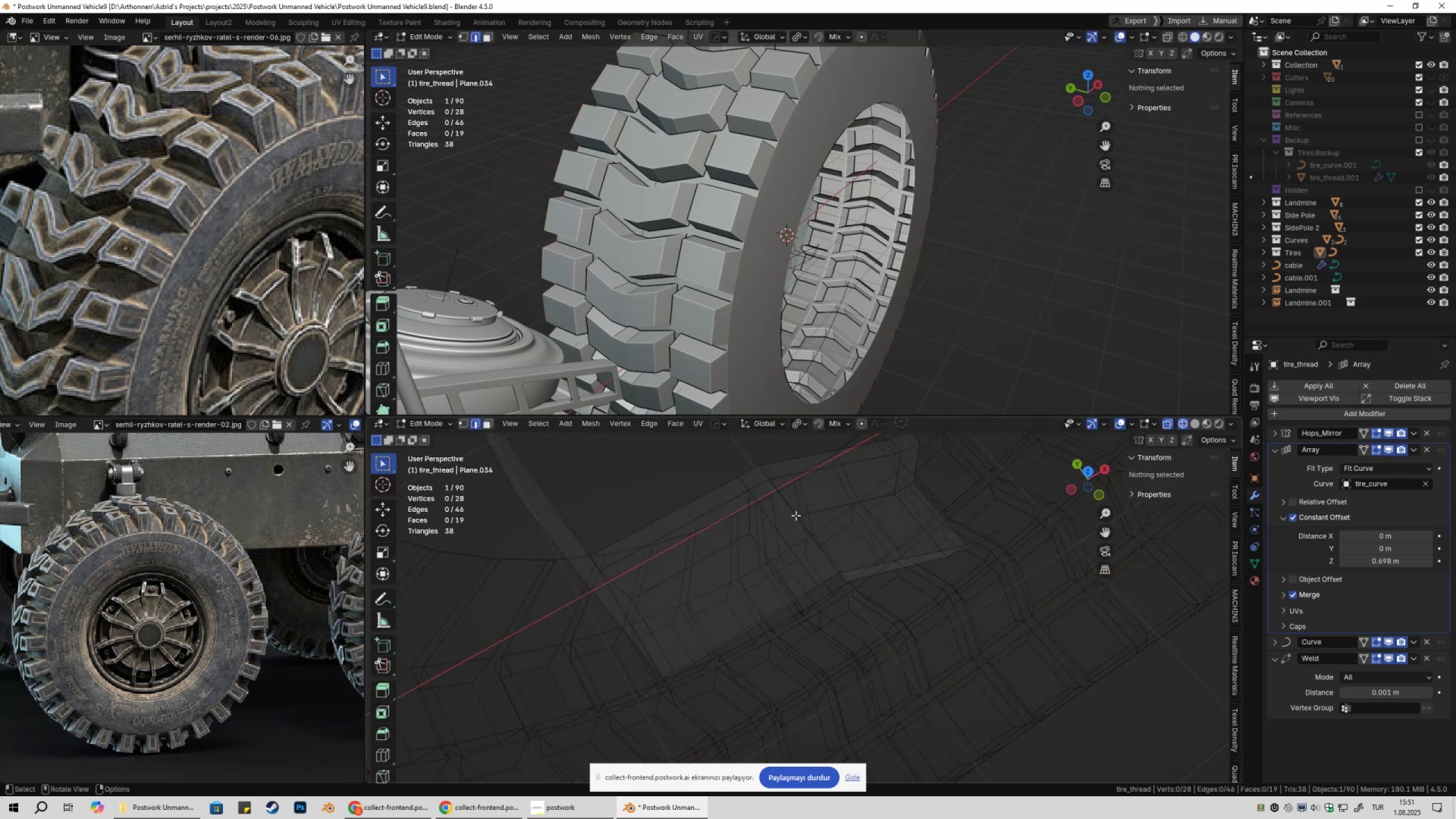 
key(2)
 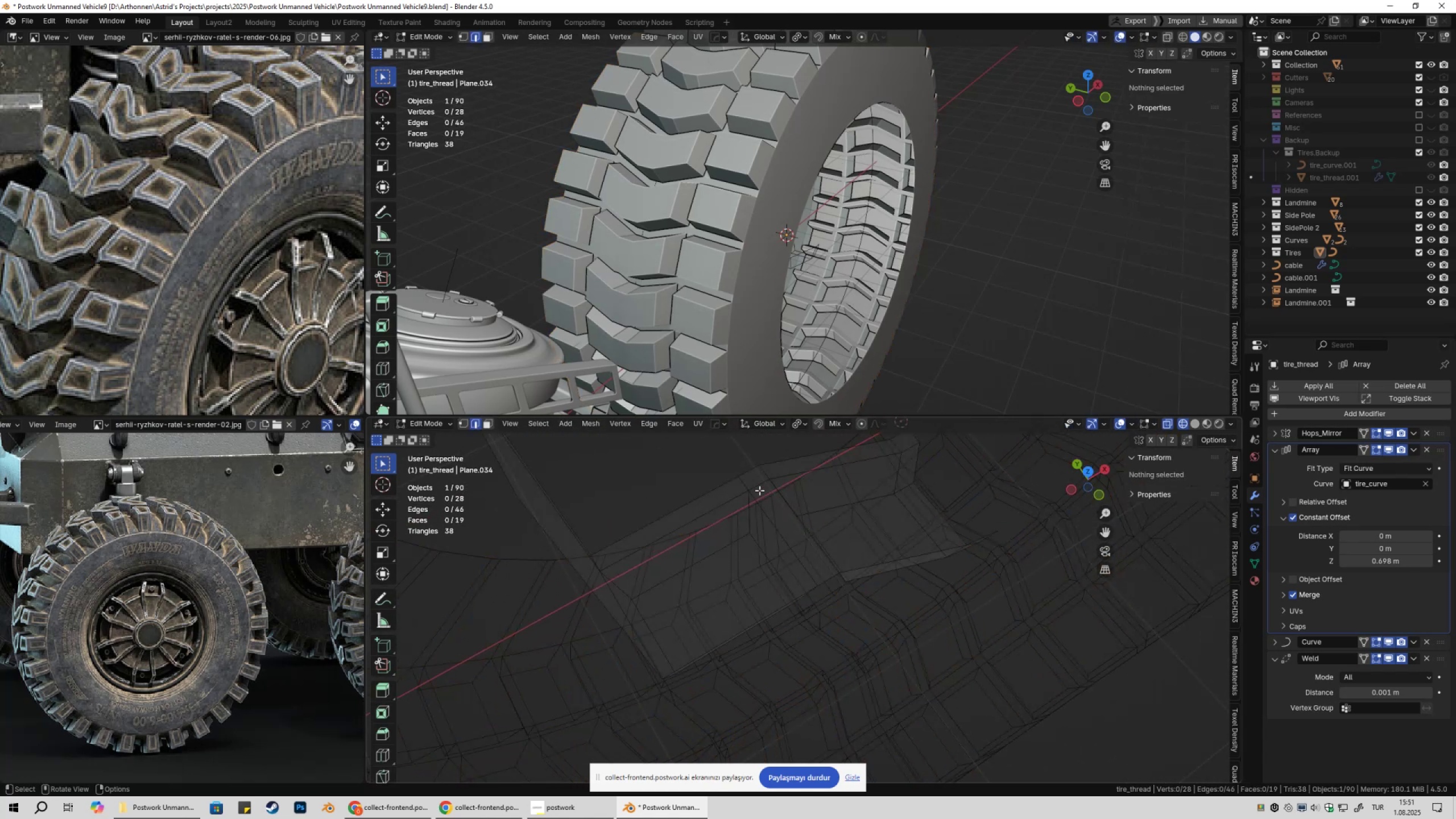 
hold_key(key=AltLeft, duration=0.35)
left_click([755, 486])
 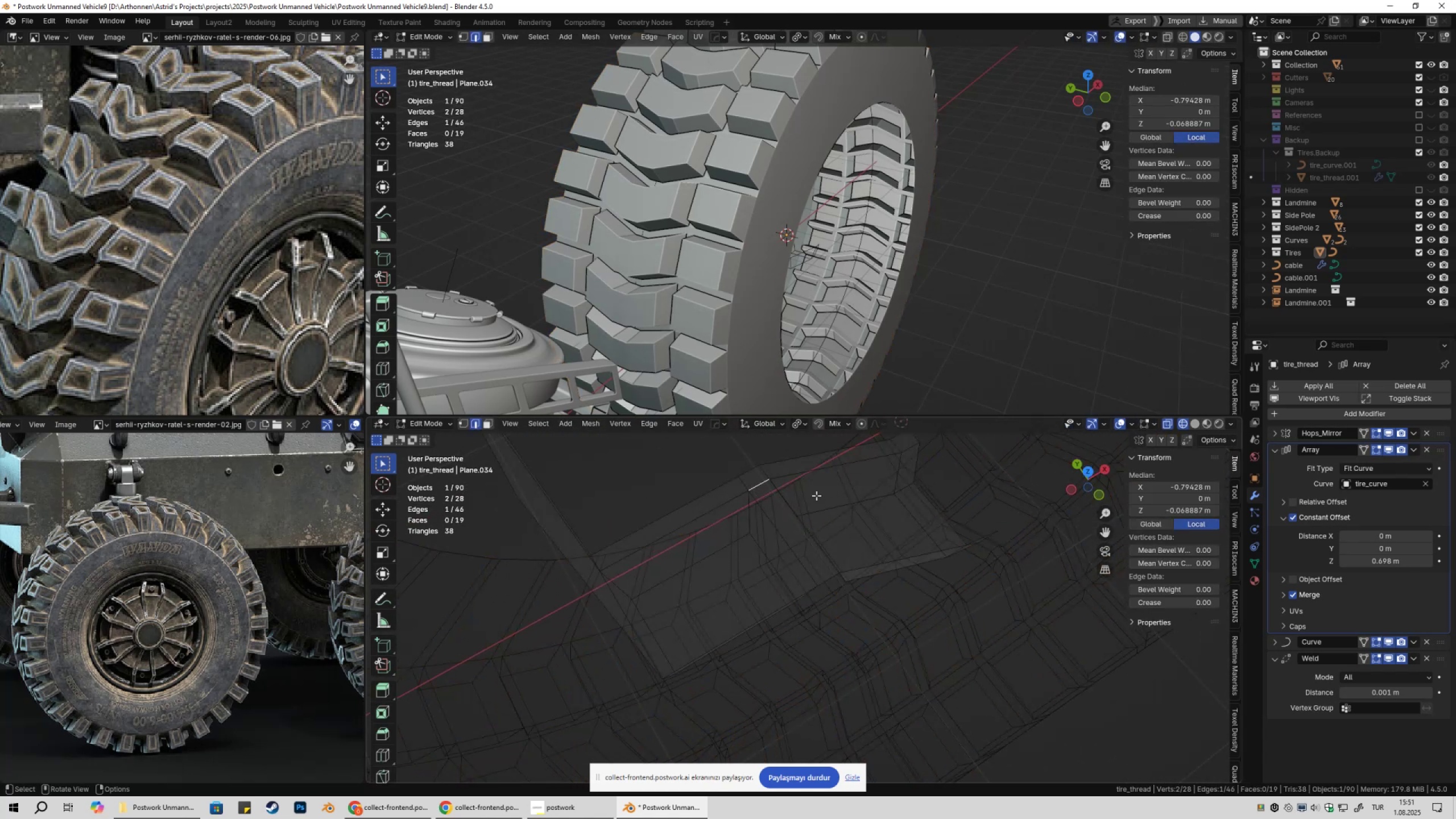 
hold_key(key=AltLeft, duration=0.46)
 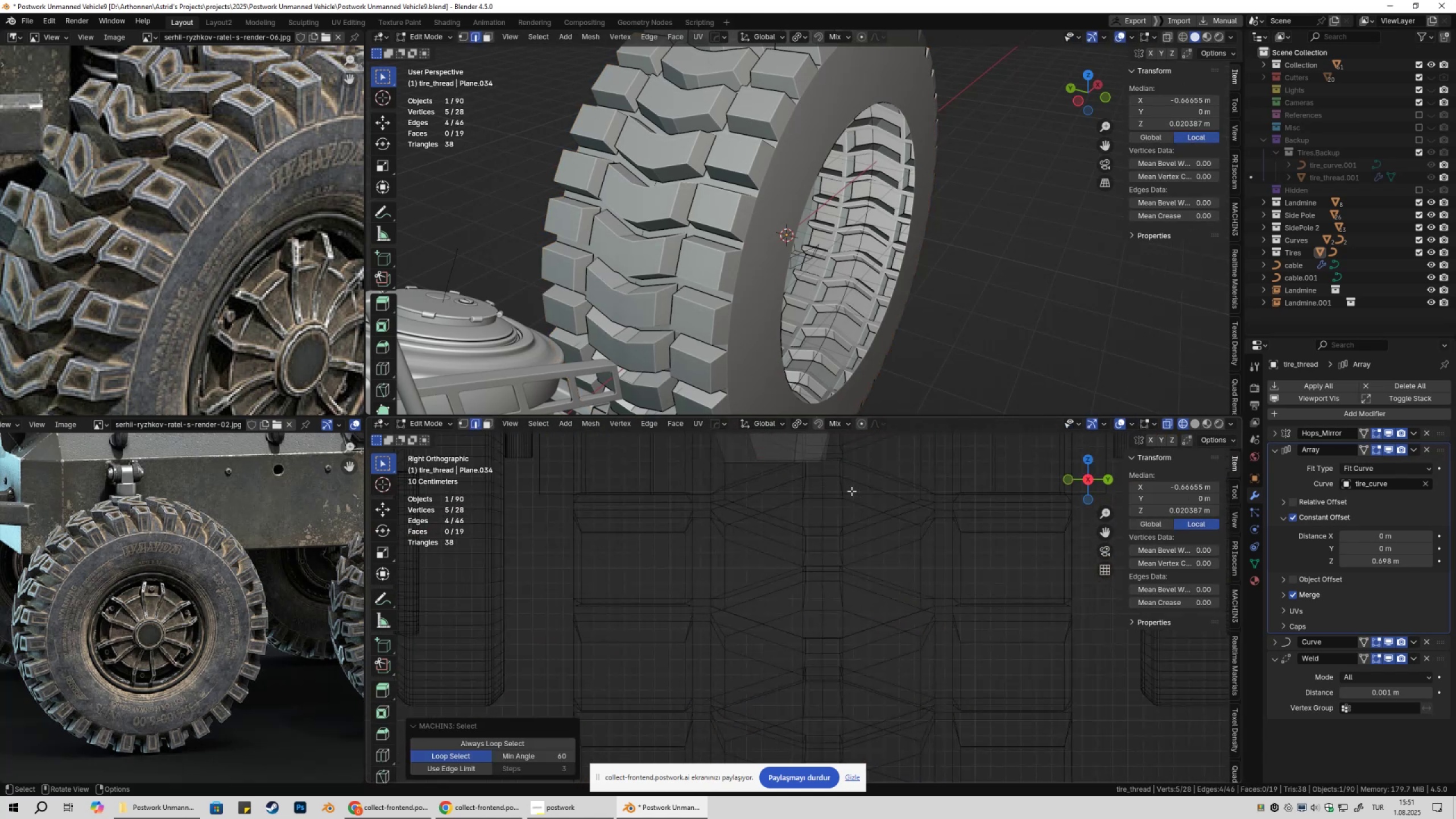 
scroll: coordinate [846, 537], scroll_direction: down, amount: 5.0
 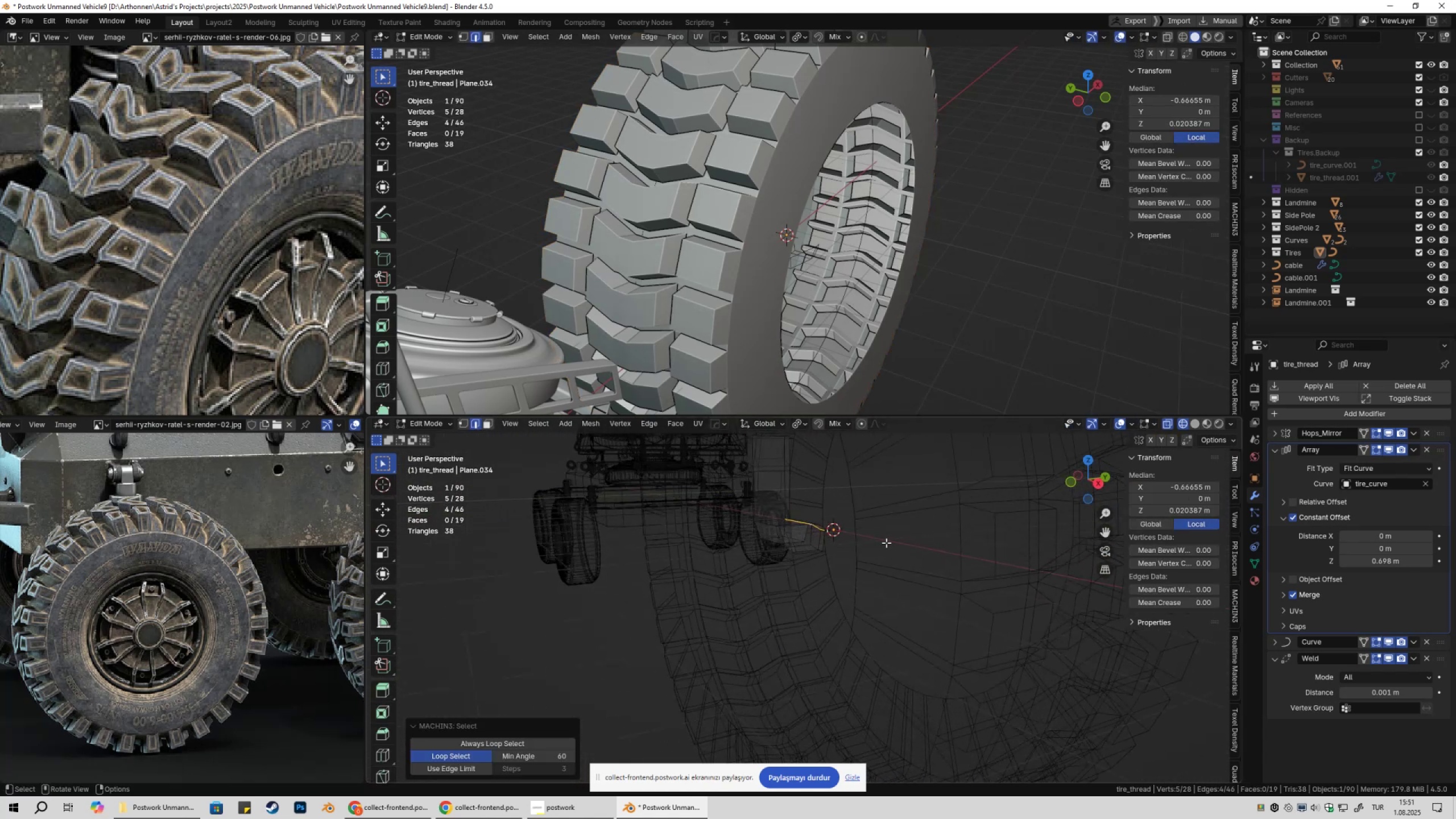 
key(NumpadDecimal)
 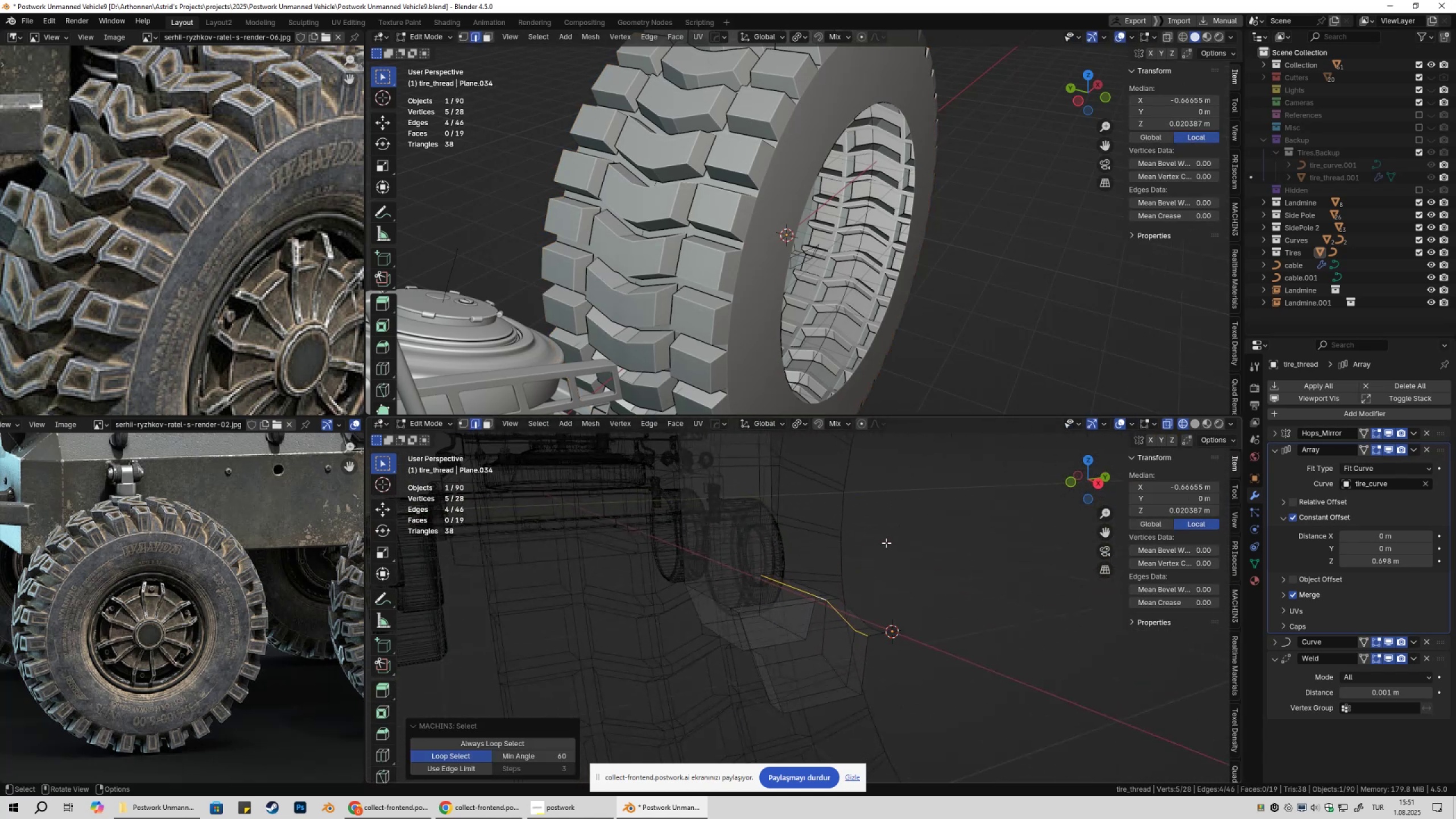 
scroll: coordinate [849, 573], scroll_direction: down, amount: 5.0
 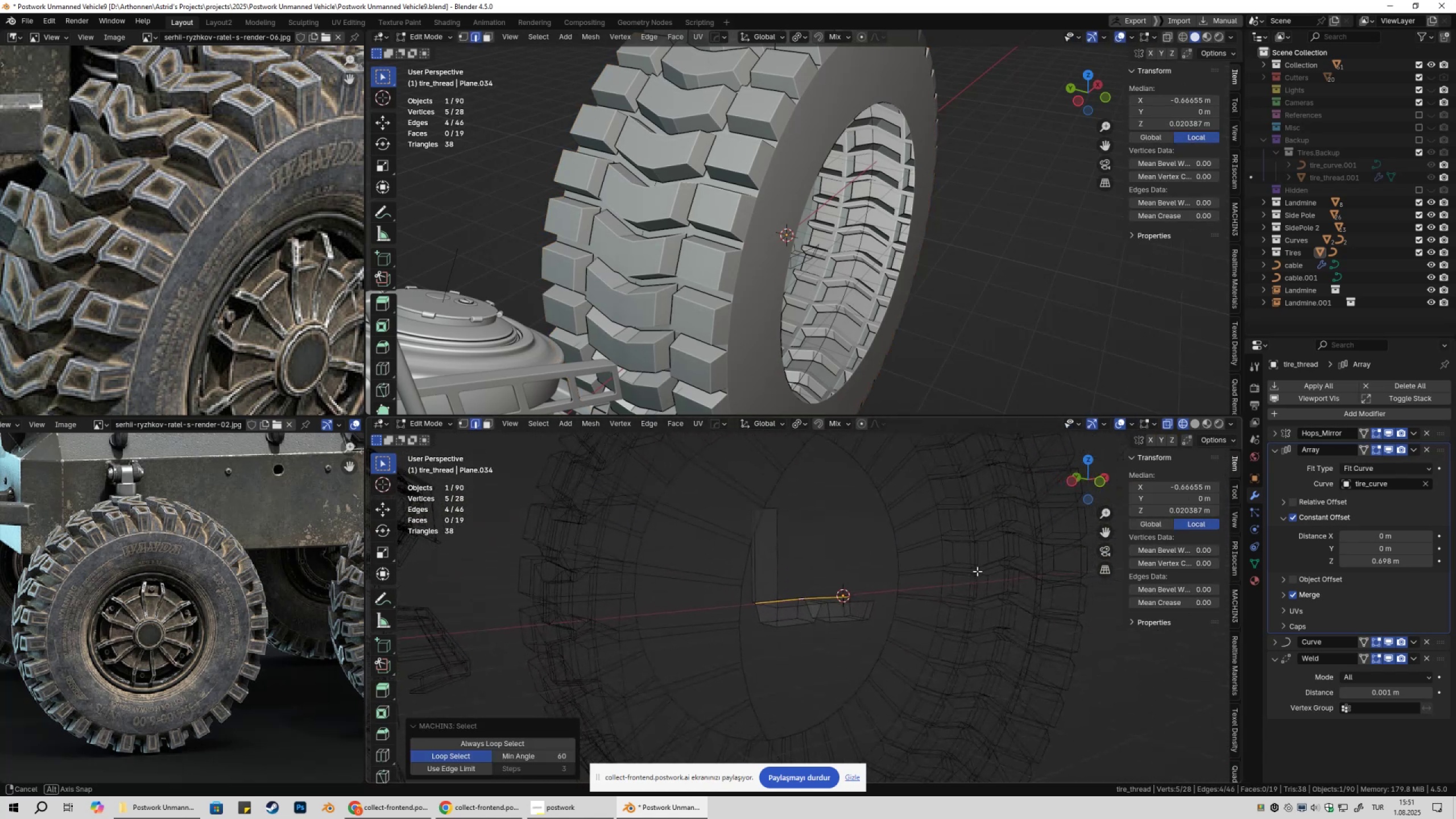 
key(Shift+ShiftLeft)
 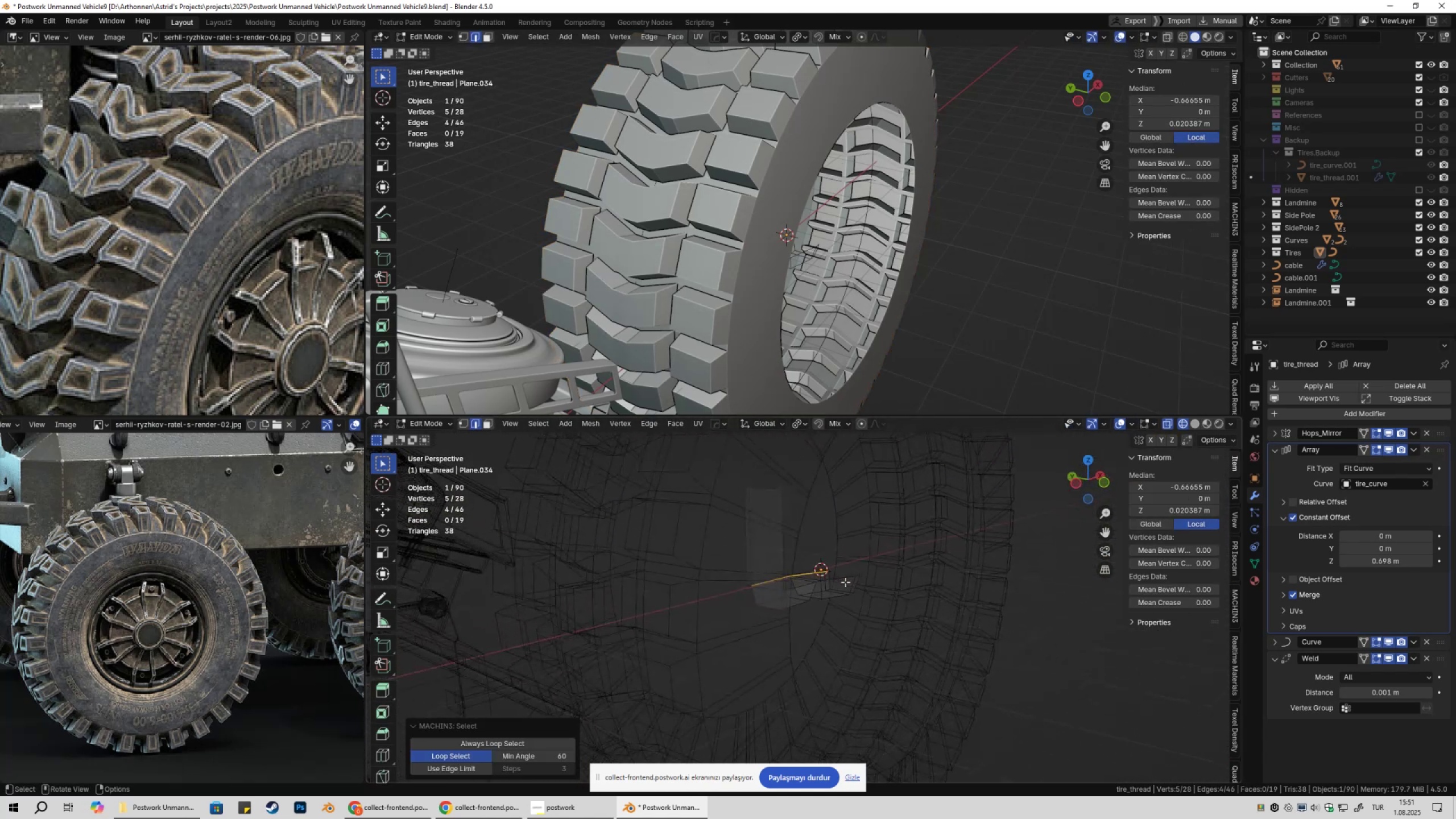 
hold_key(key=ShiftLeft, duration=0.44)
left_click([751, 548])
 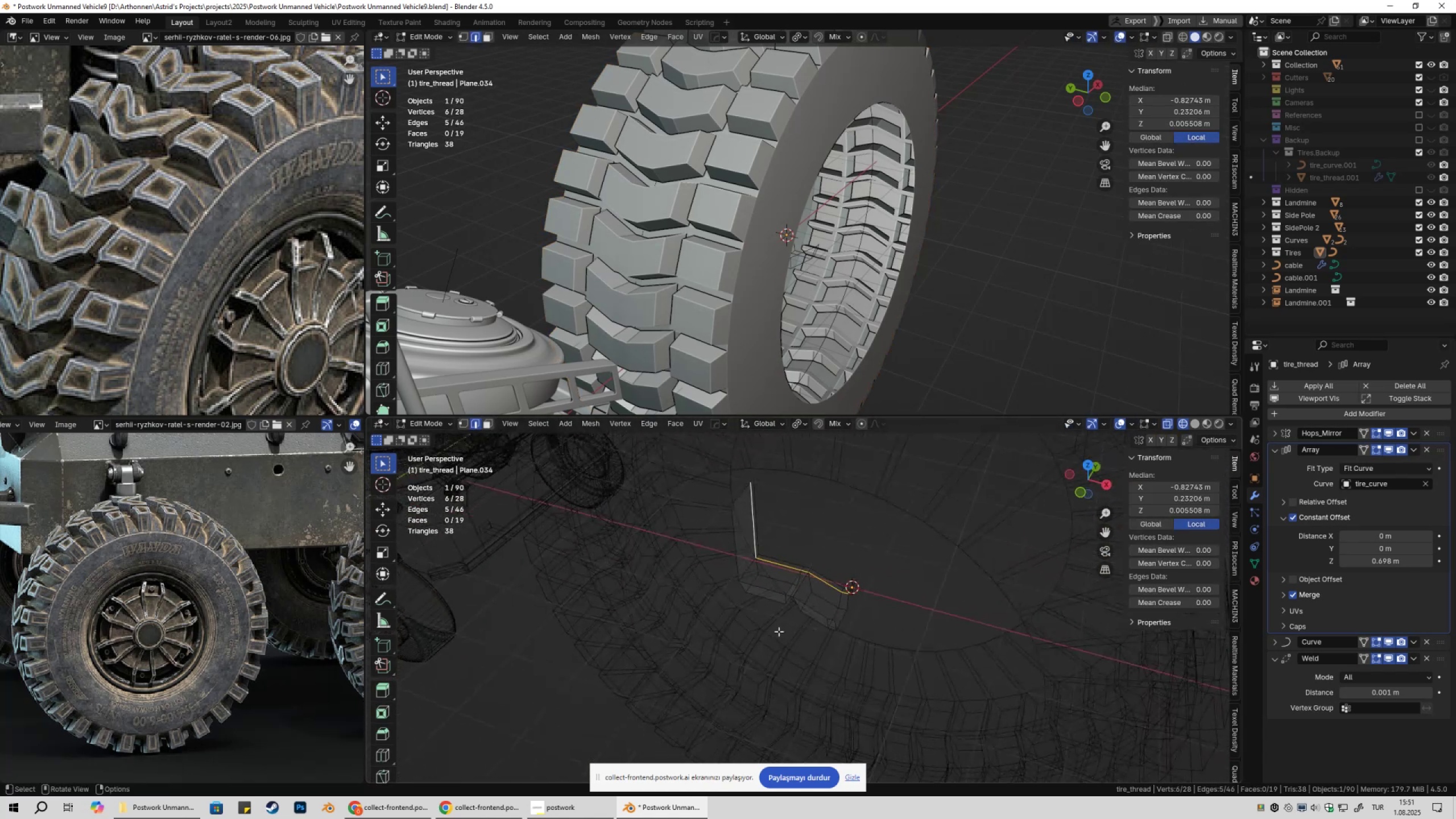 
key(Control+ControlLeft)
 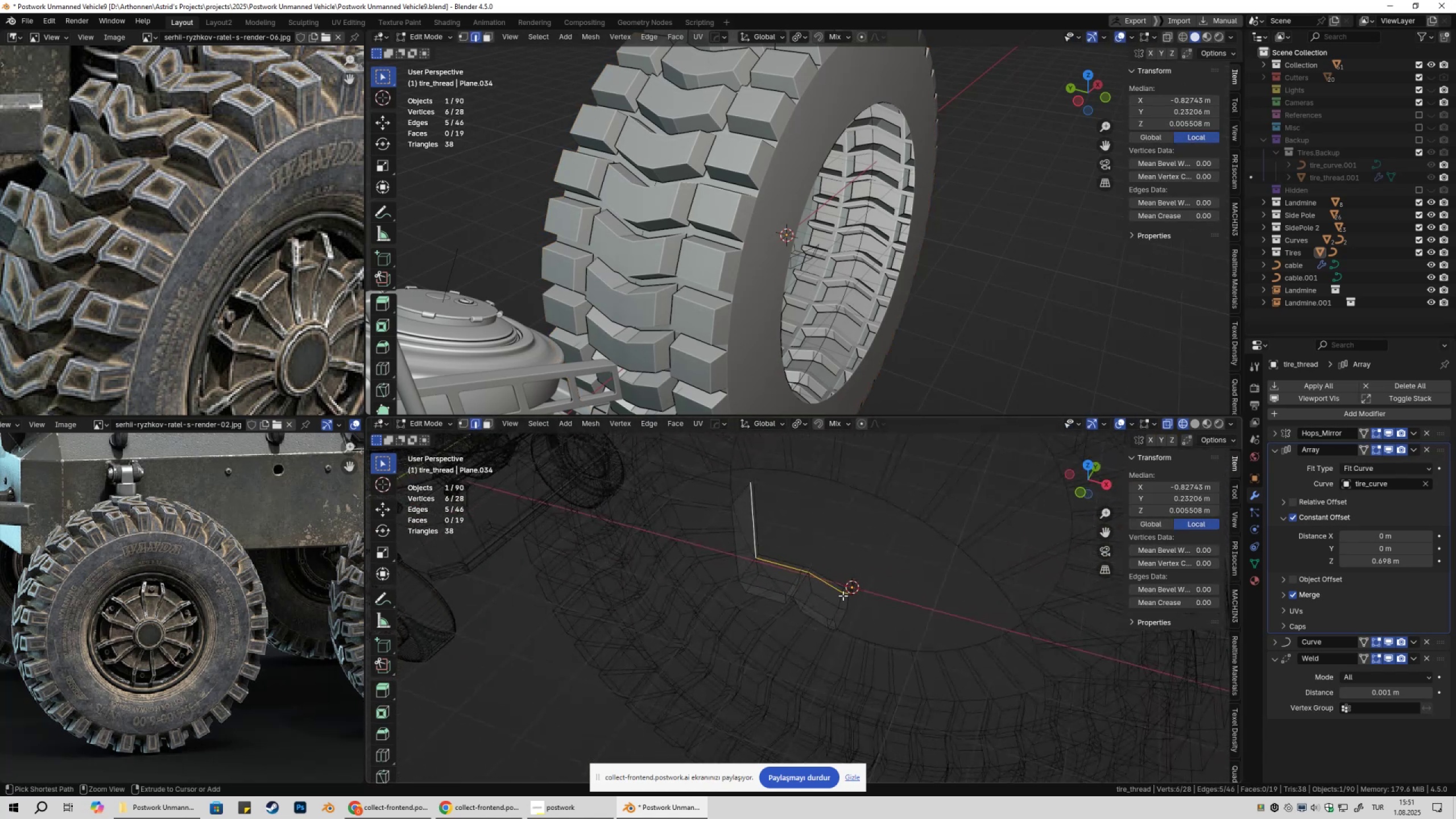 
key(Control+X)
 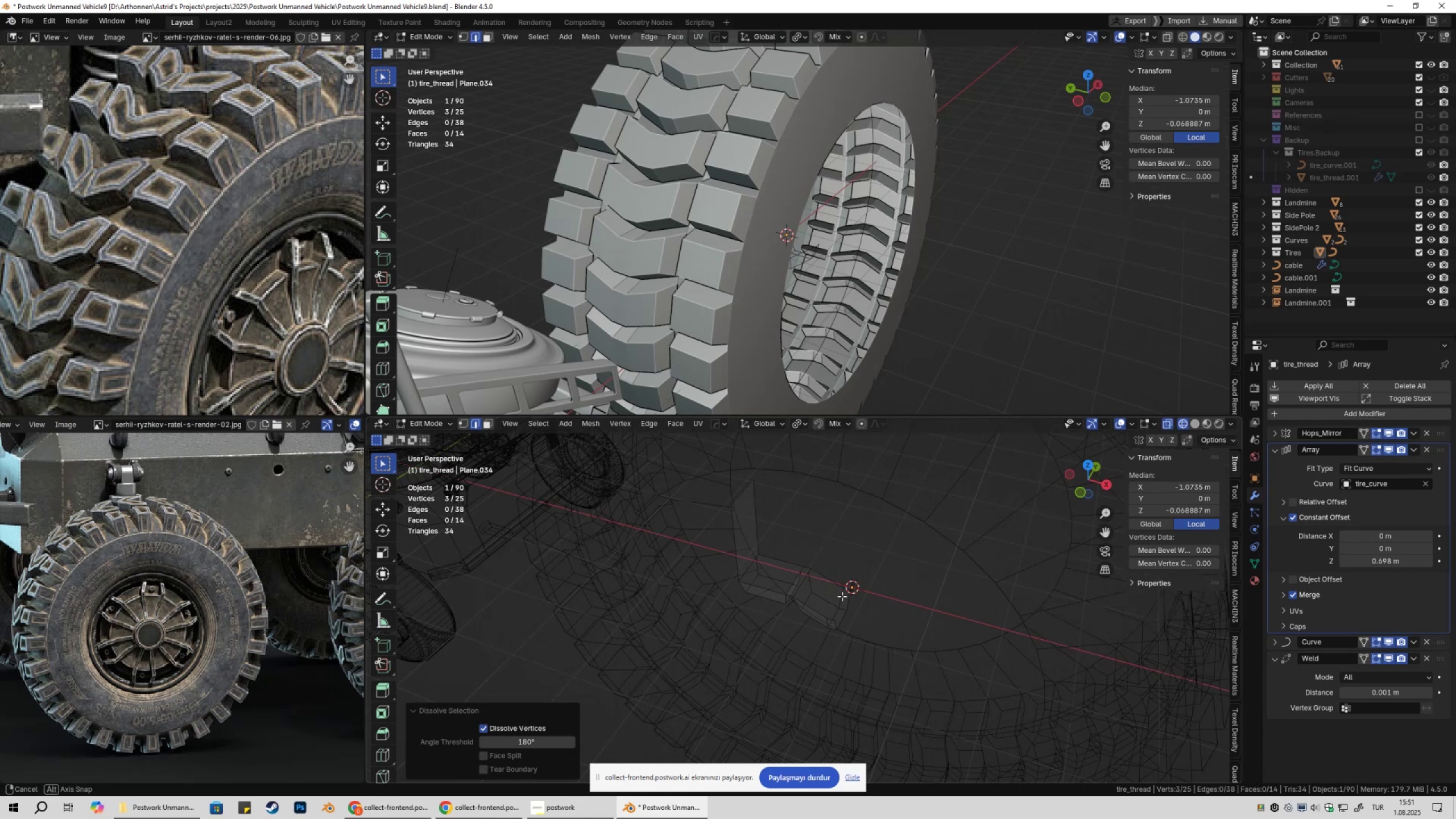 
key(Control+ControlLeft)
 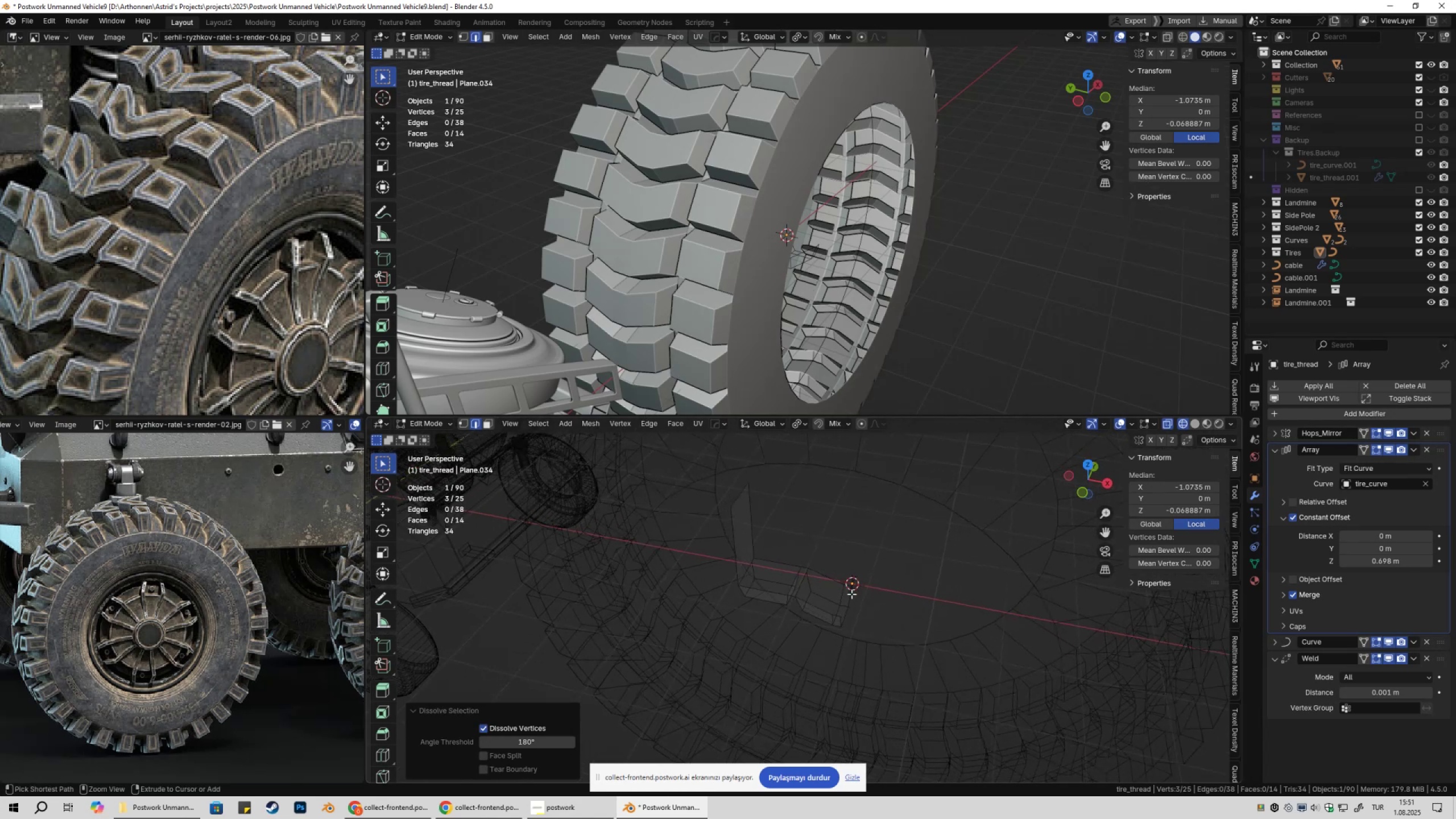 
key(Control+Z)
 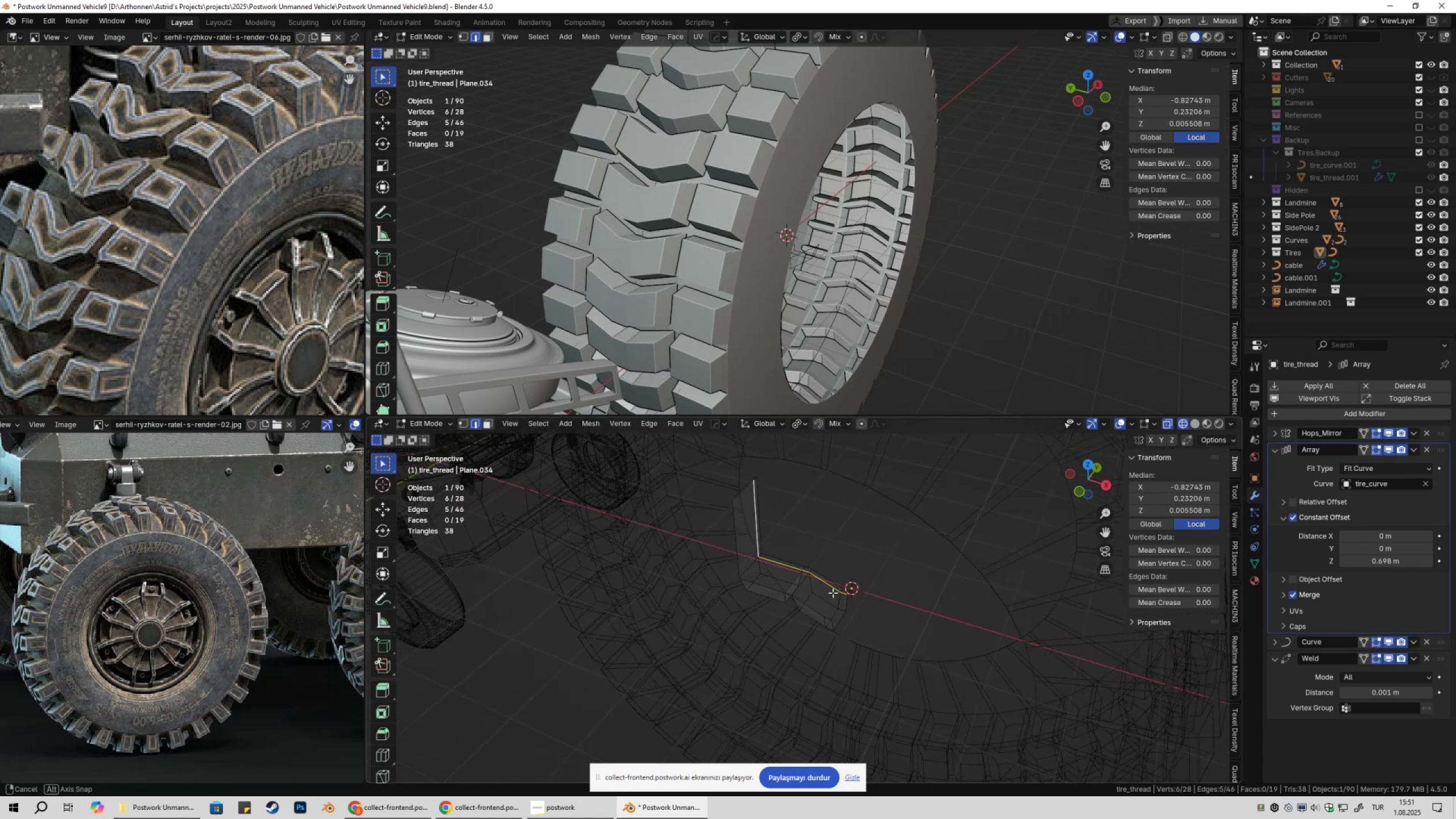 
scroll: coordinate [839, 624], scroll_direction: up, amount: 3.0
 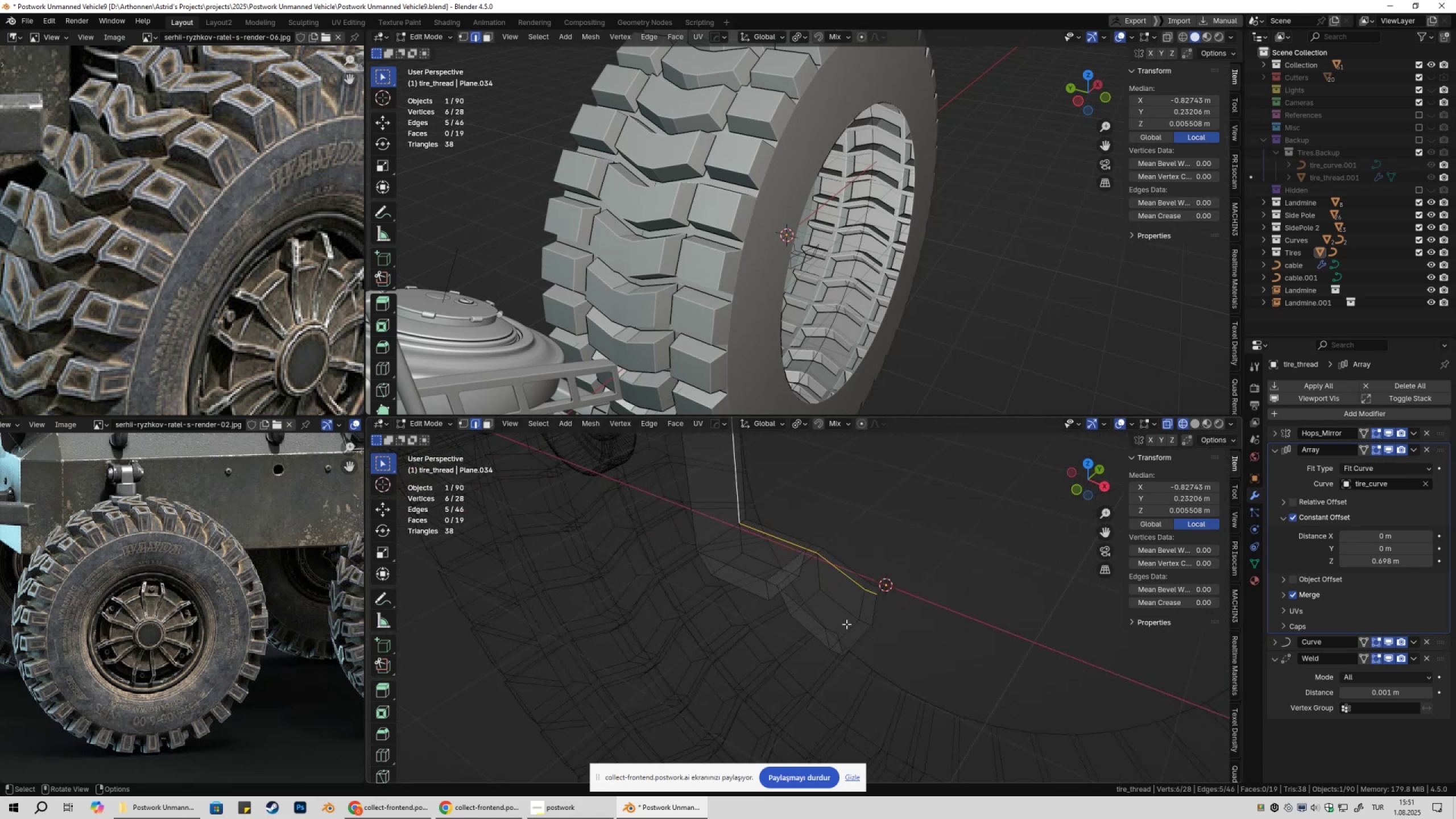 
key(Control+Z)
 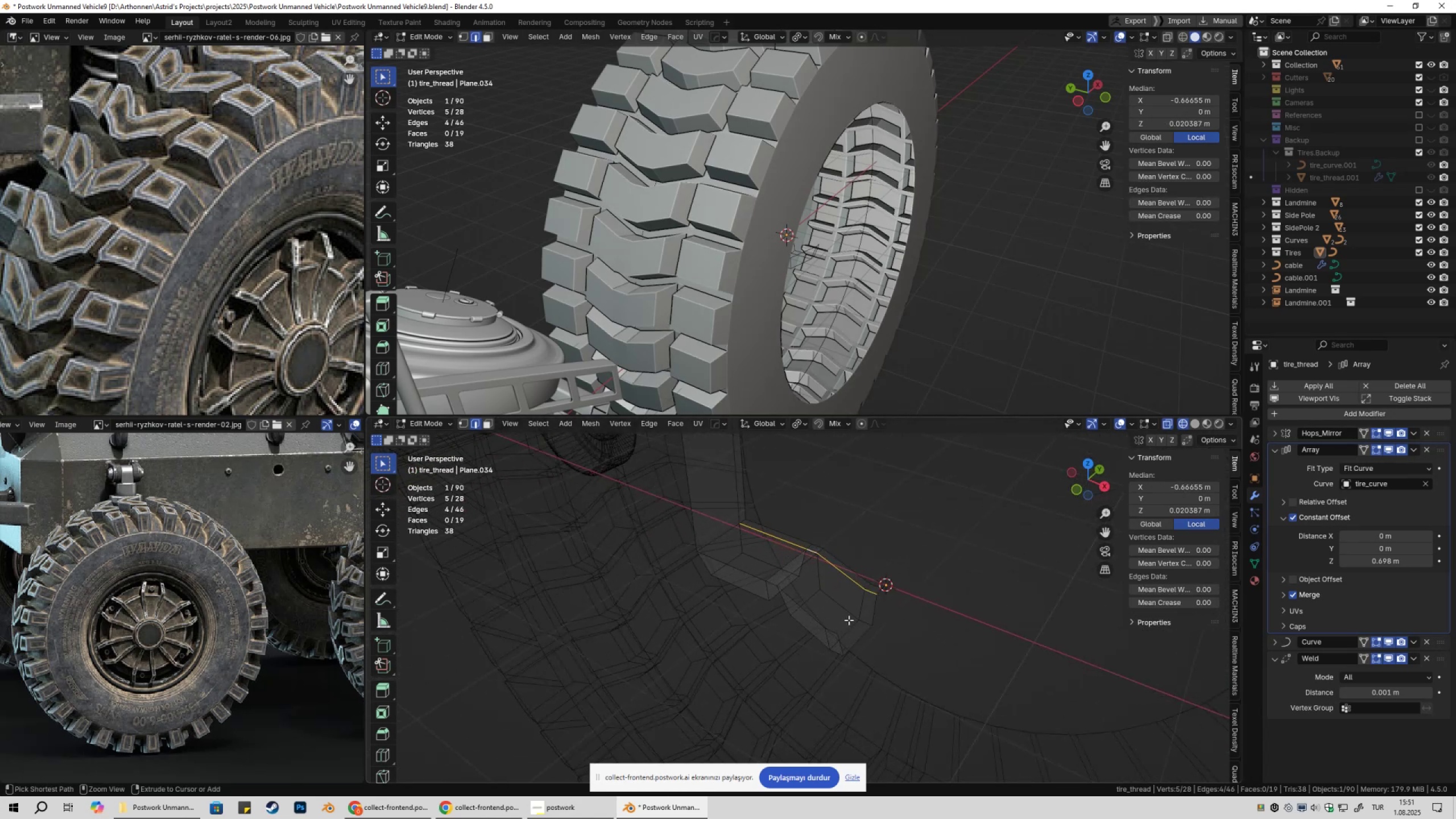 
key(Control+Z)
 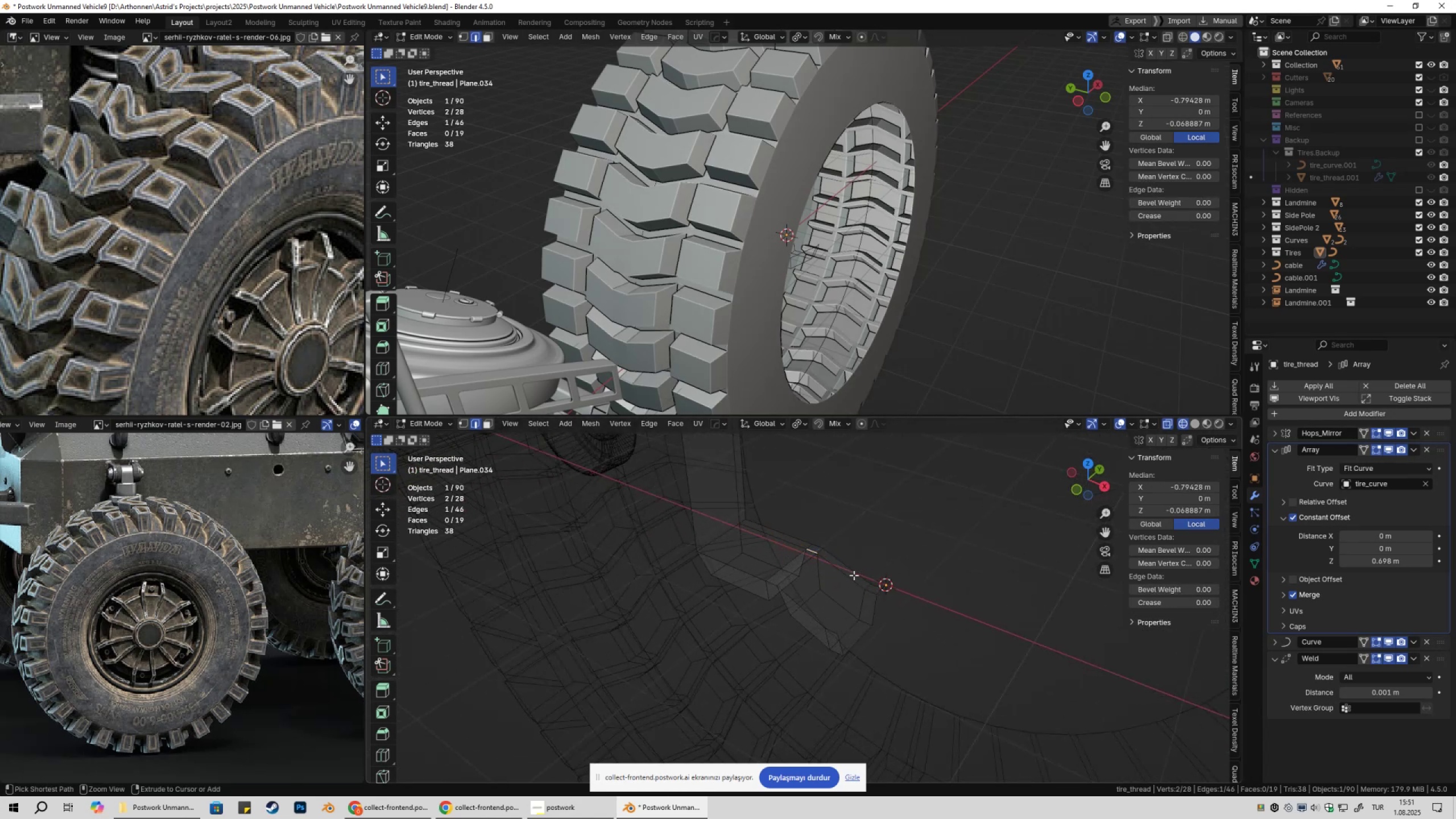 
key(Control+Z)
 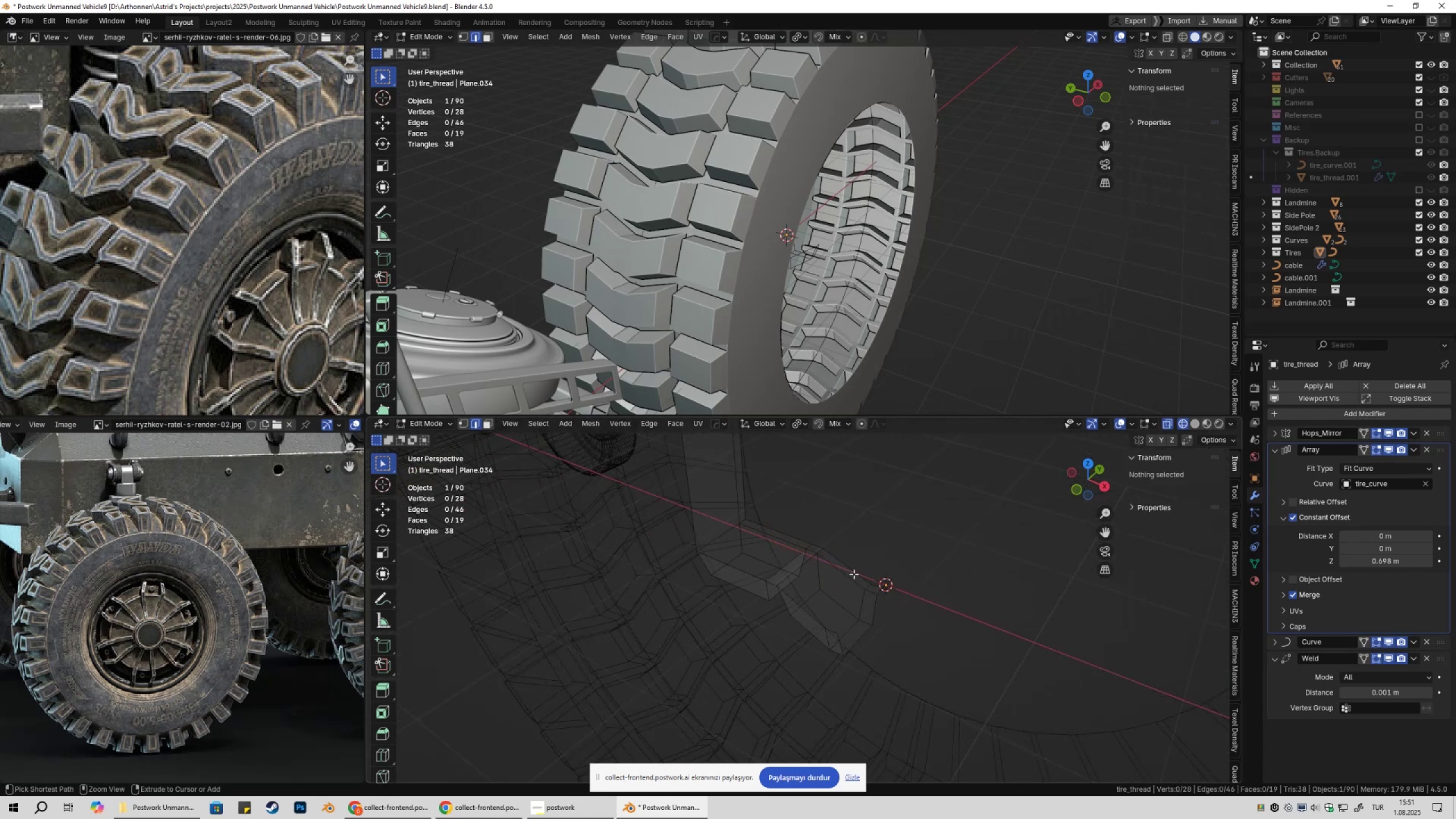 
key(Control+Z)
 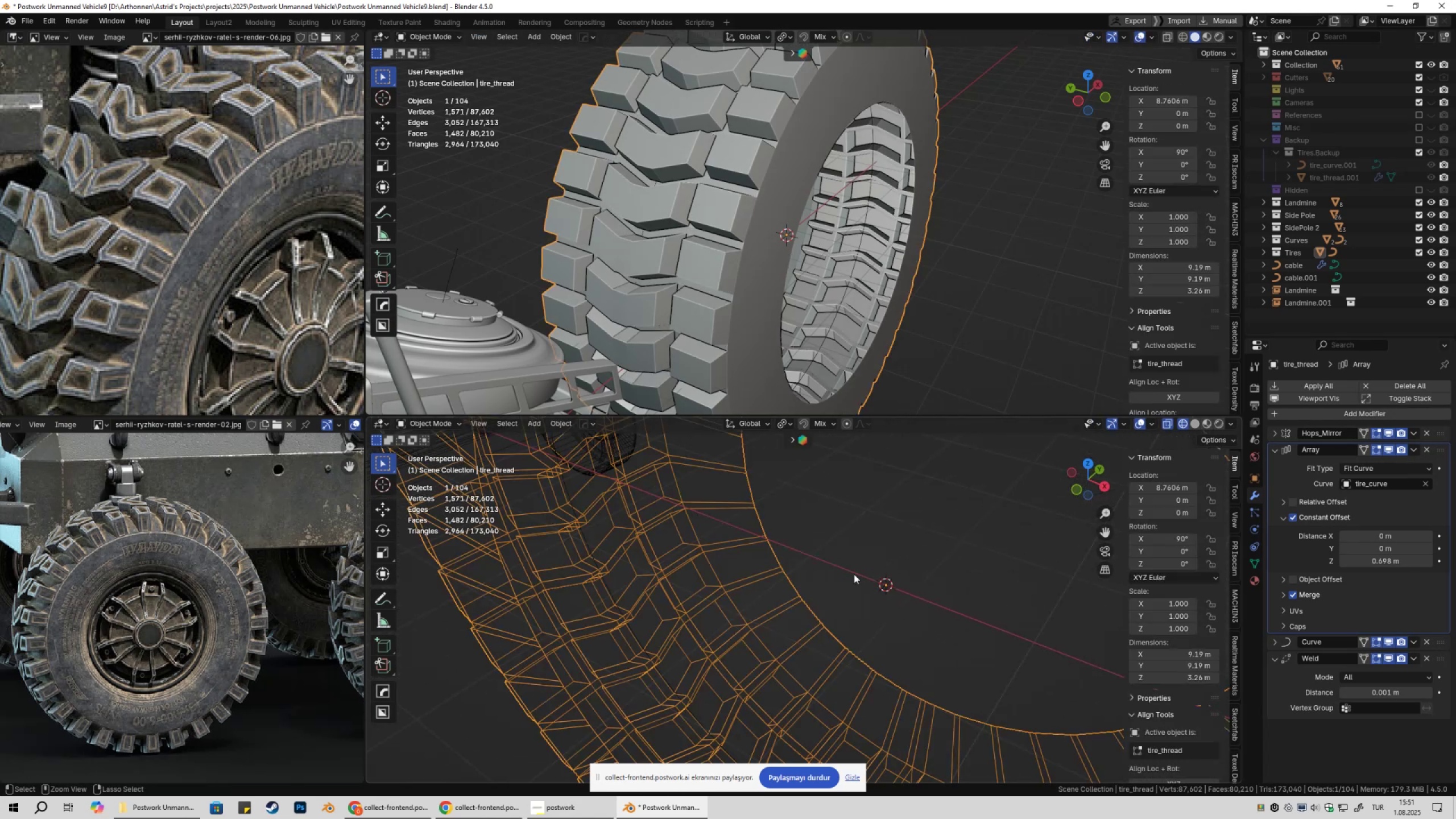 
key(Control+Z)
 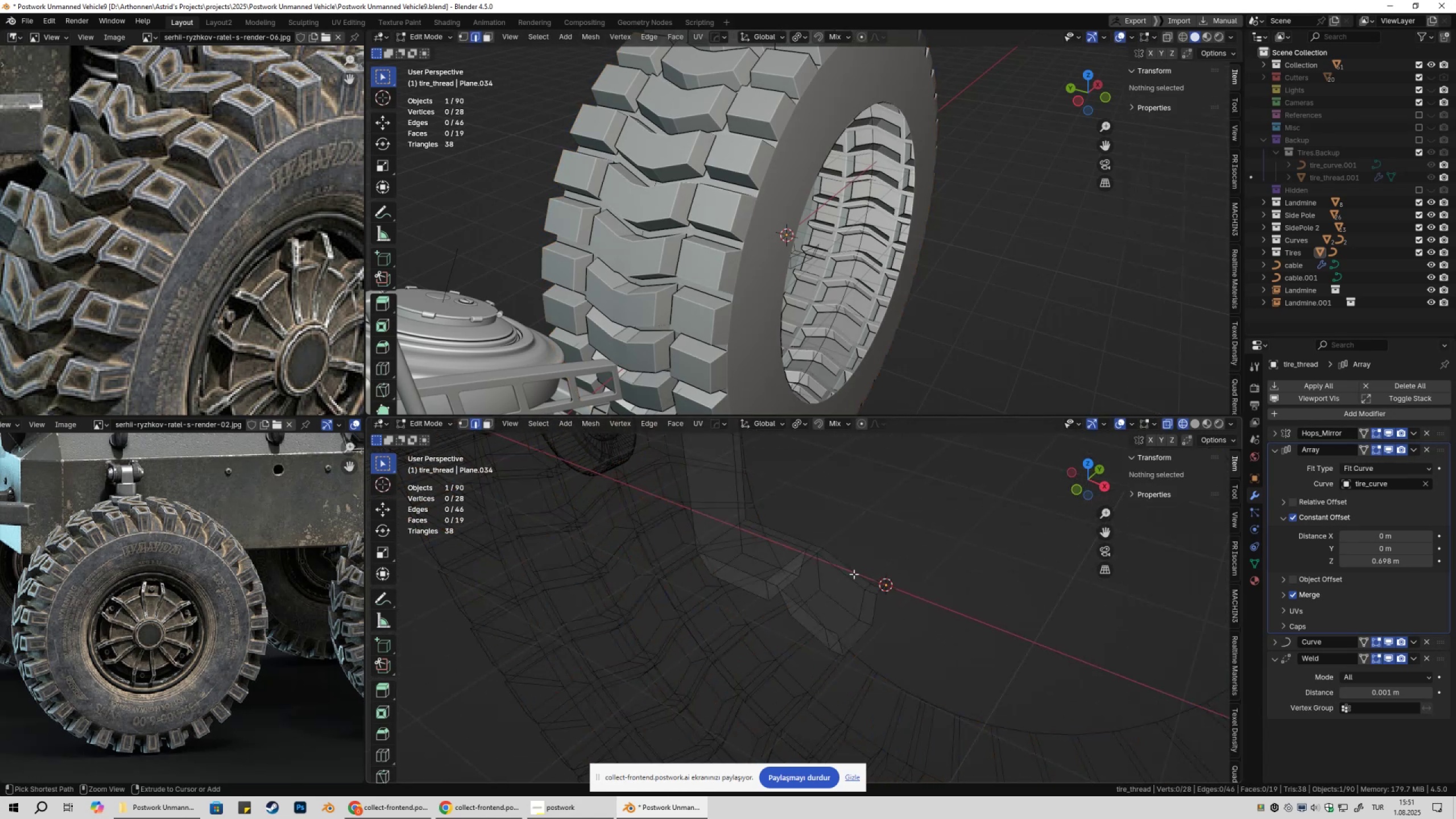 
key(Control+Z)
 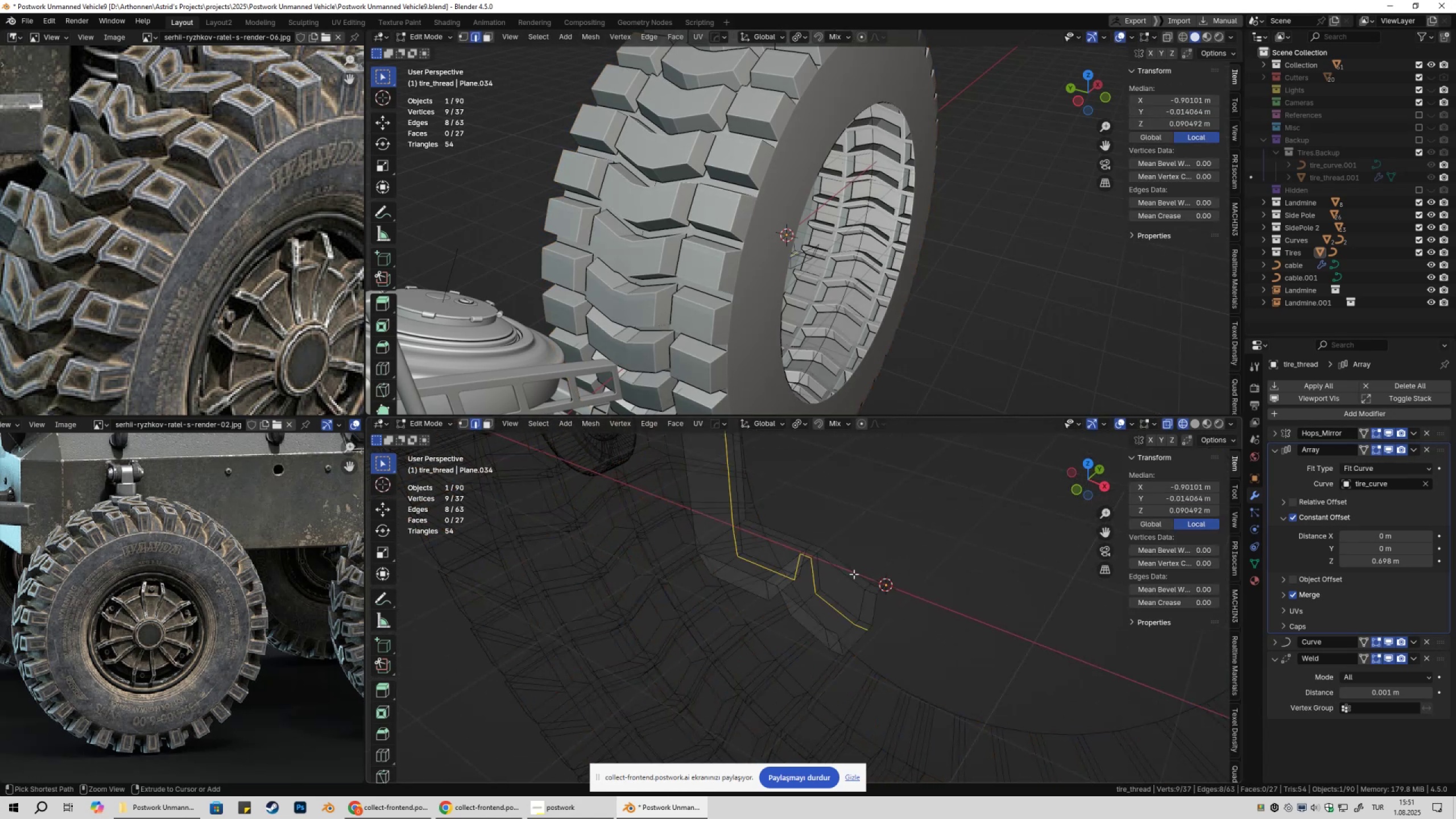 
key(Control+Z)
 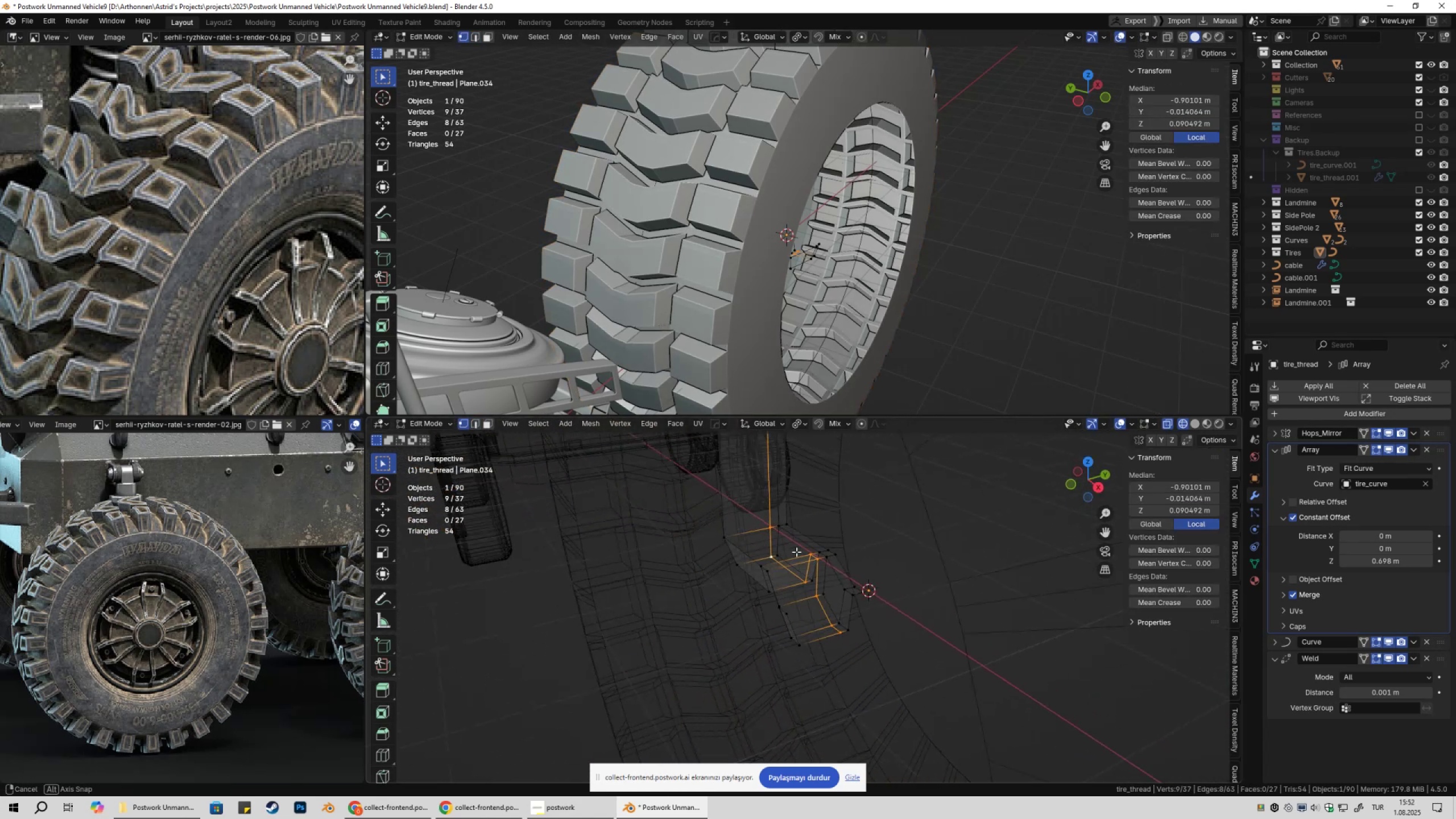 
key(Shift+ShiftLeft)
 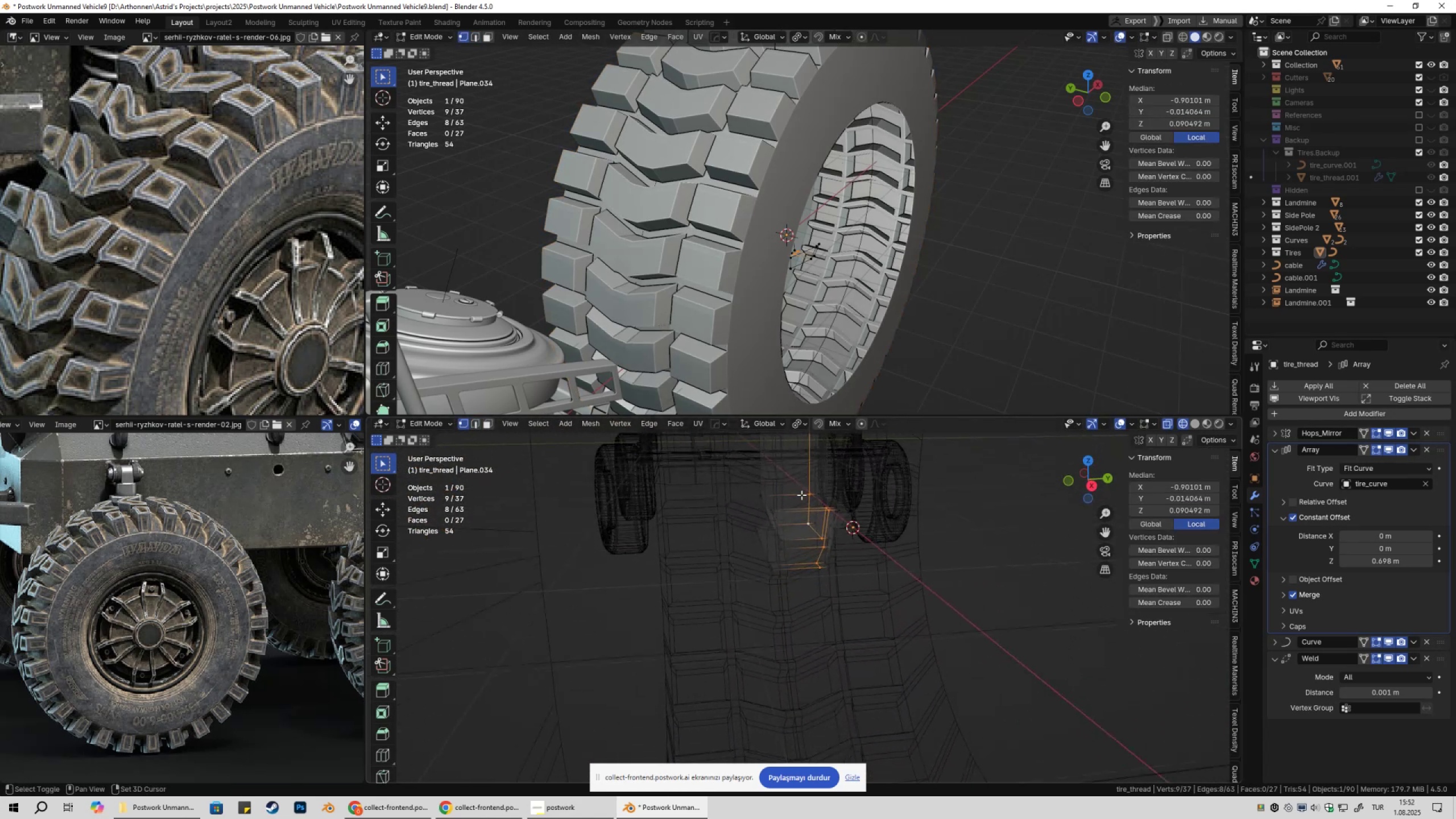 
scroll: coordinate [829, 523], scroll_direction: up, amount: 3.0
 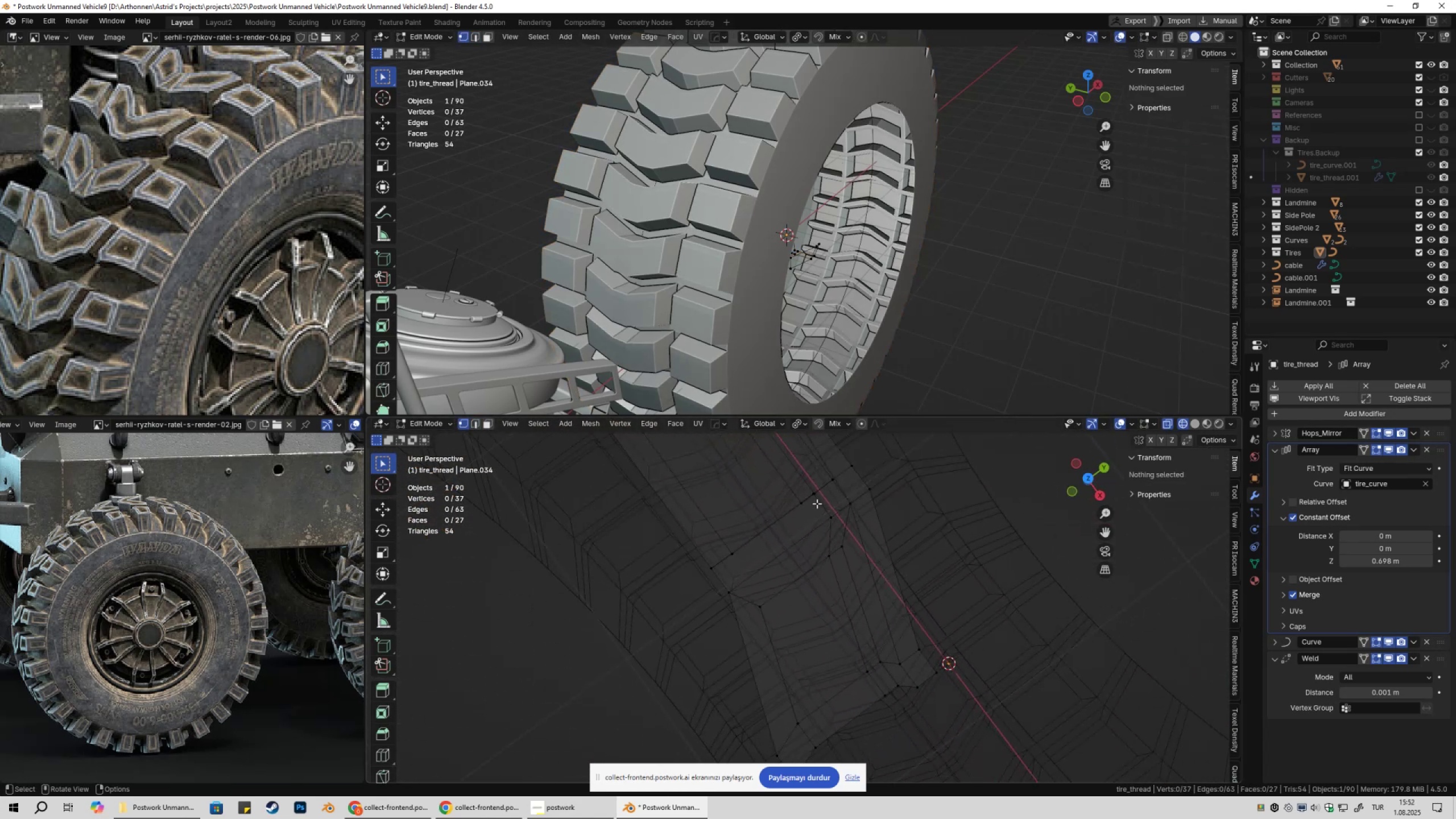 
key(2)
 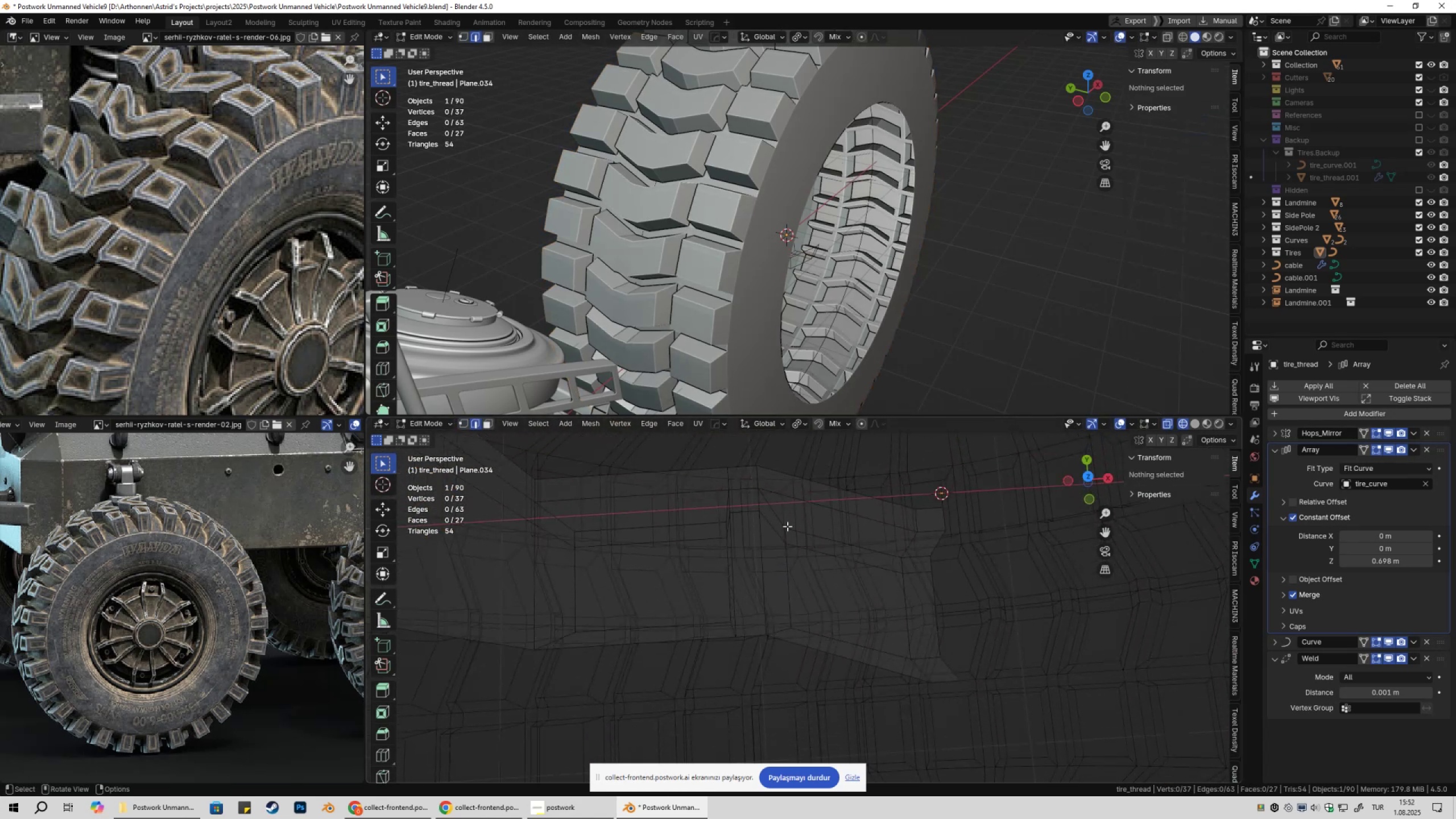 
left_click([737, 506])
 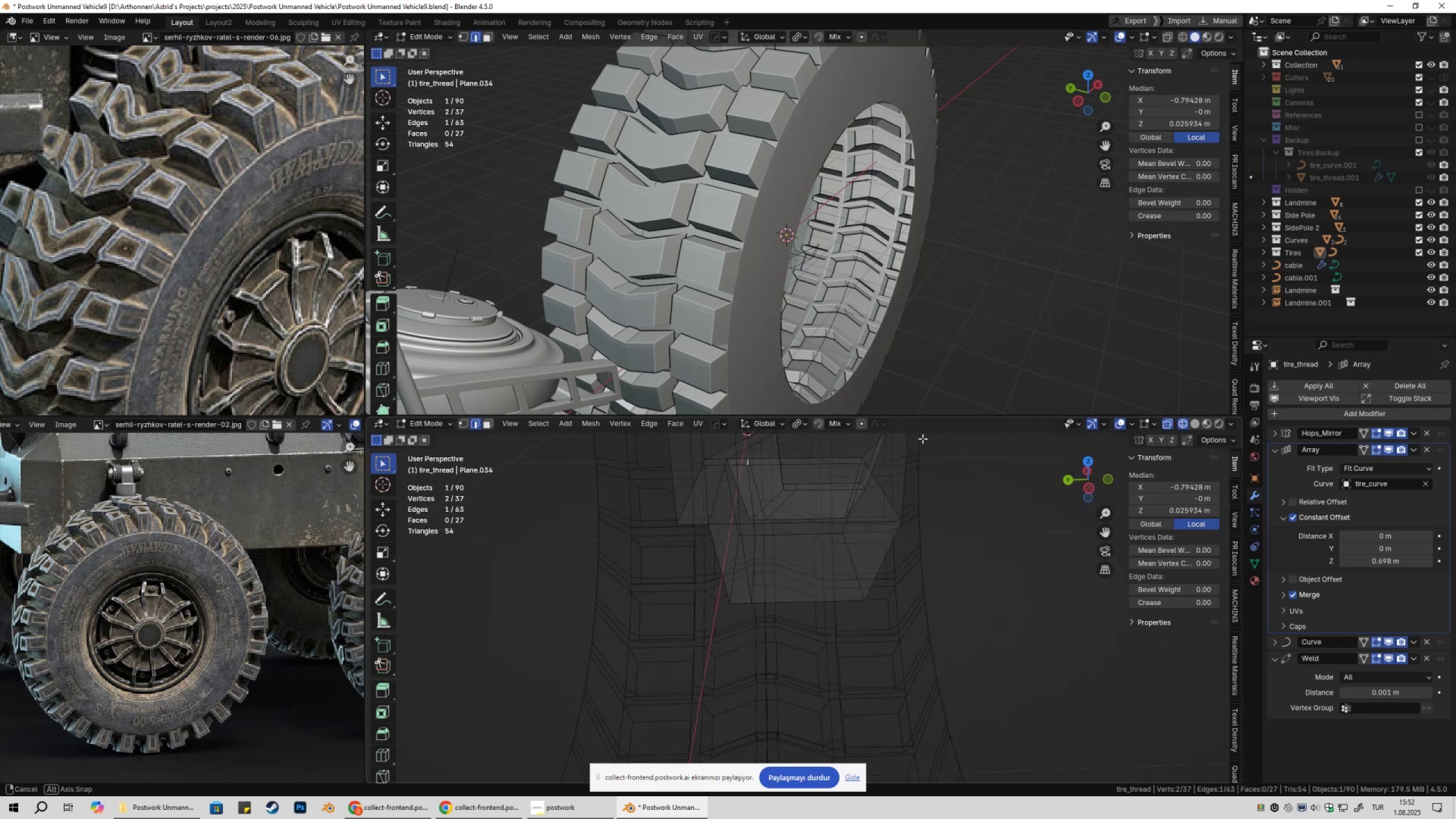 
type(gyx)
key(Escape)
 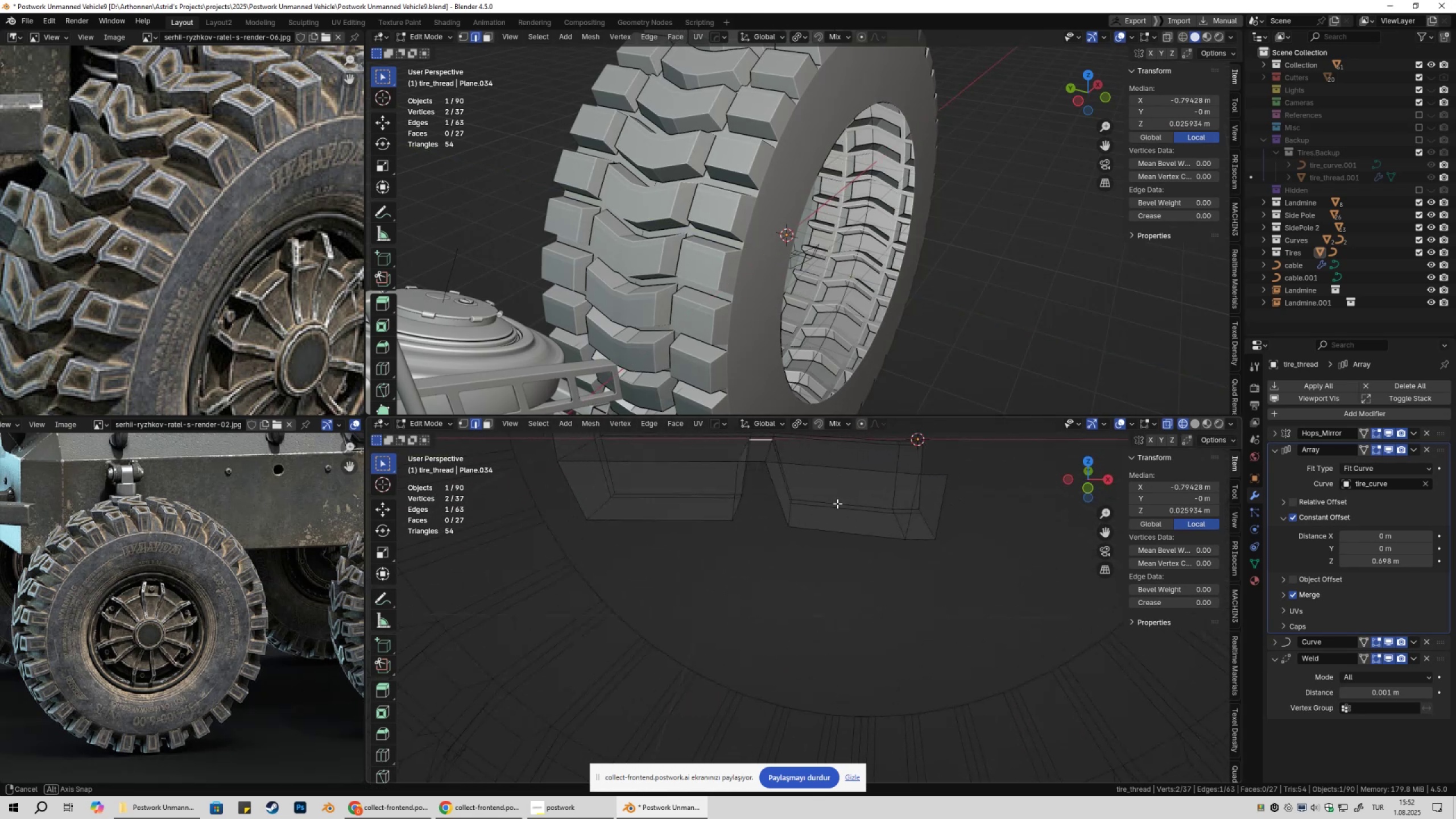 
scroll: coordinate [816, 528], scroll_direction: down, amount: 2.0
 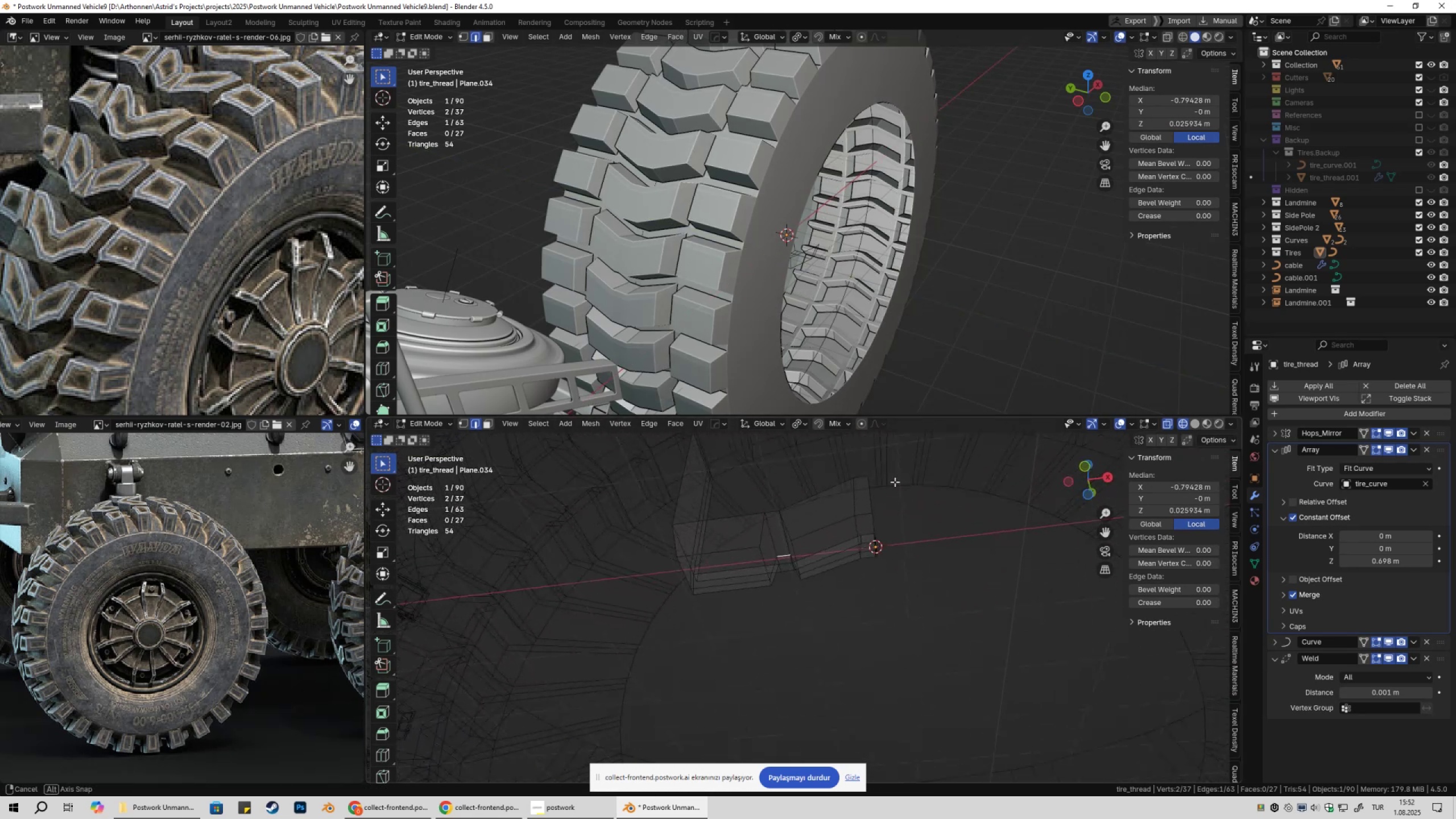 
hold_key(key=AltLeft, duration=0.51)
 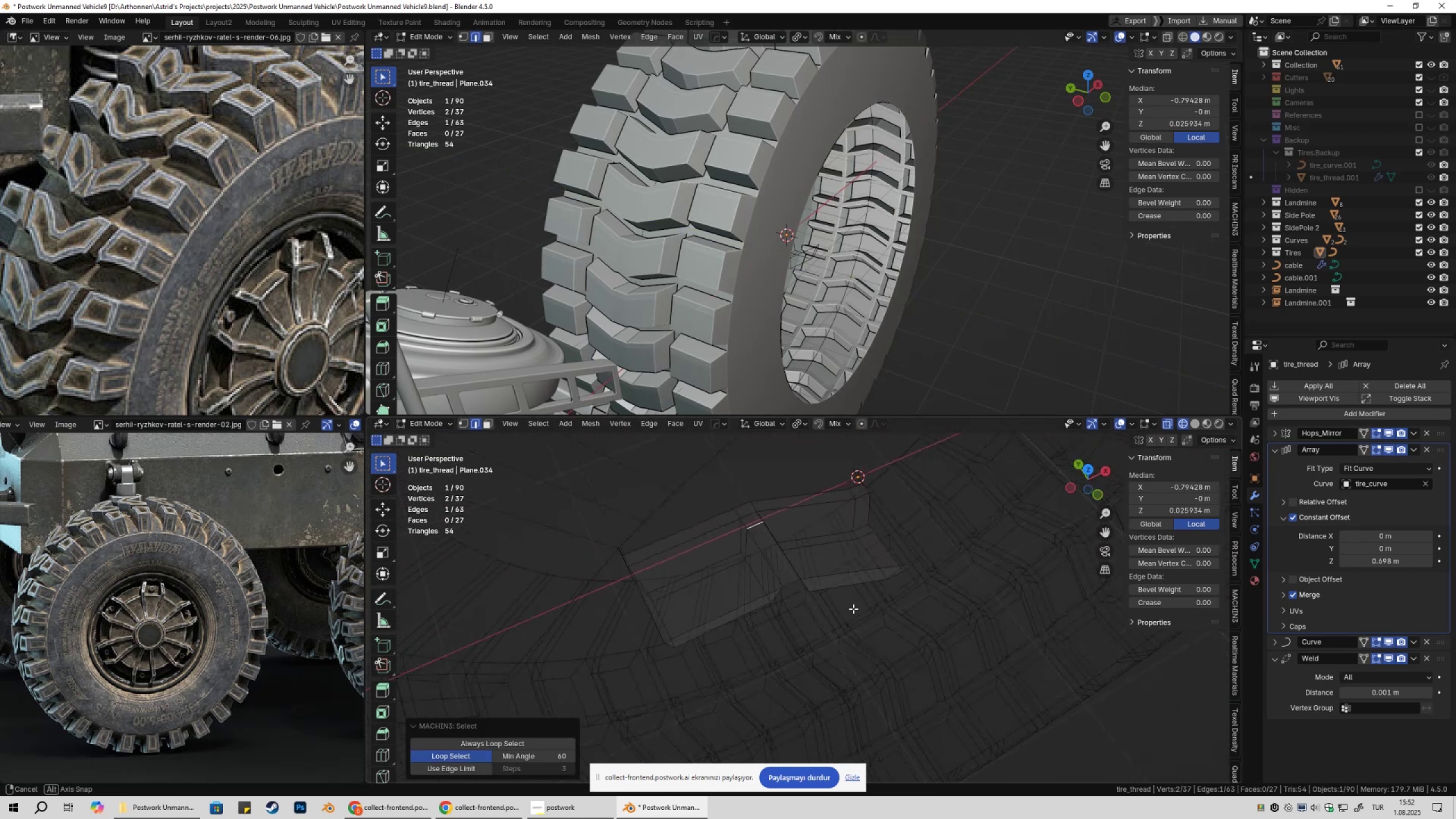 
hold_key(key=AltLeft, duration=0.36)
left_click([801, 508])
 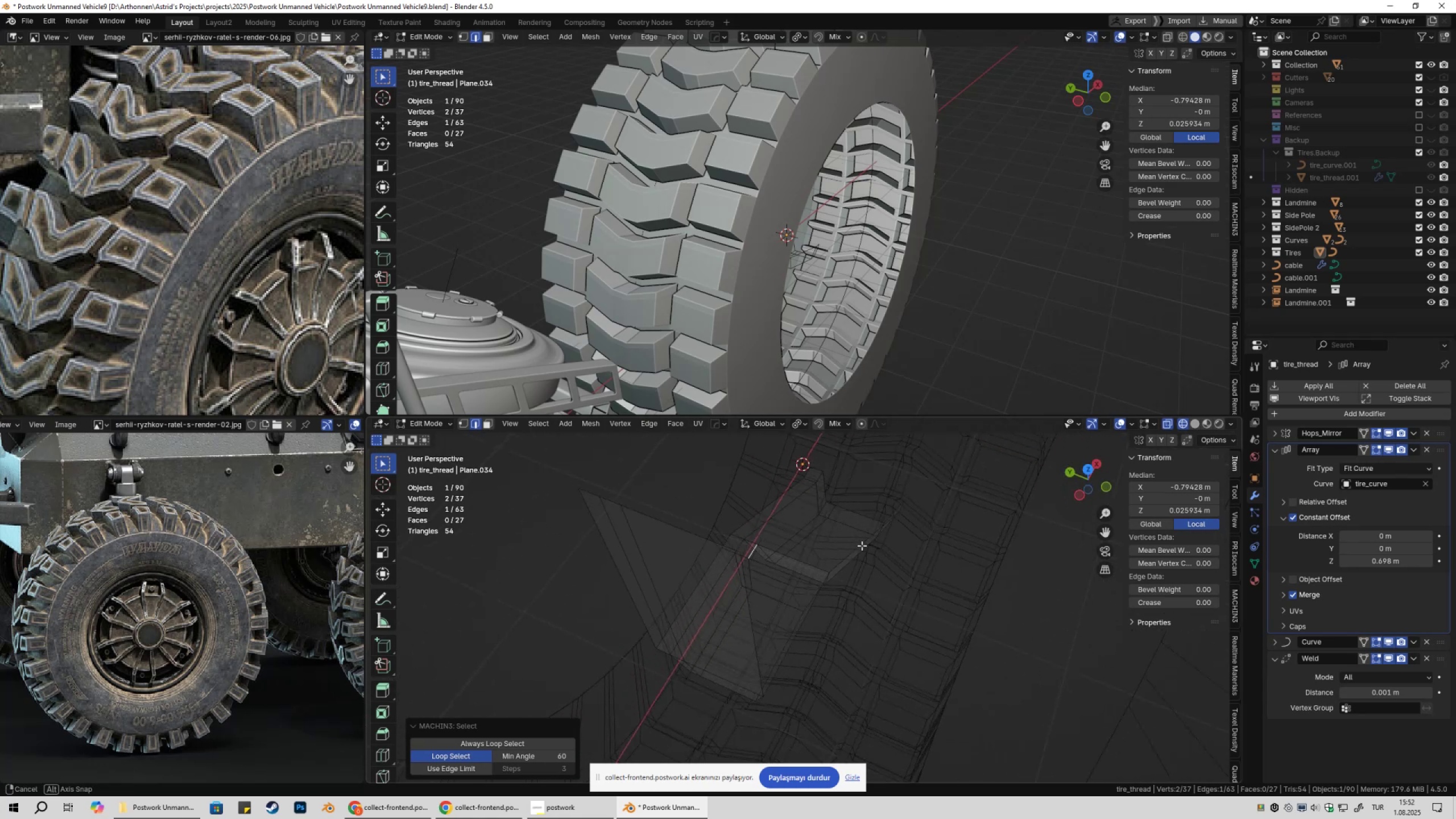 
key(Shift+ShiftLeft)
 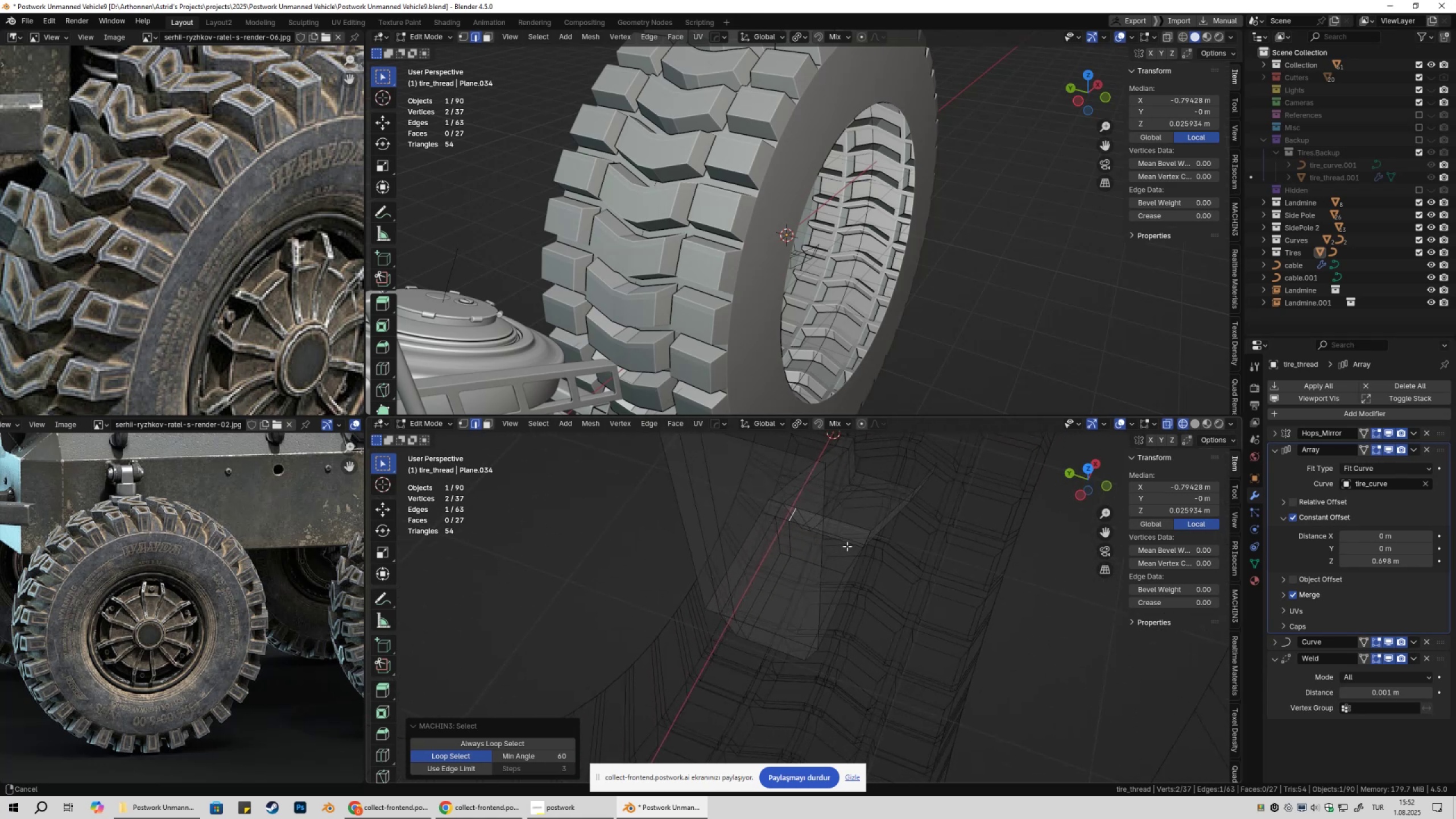 
scroll: coordinate [831, 558], scroll_direction: up, amount: 3.0
 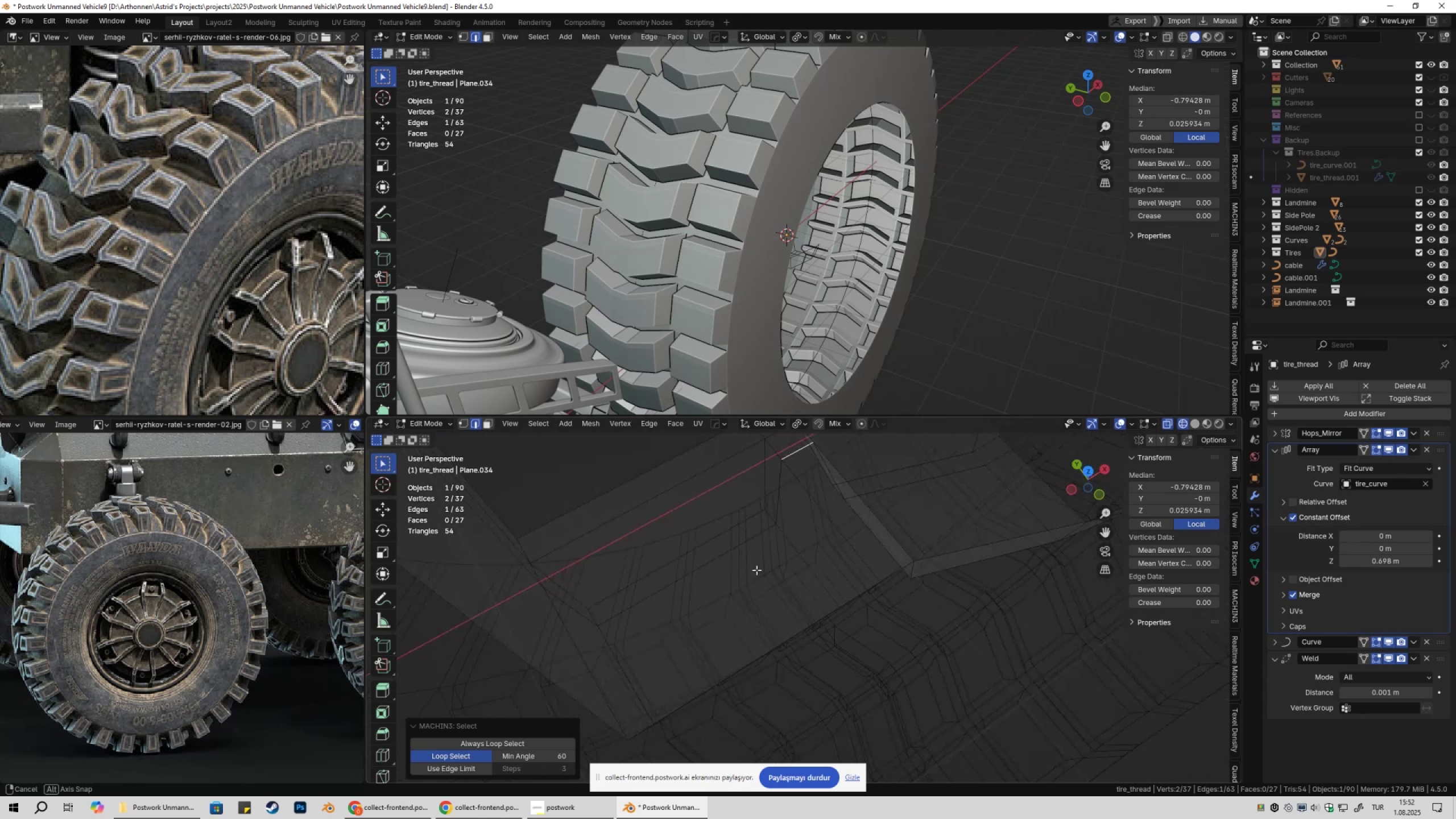 
hold_key(key=AltLeft, duration=0.68)
left_click([801, 449])
 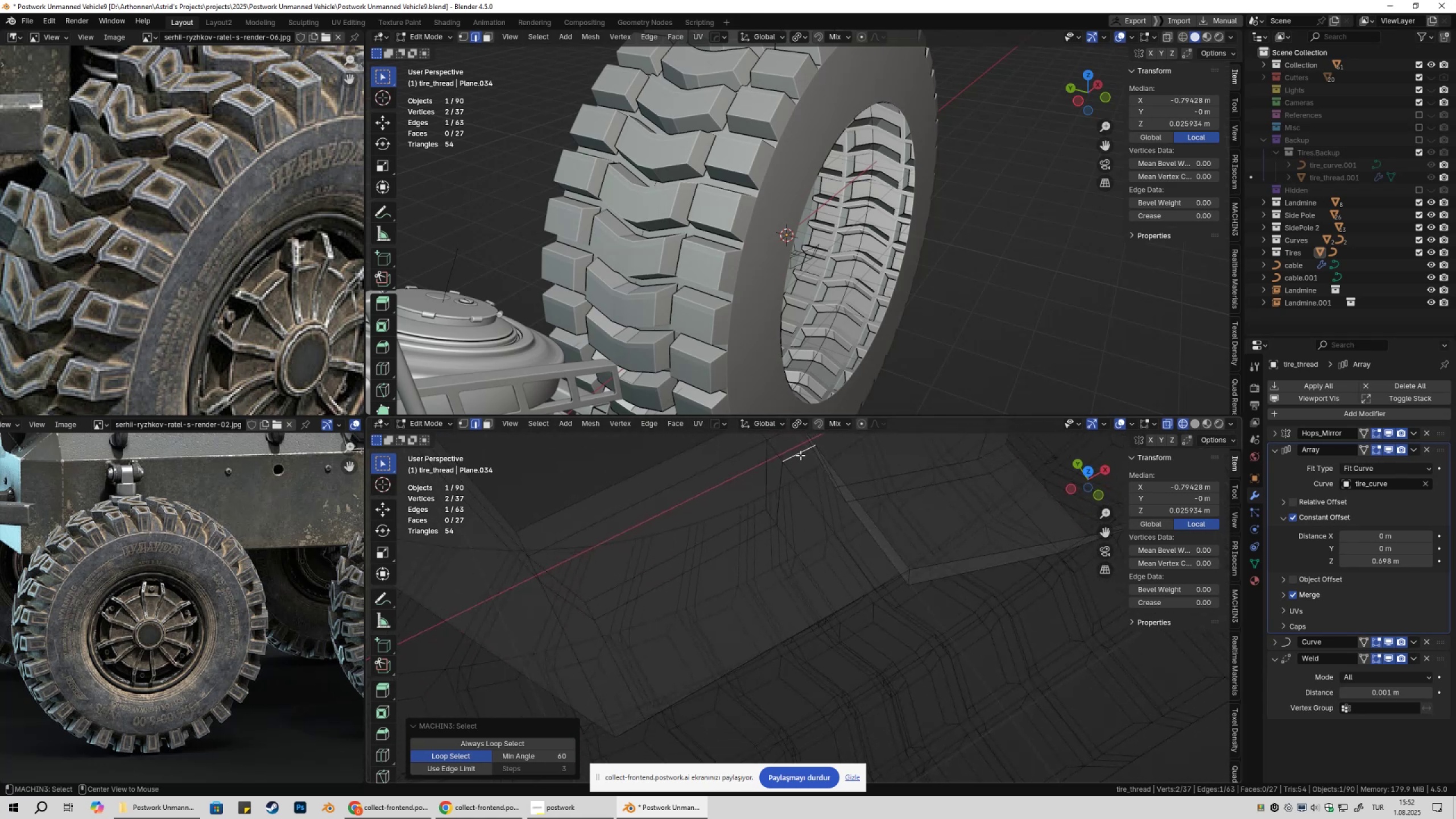 
double_click([800, 455])
 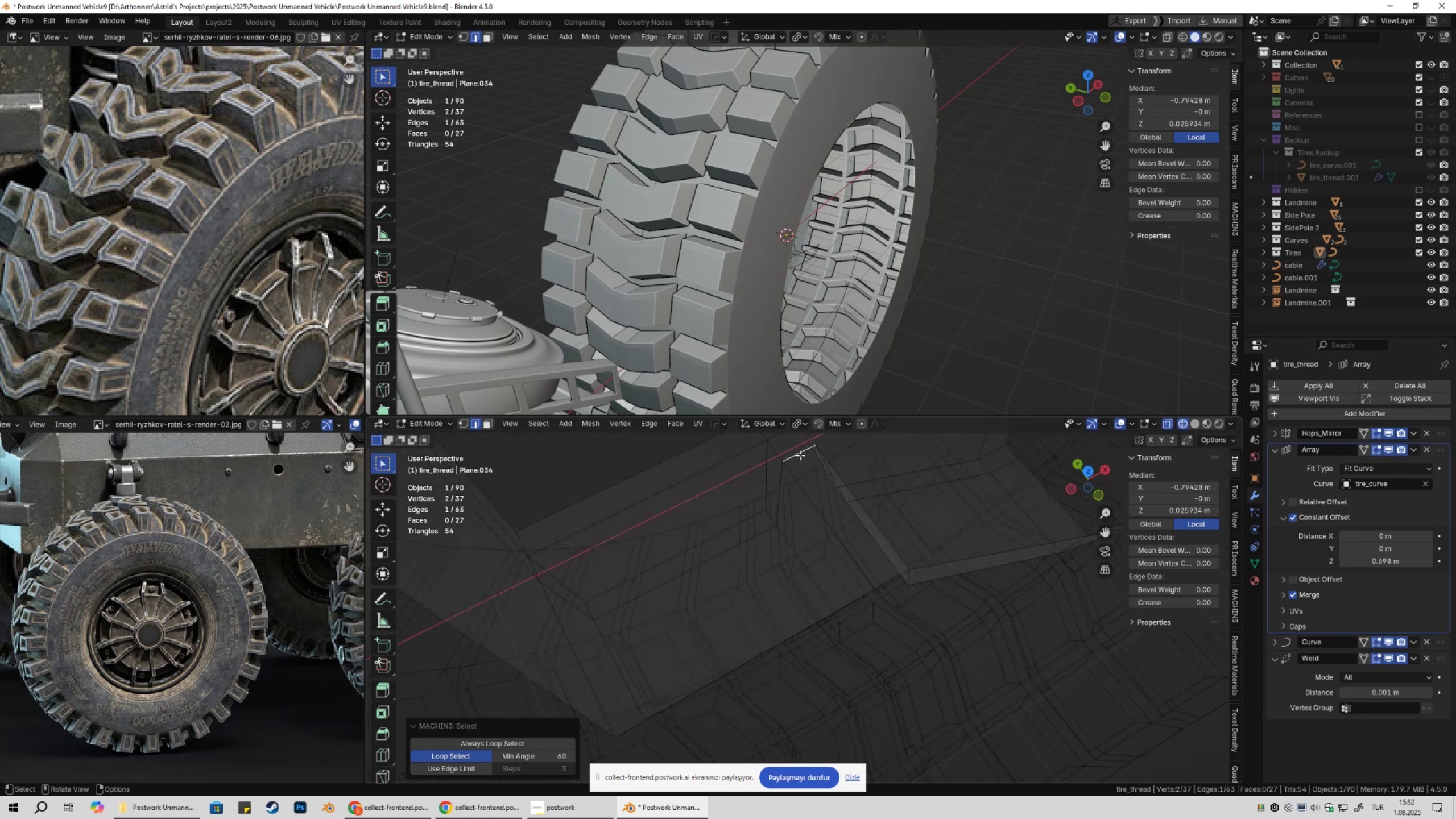 
hold_key(key=ShiftLeft, duration=1.01)
hold_key(key=AltLeft, duration=0.91)
double_click([798, 455])
 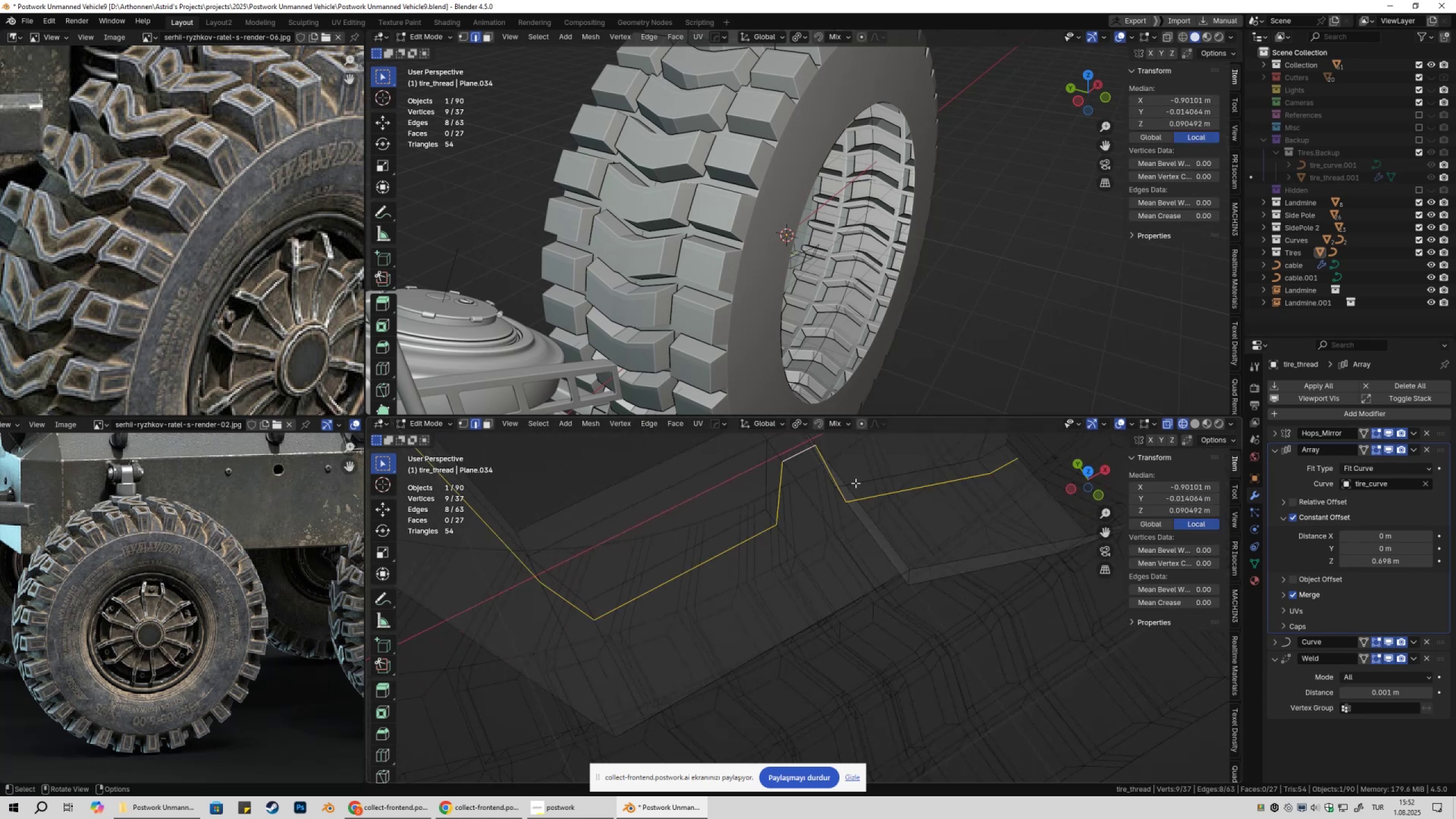 
key(Control+X)
 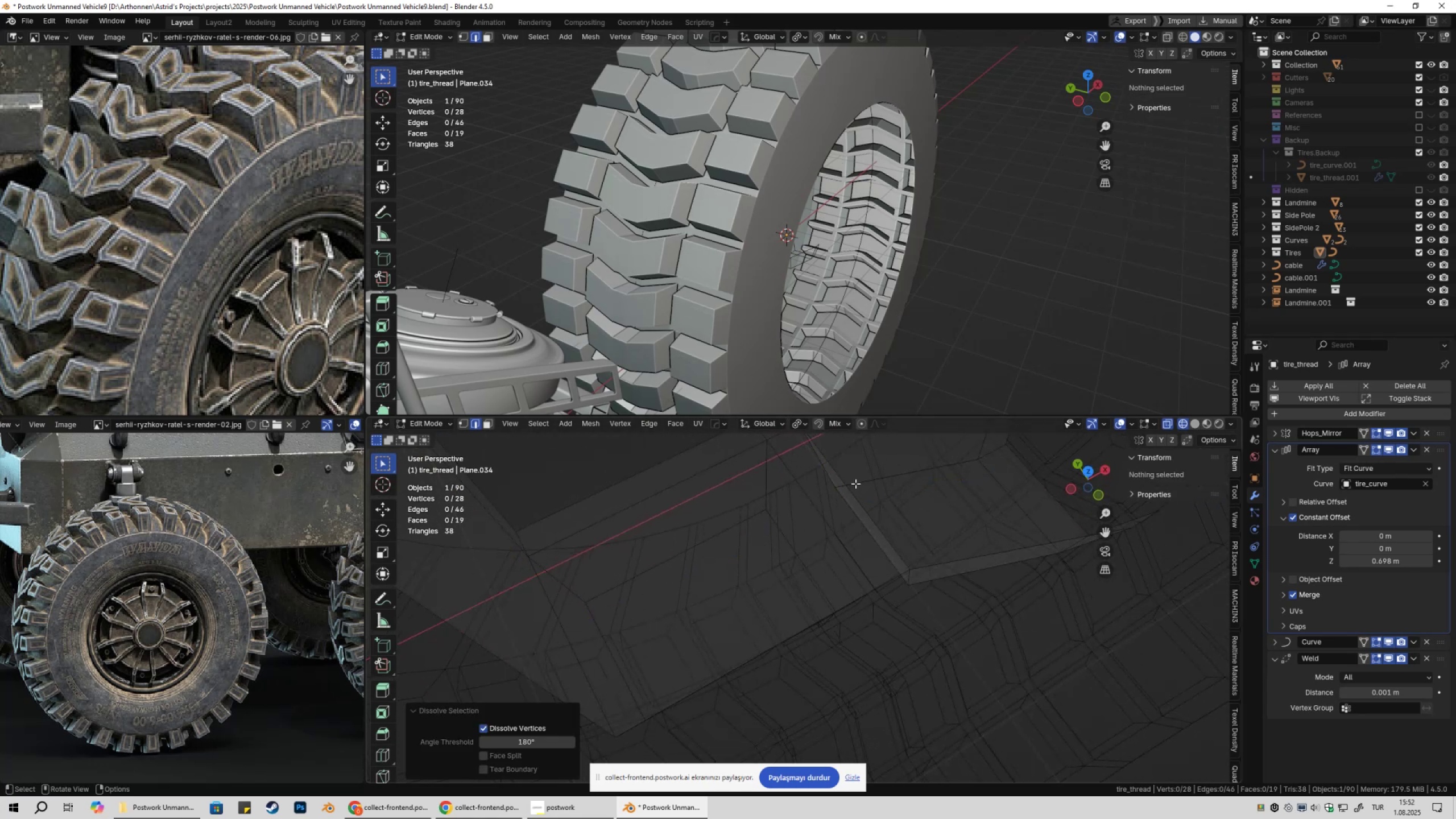 
key(Control+ControlLeft)
 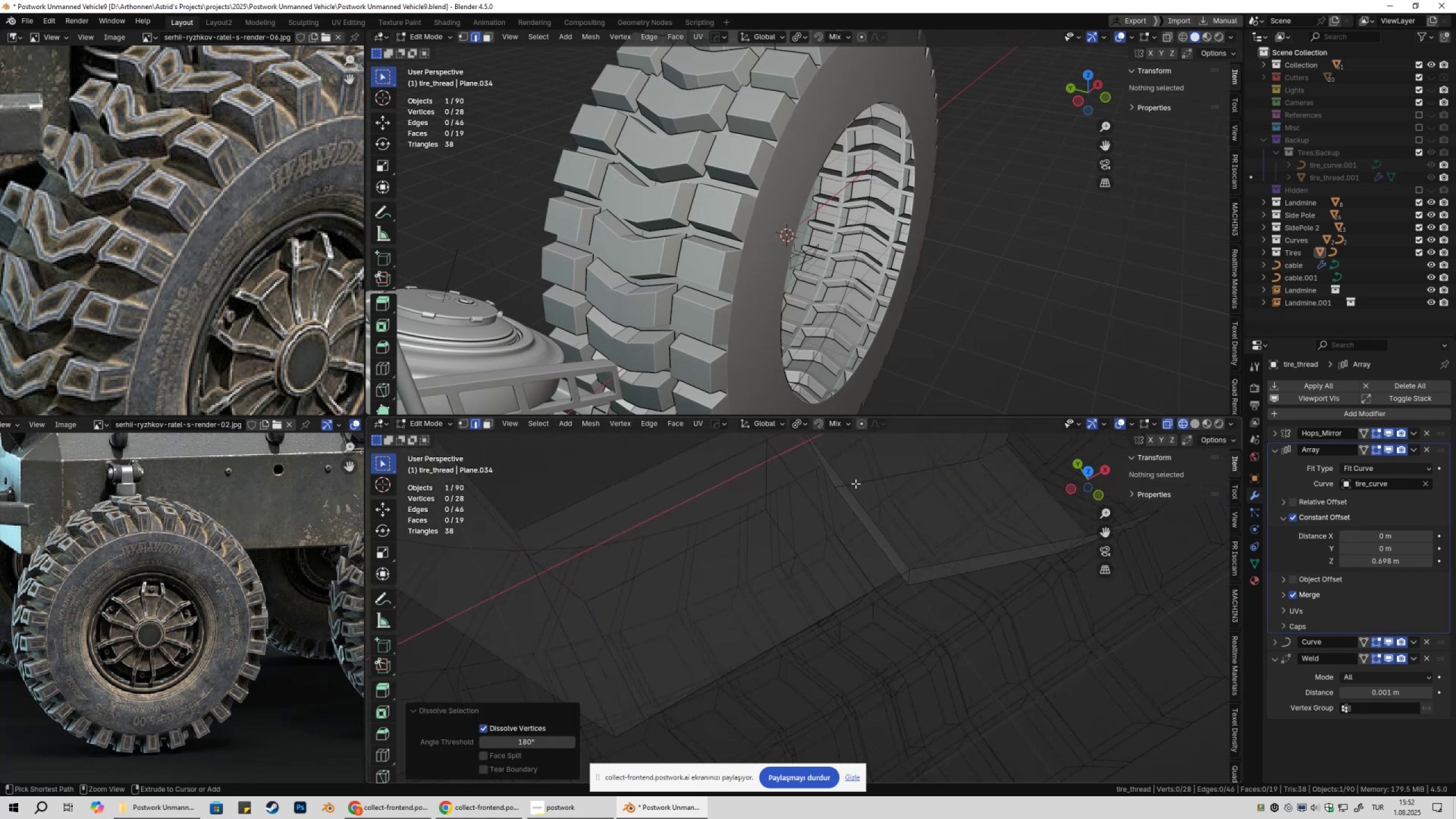 
key(Control+Z)
 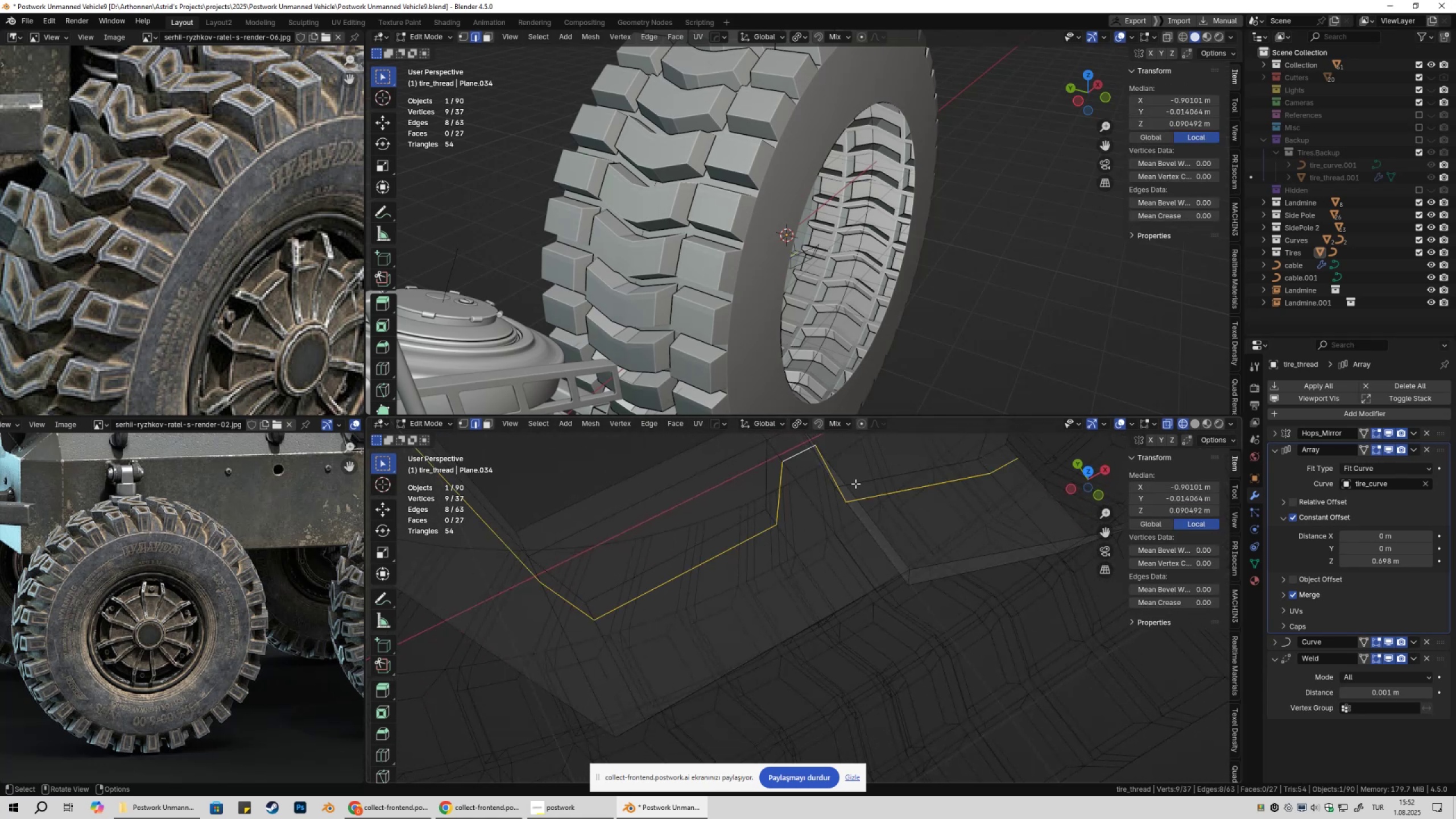 
key(Control+ControlLeft)
 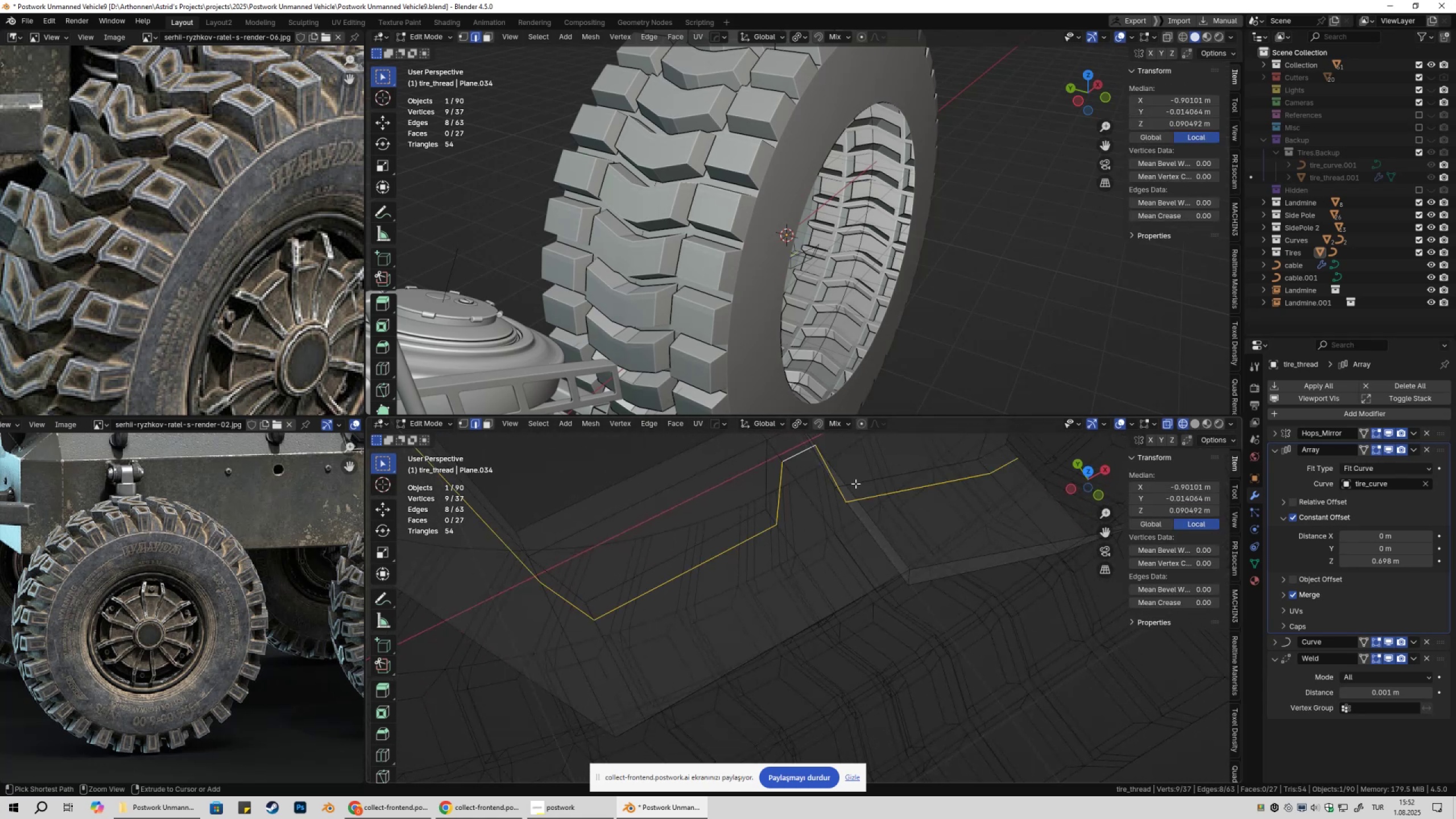 
key(Control+X)
 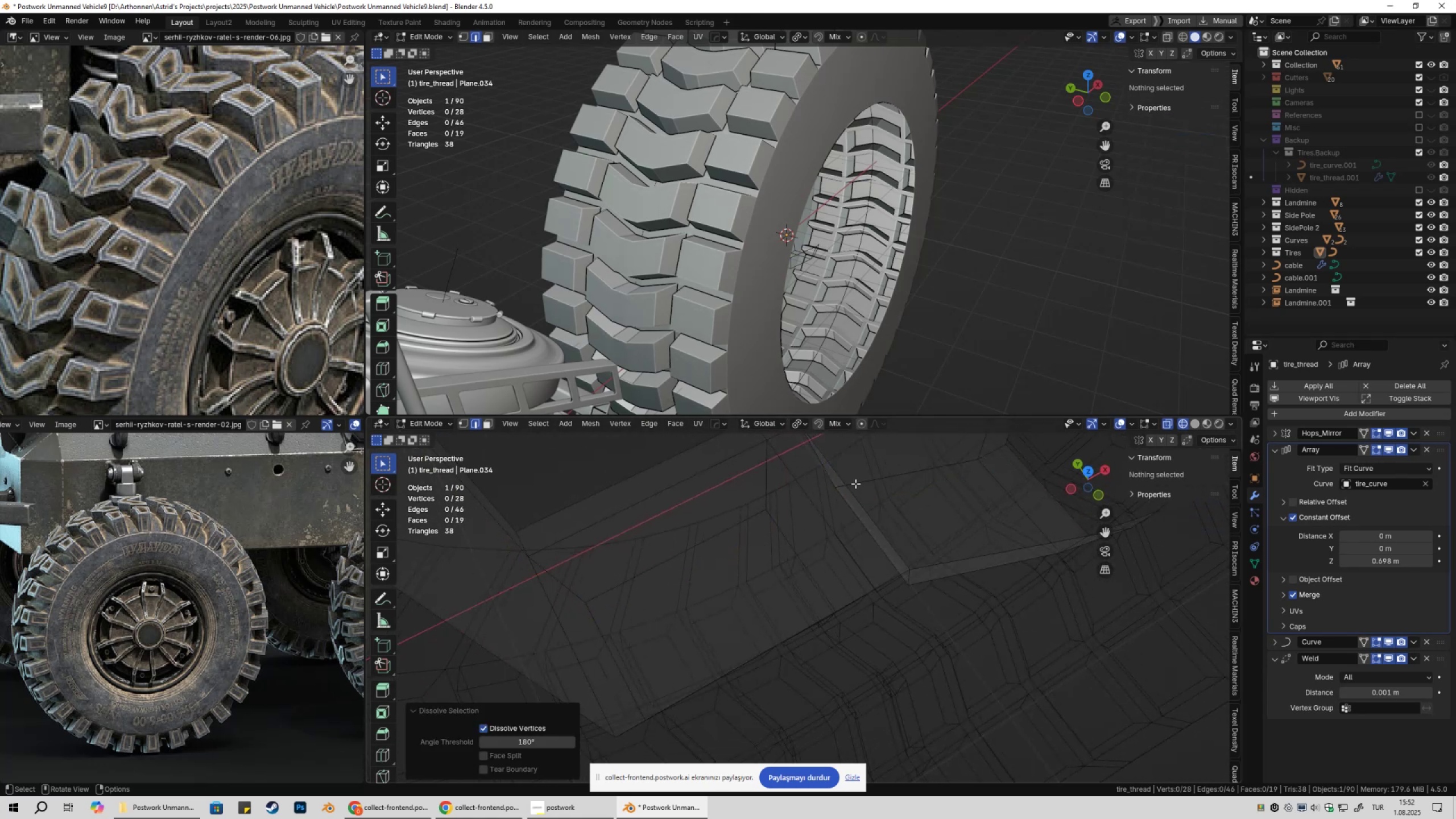 
scroll: coordinate [855, 484], scroll_direction: down, amount: 1.0
 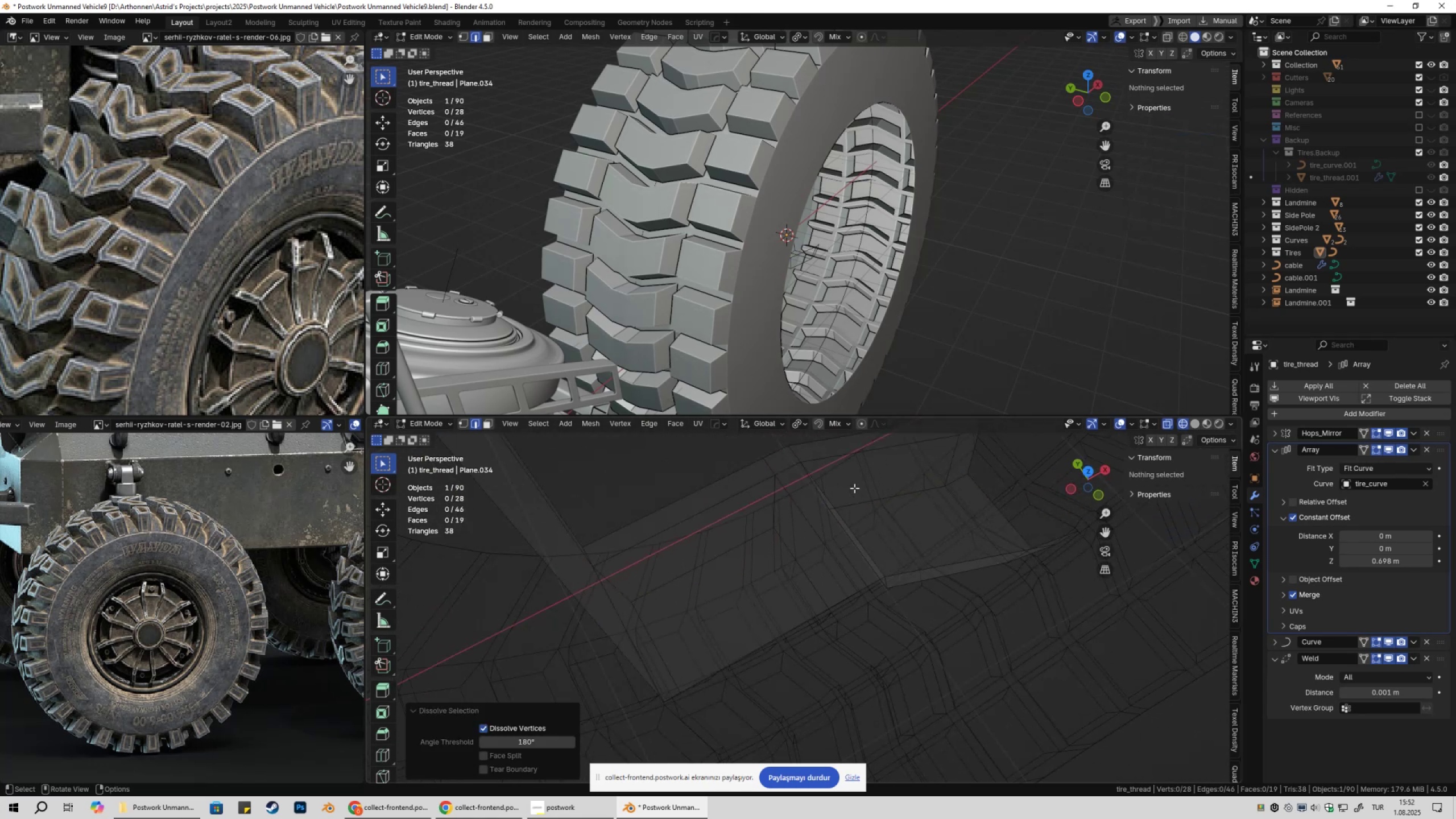 
key(Shift+ShiftLeft)
 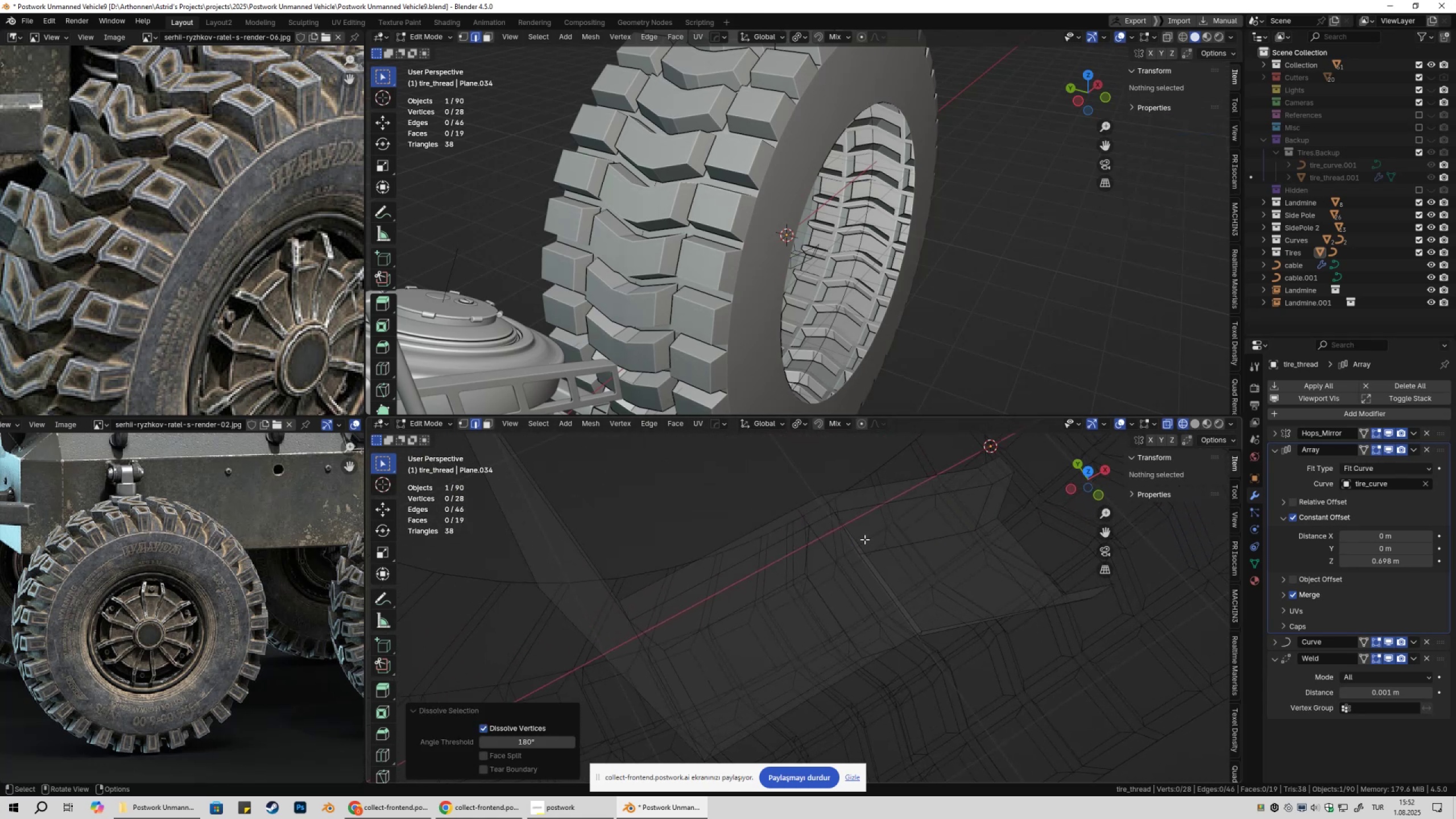 
key(2)
 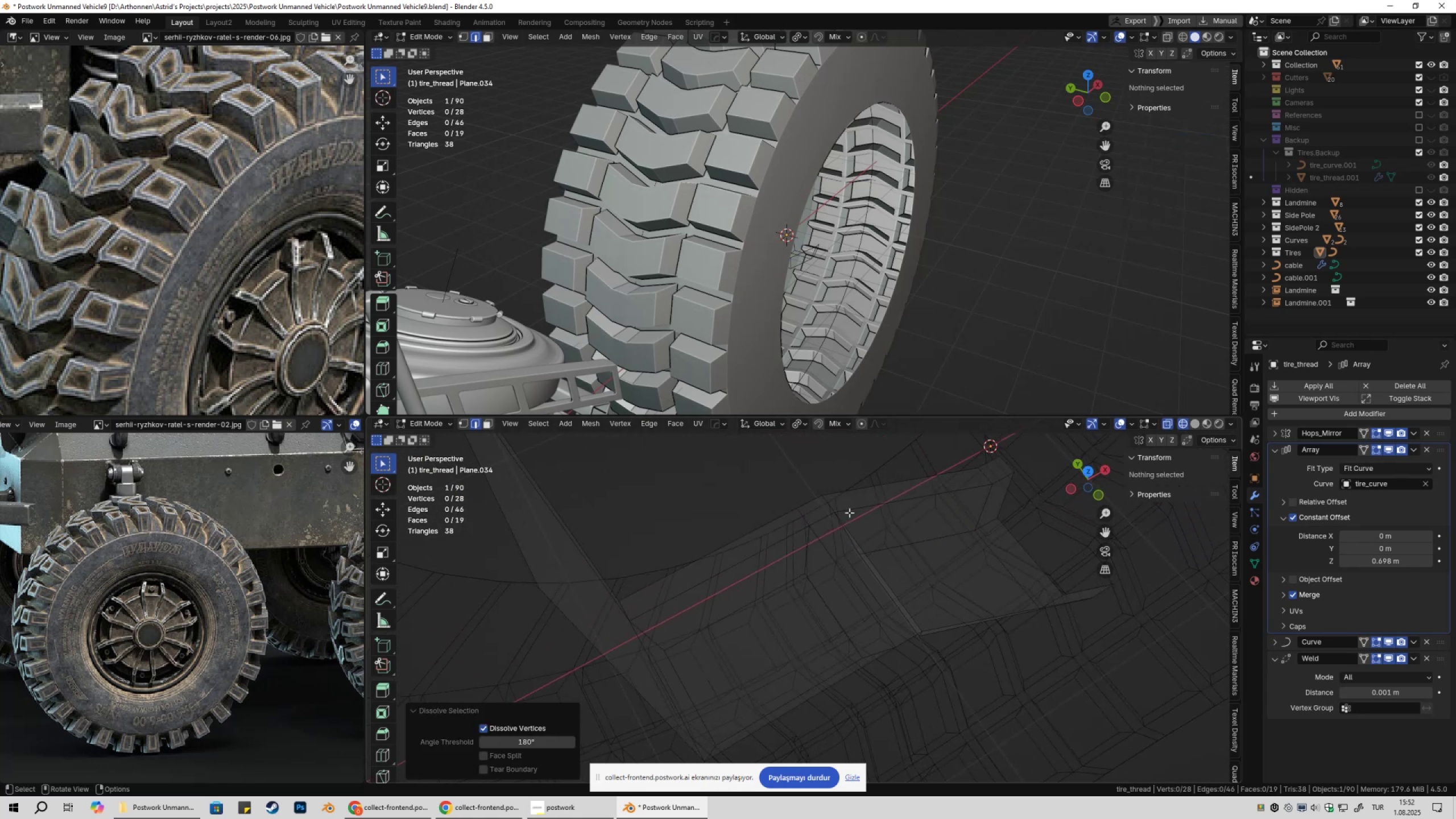 
left_click([849, 512])
 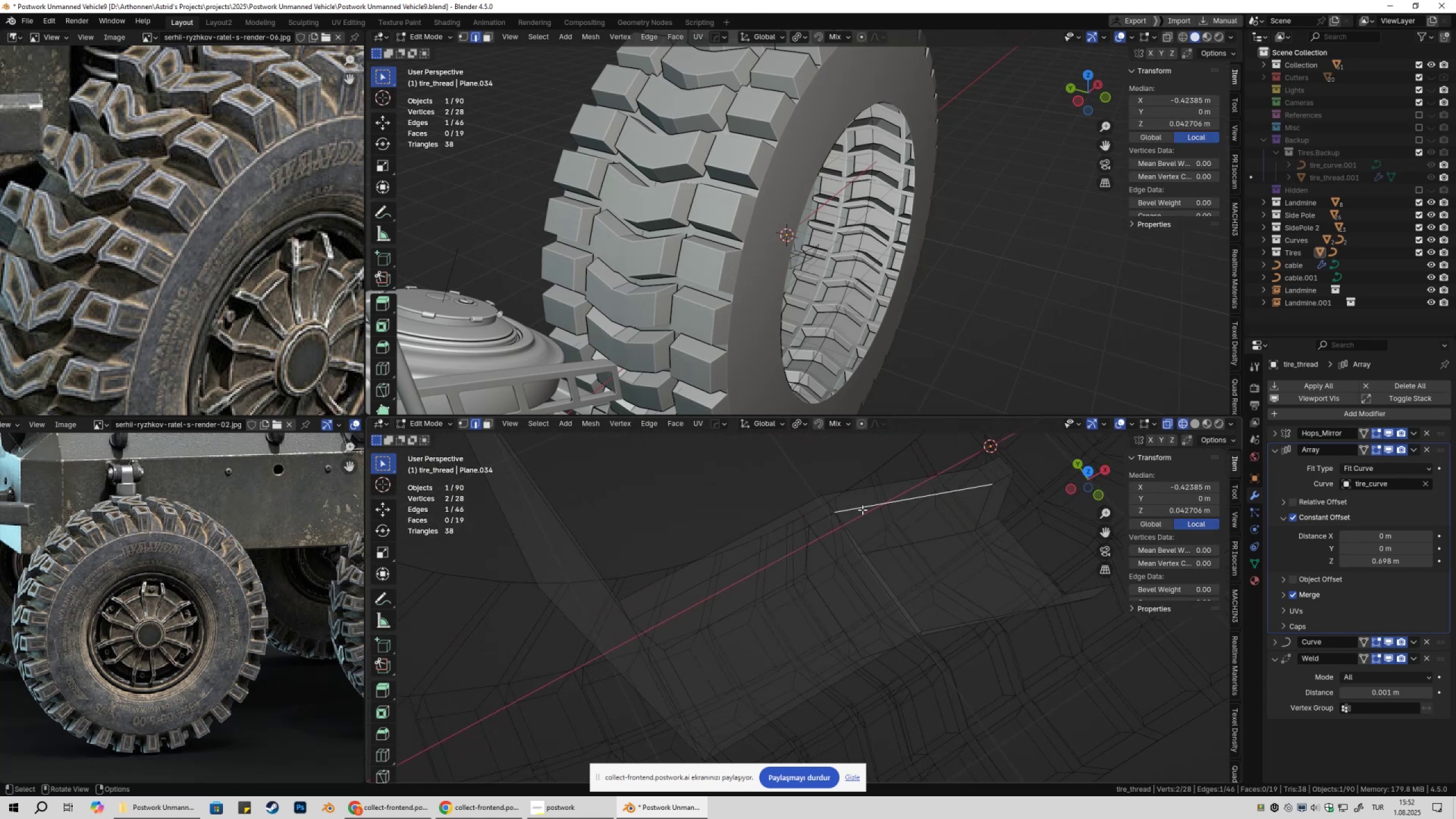 
hold_key(key=AltLeft, duration=0.46)
double_click([863, 510])
 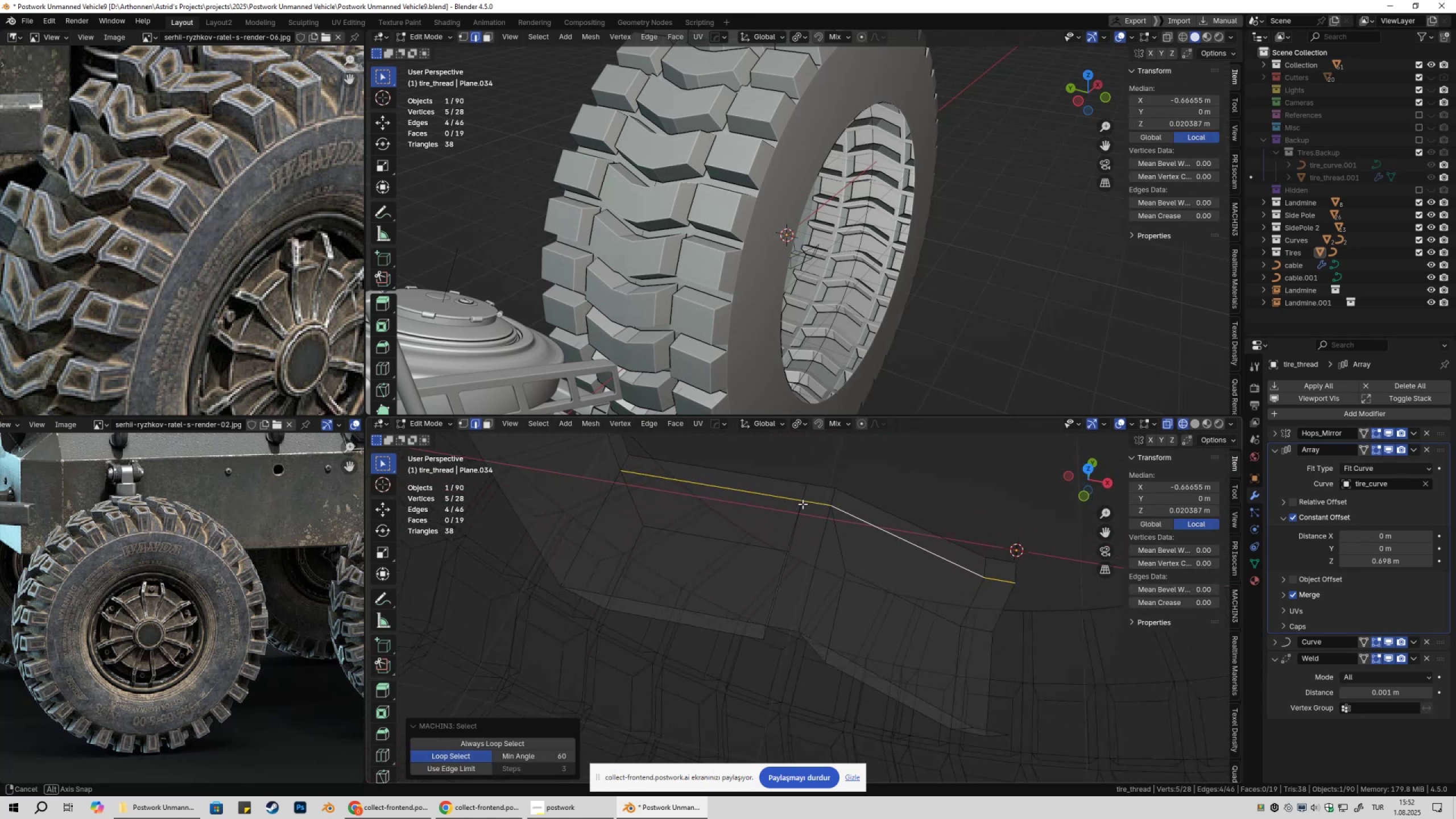 
key(Shift+ShiftLeft)
 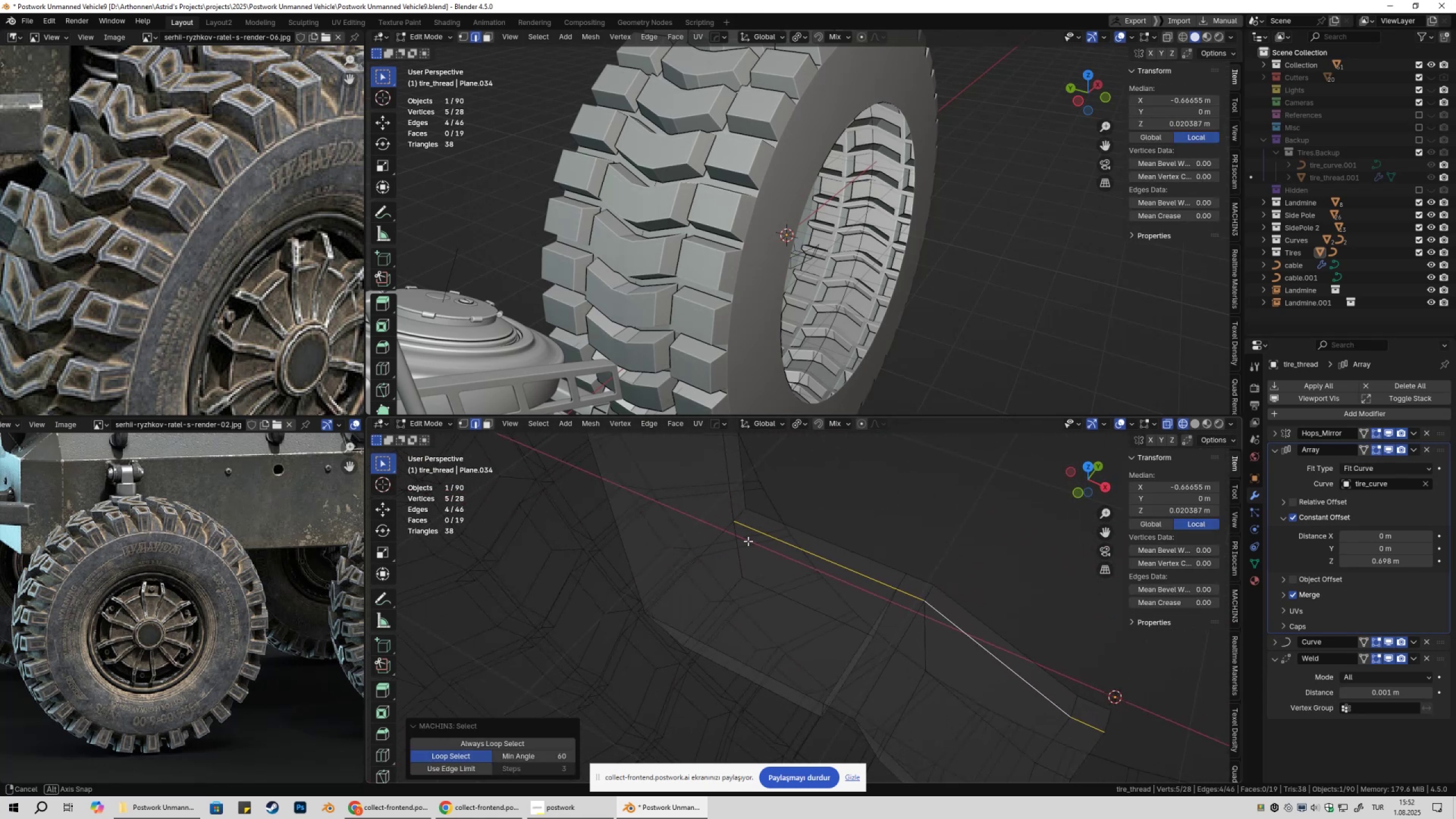 
key(Shift+ShiftLeft)
 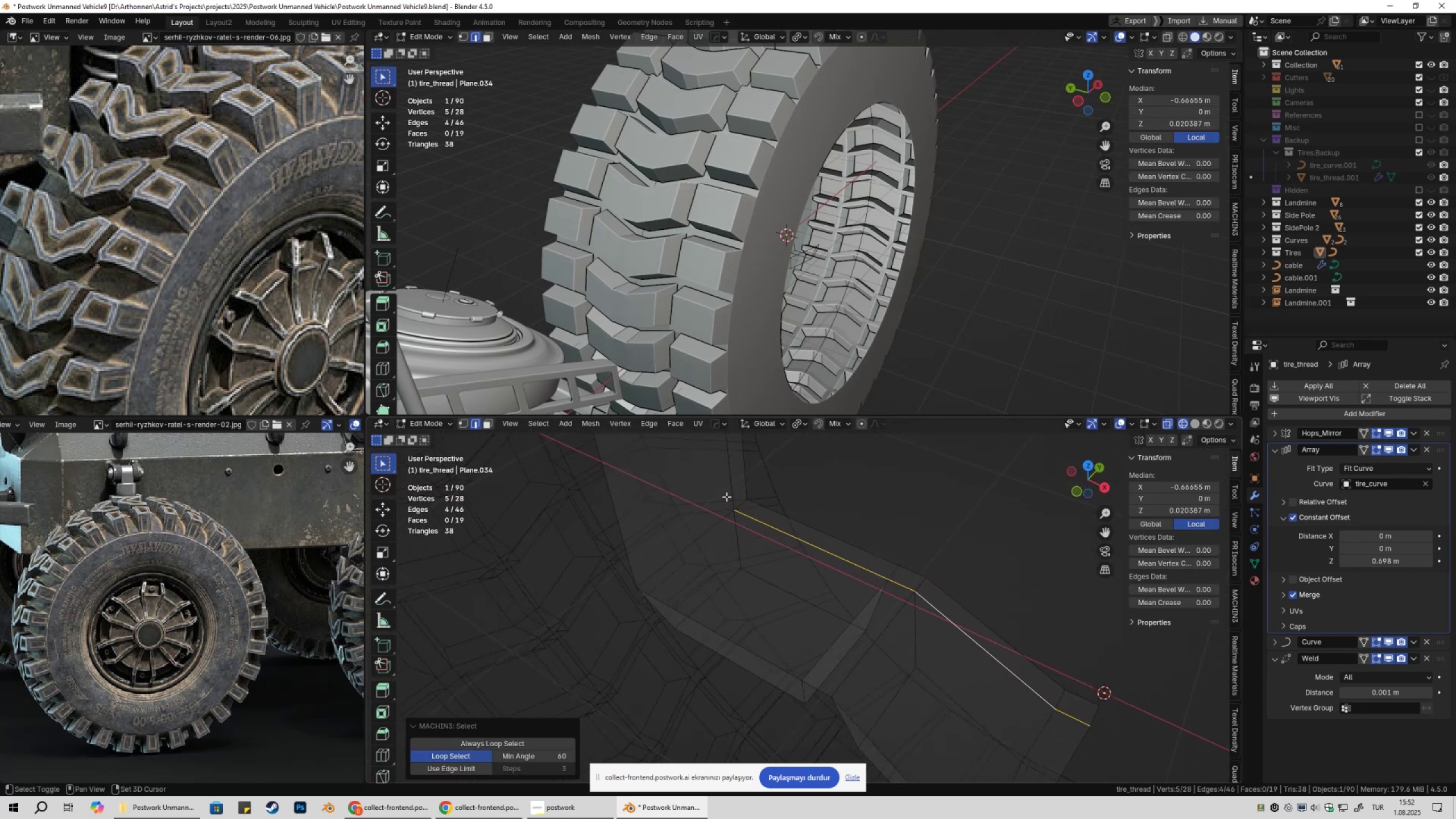 
left_click([726, 497])
 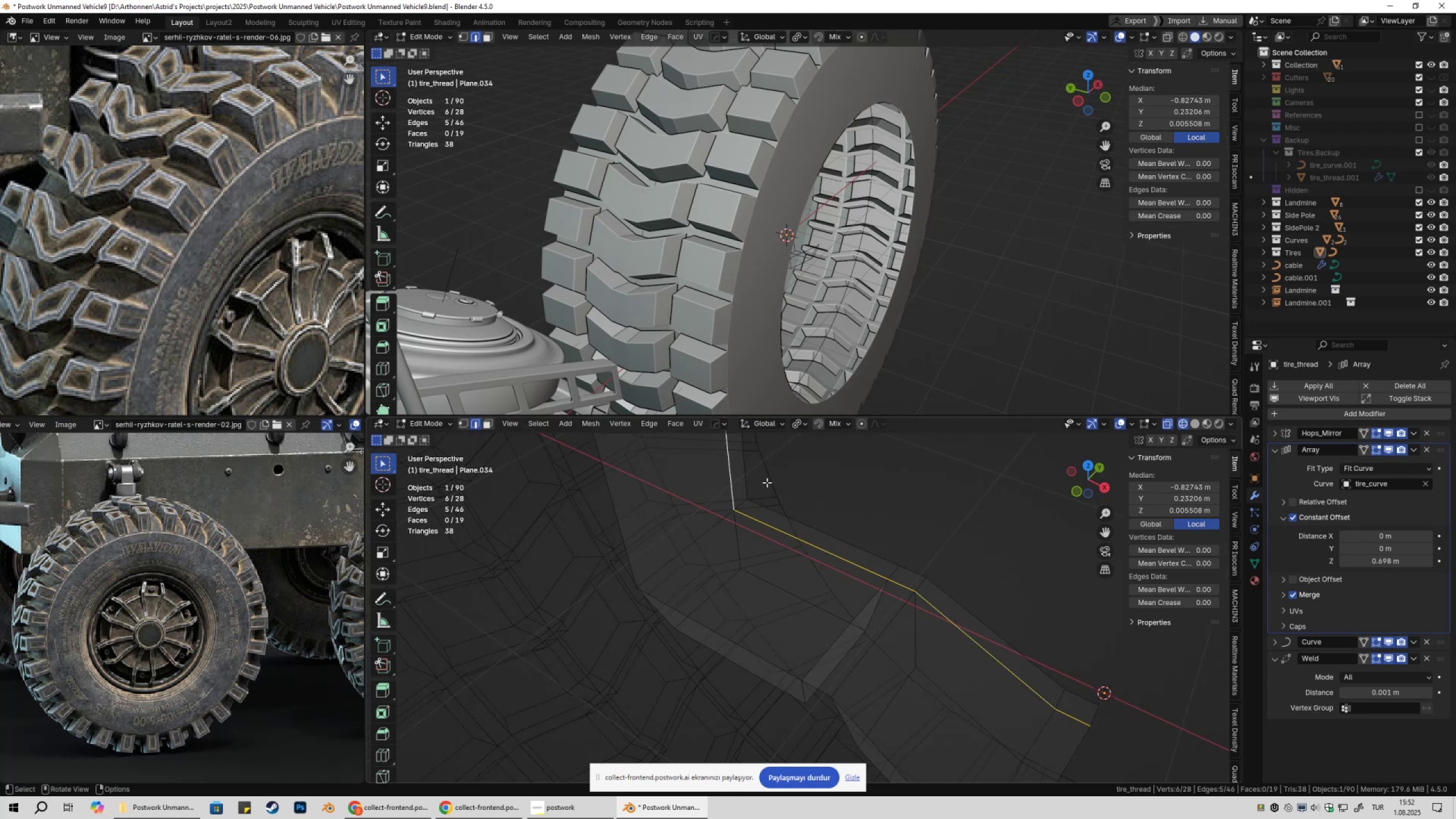 
scroll: coordinate [780, 497], scroll_direction: down, amount: 3.0
 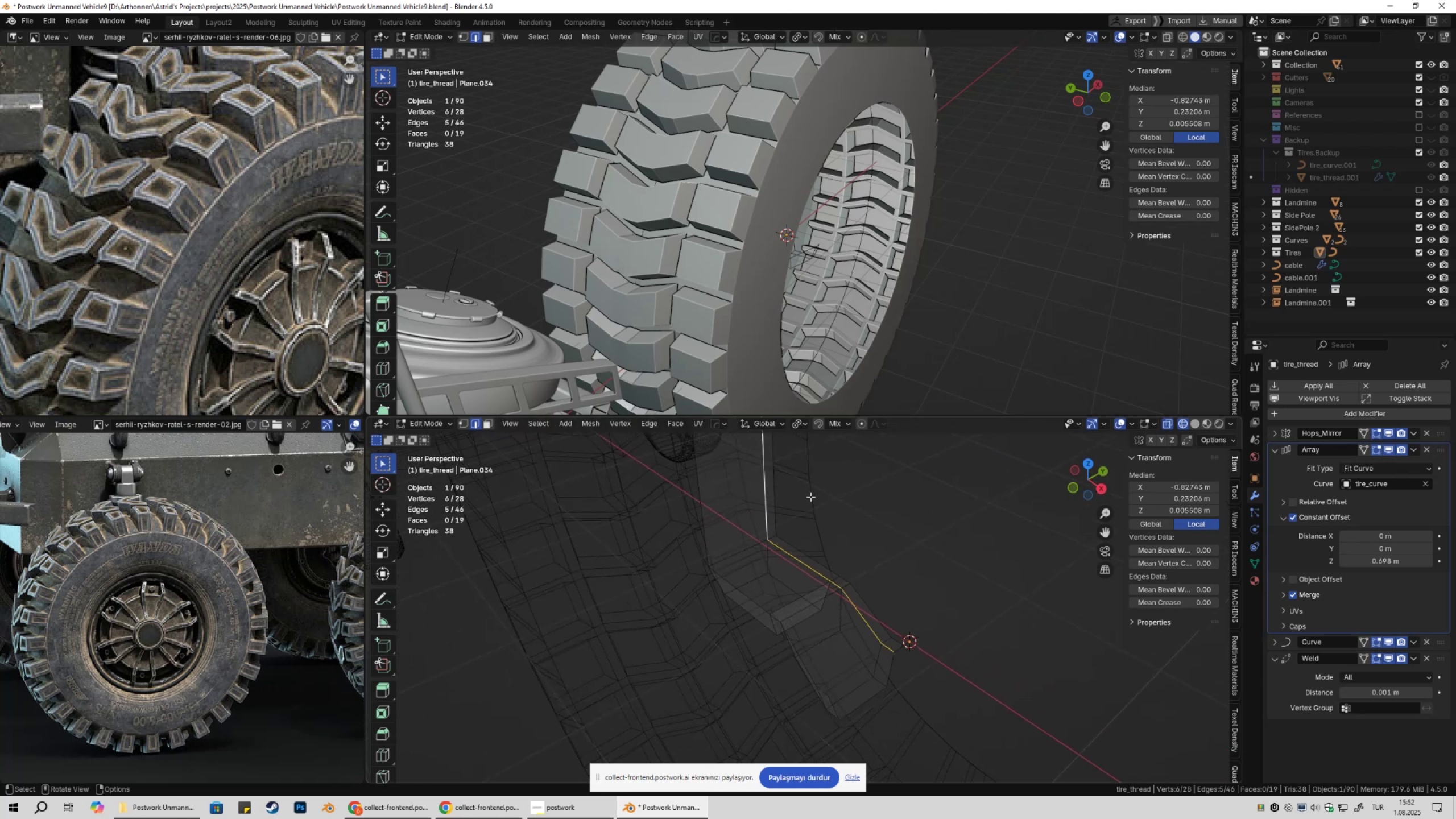 
key(Control+X)
 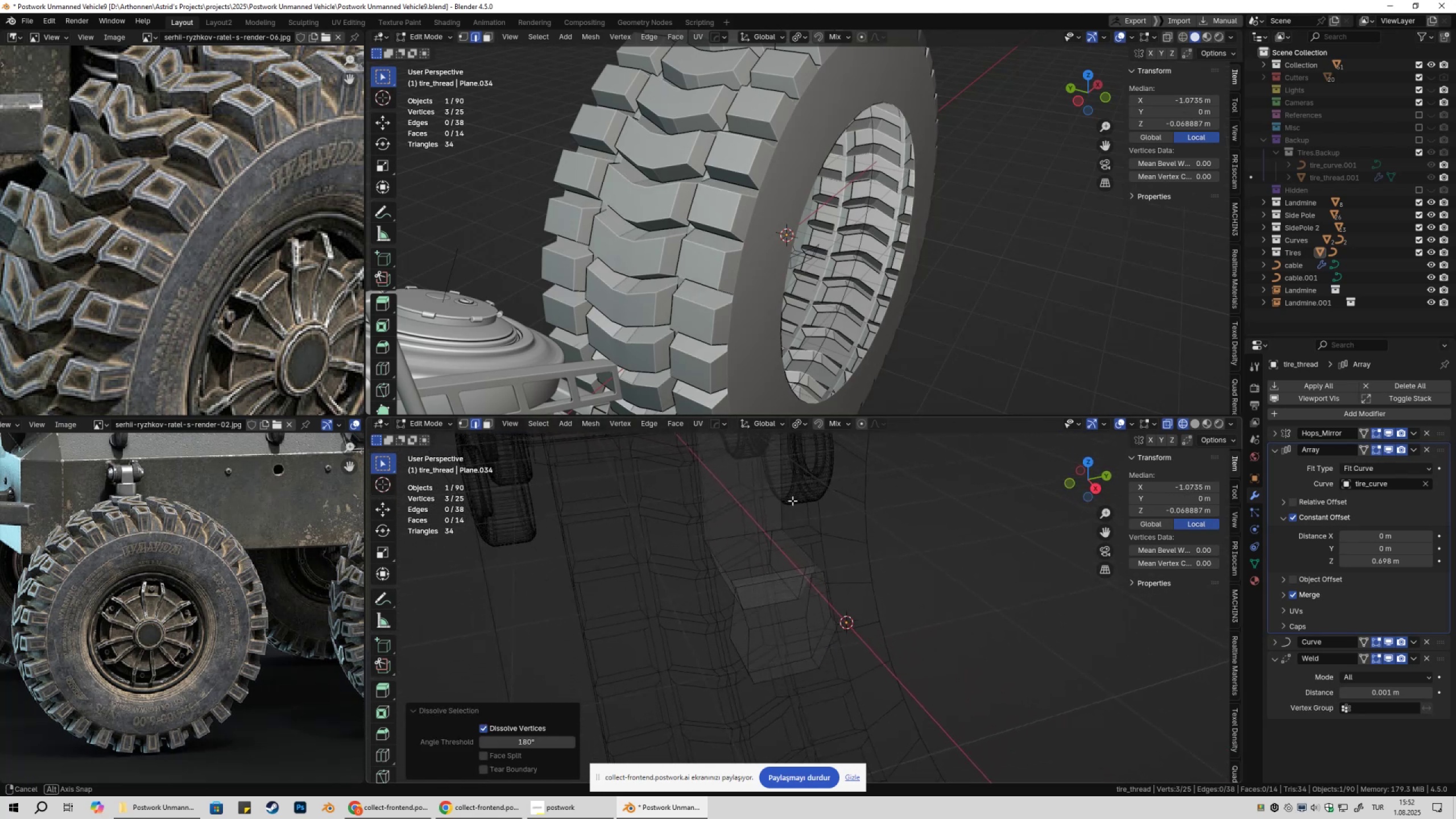 
key(Control+Z)
 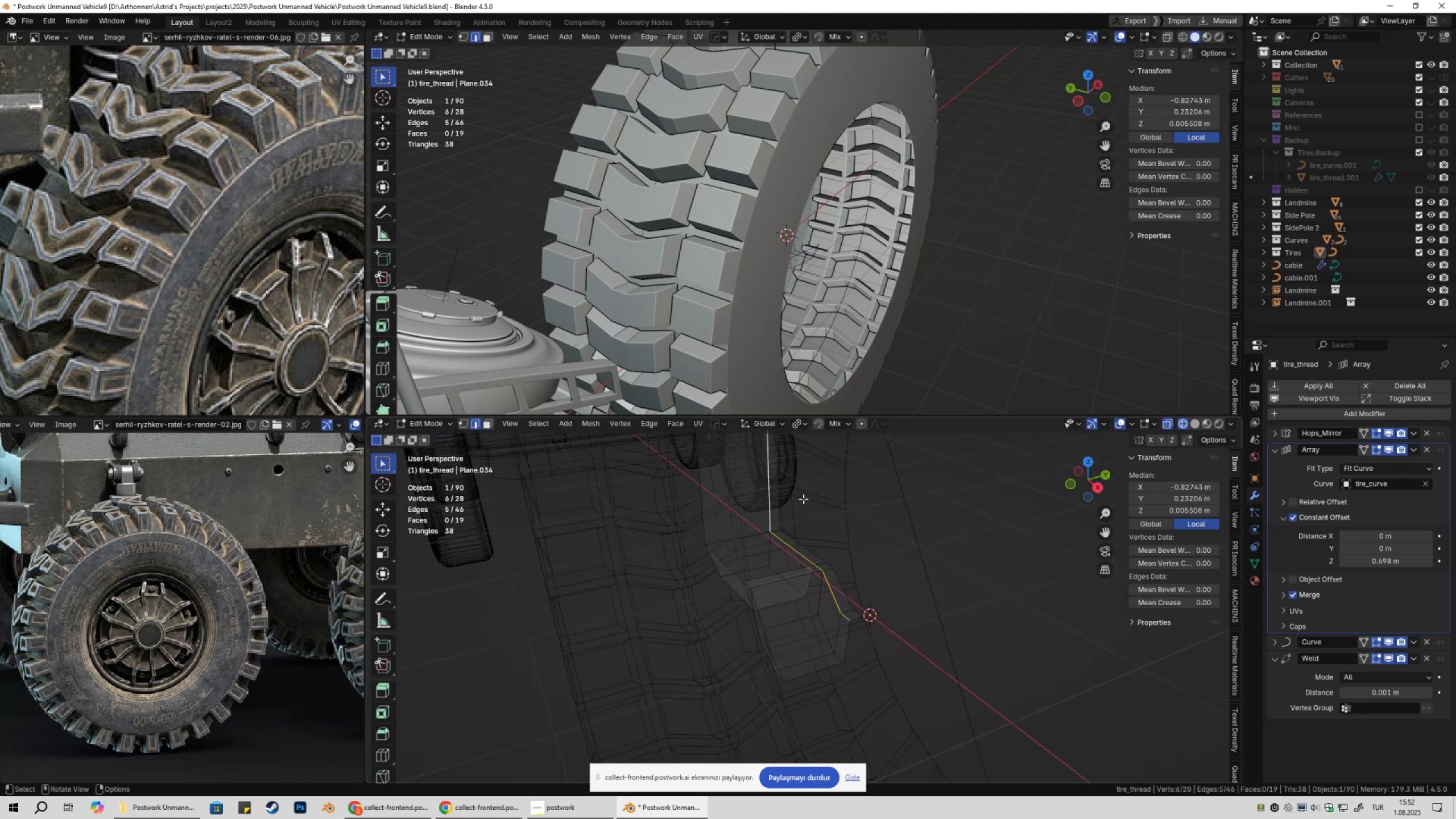 
key(Control+ControlLeft)
 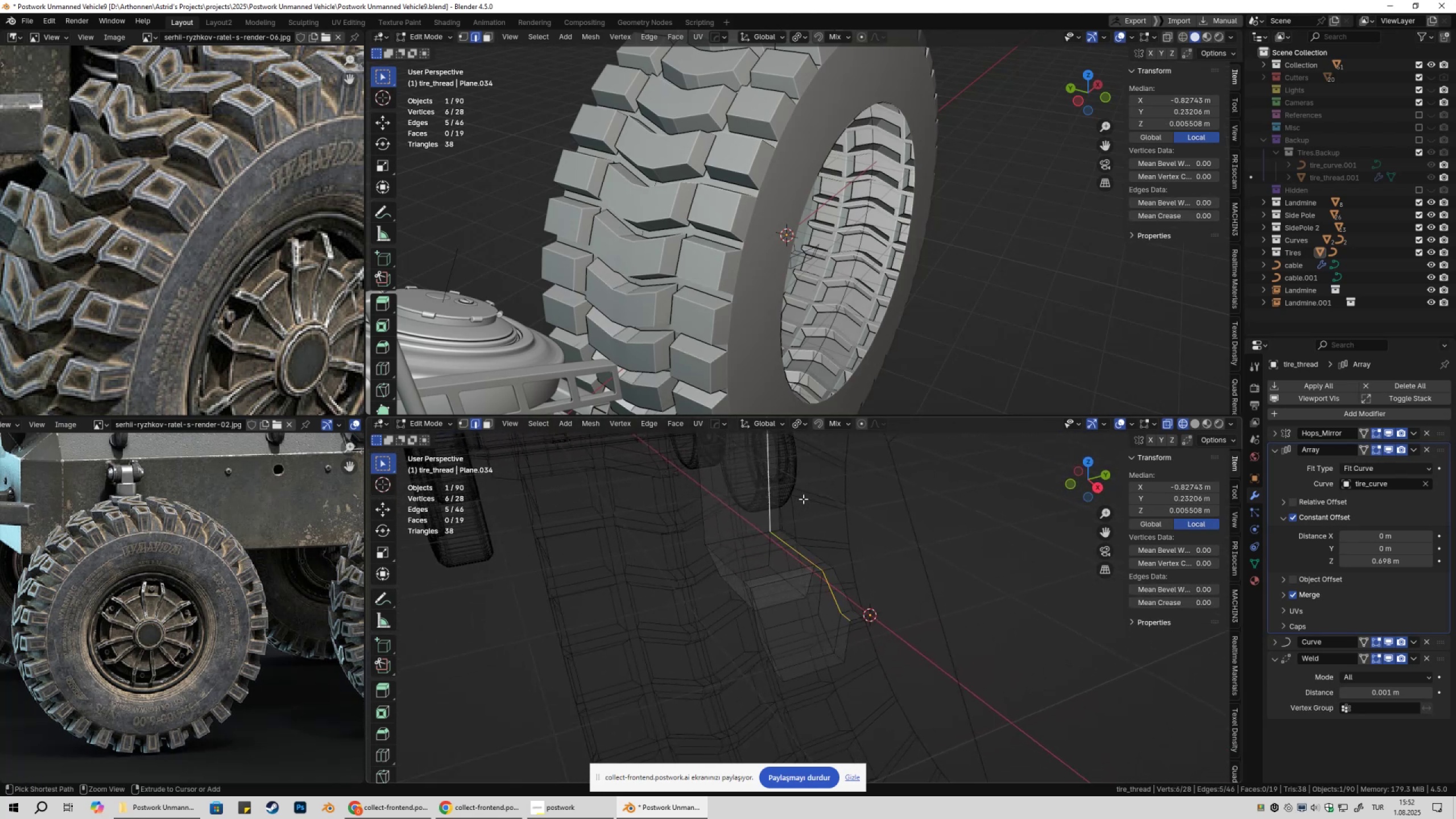 
key(Control+X)
 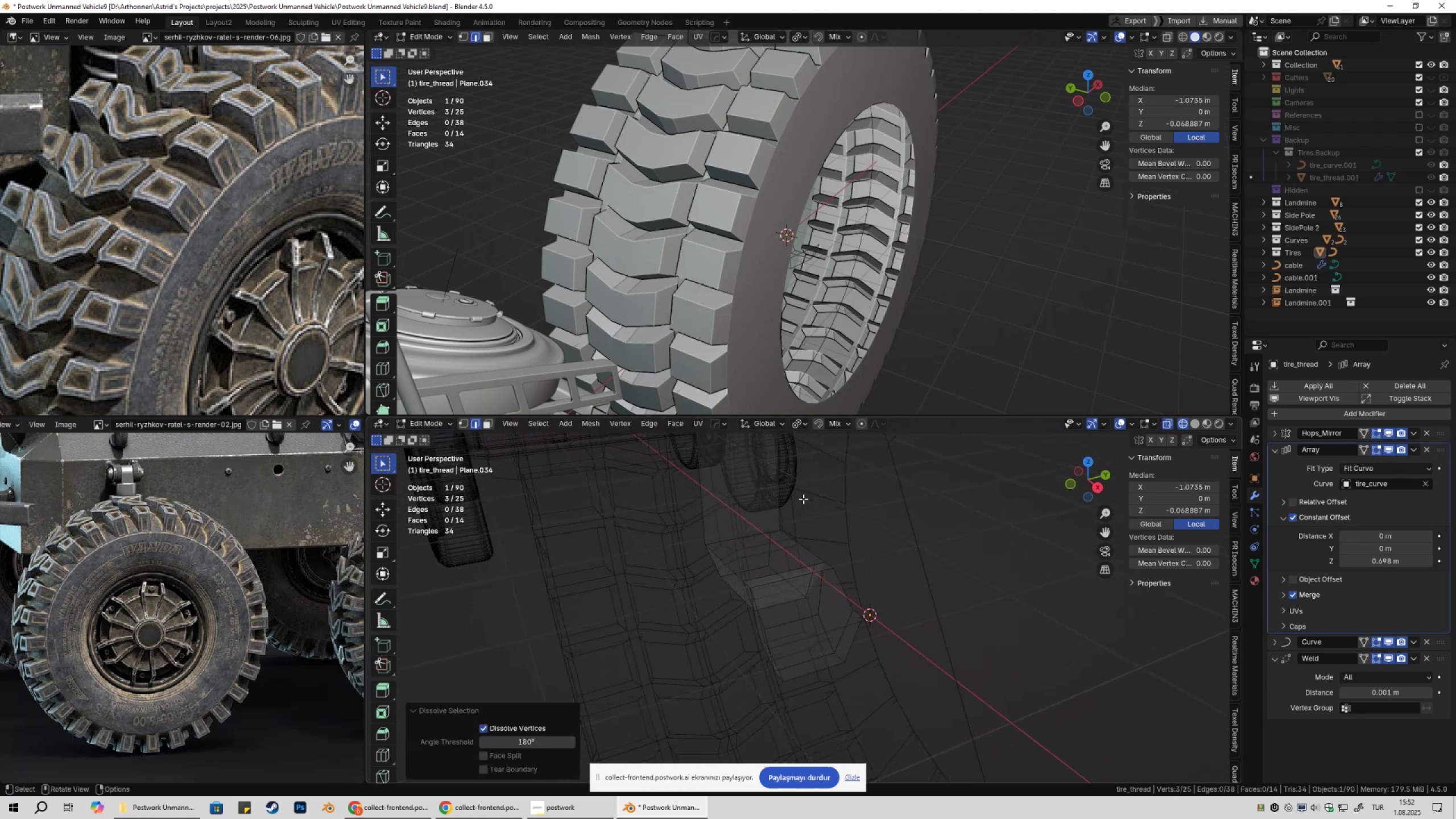 
key(Control+ControlLeft)
 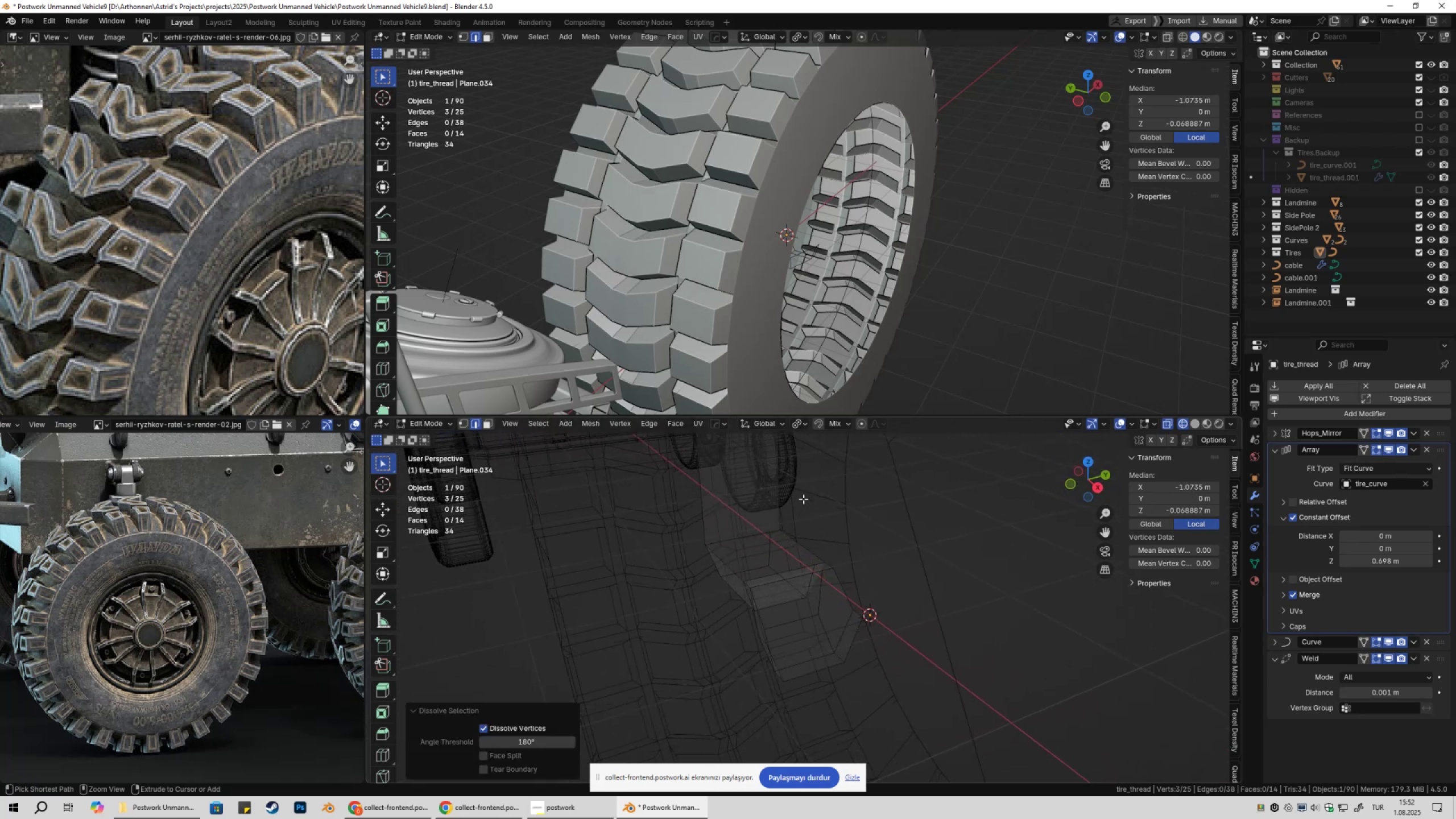 
key(Control+Z)
 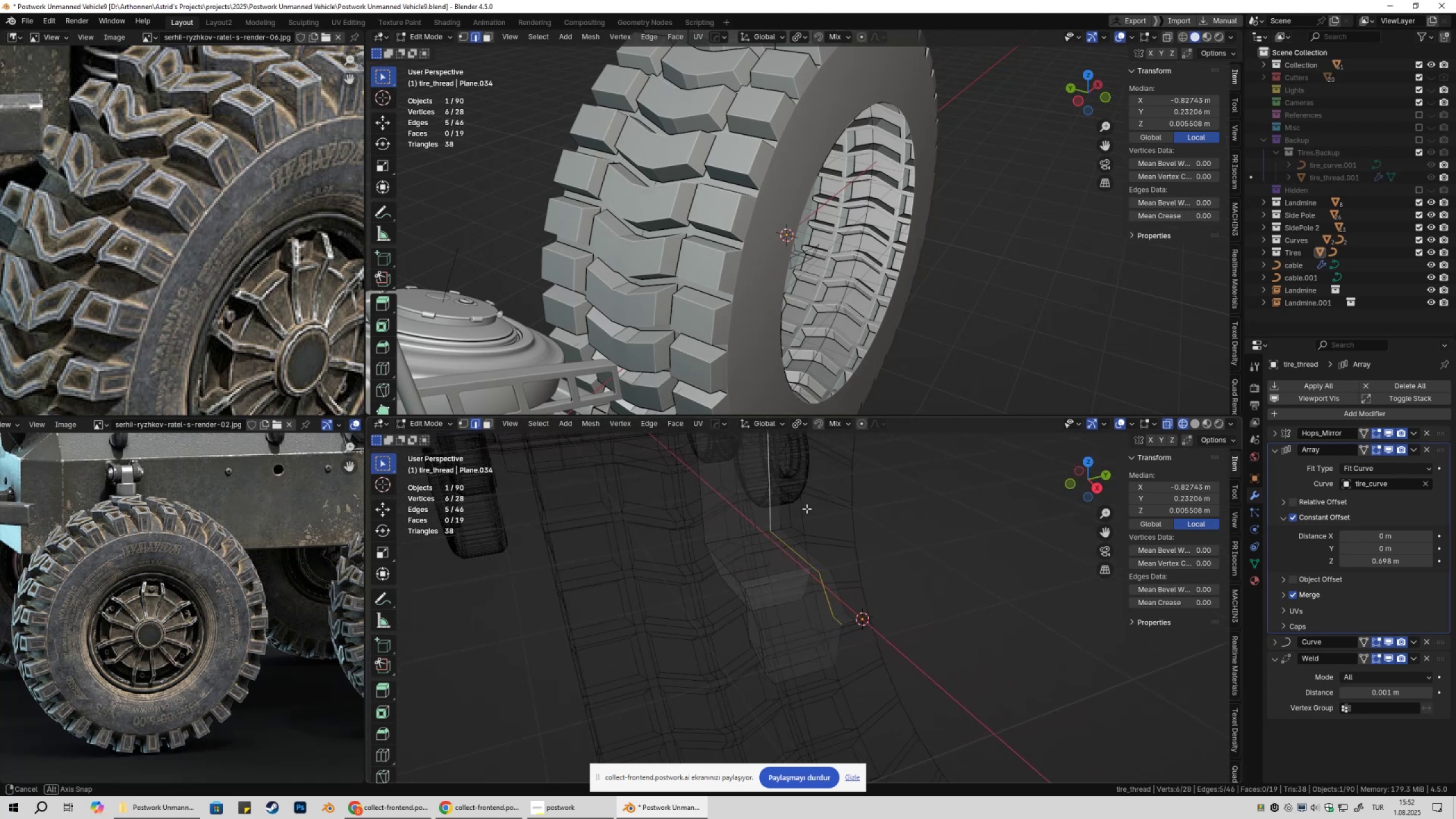 
key(Control+ControlLeft)
 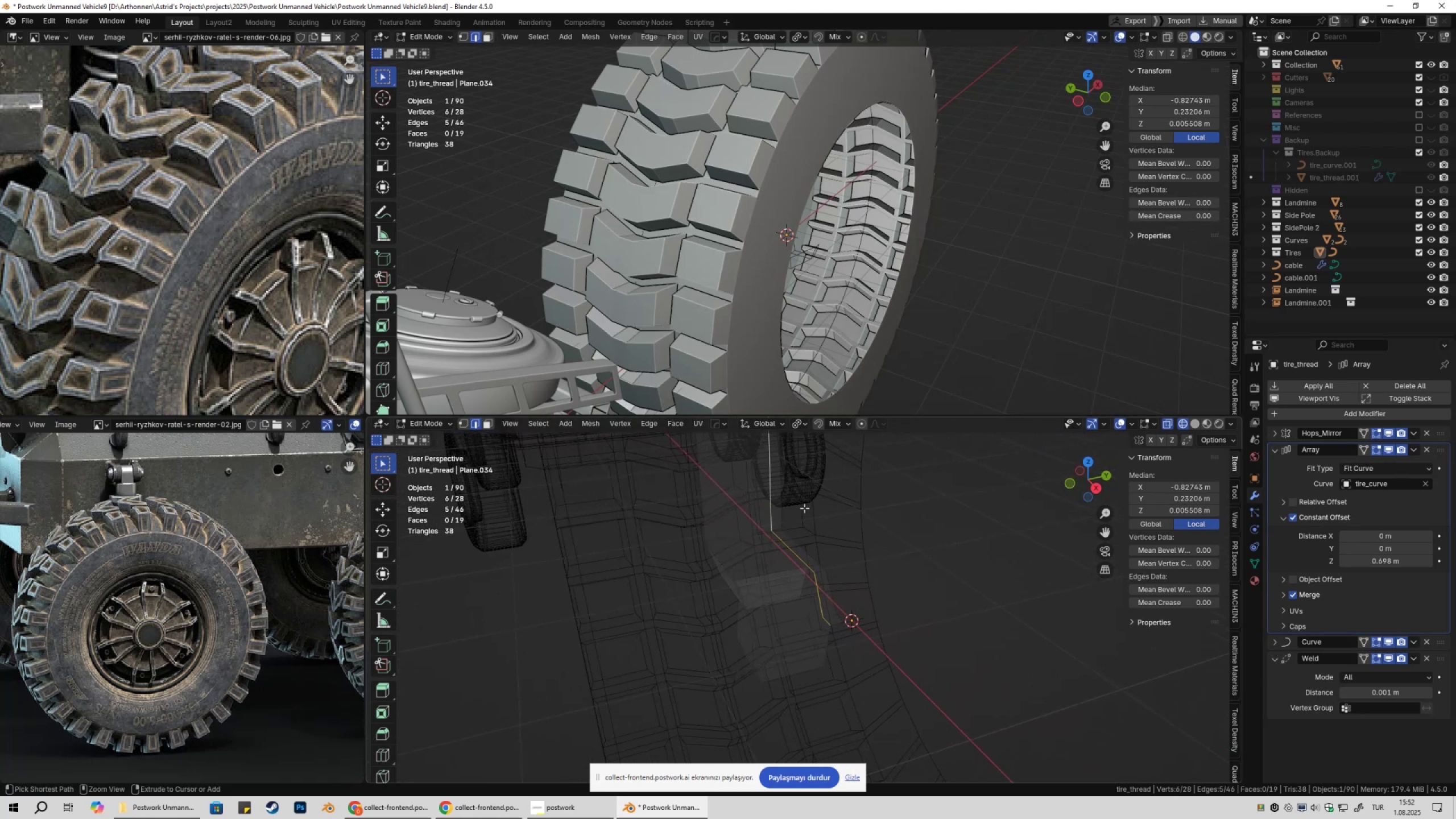 
key(Control+X)
 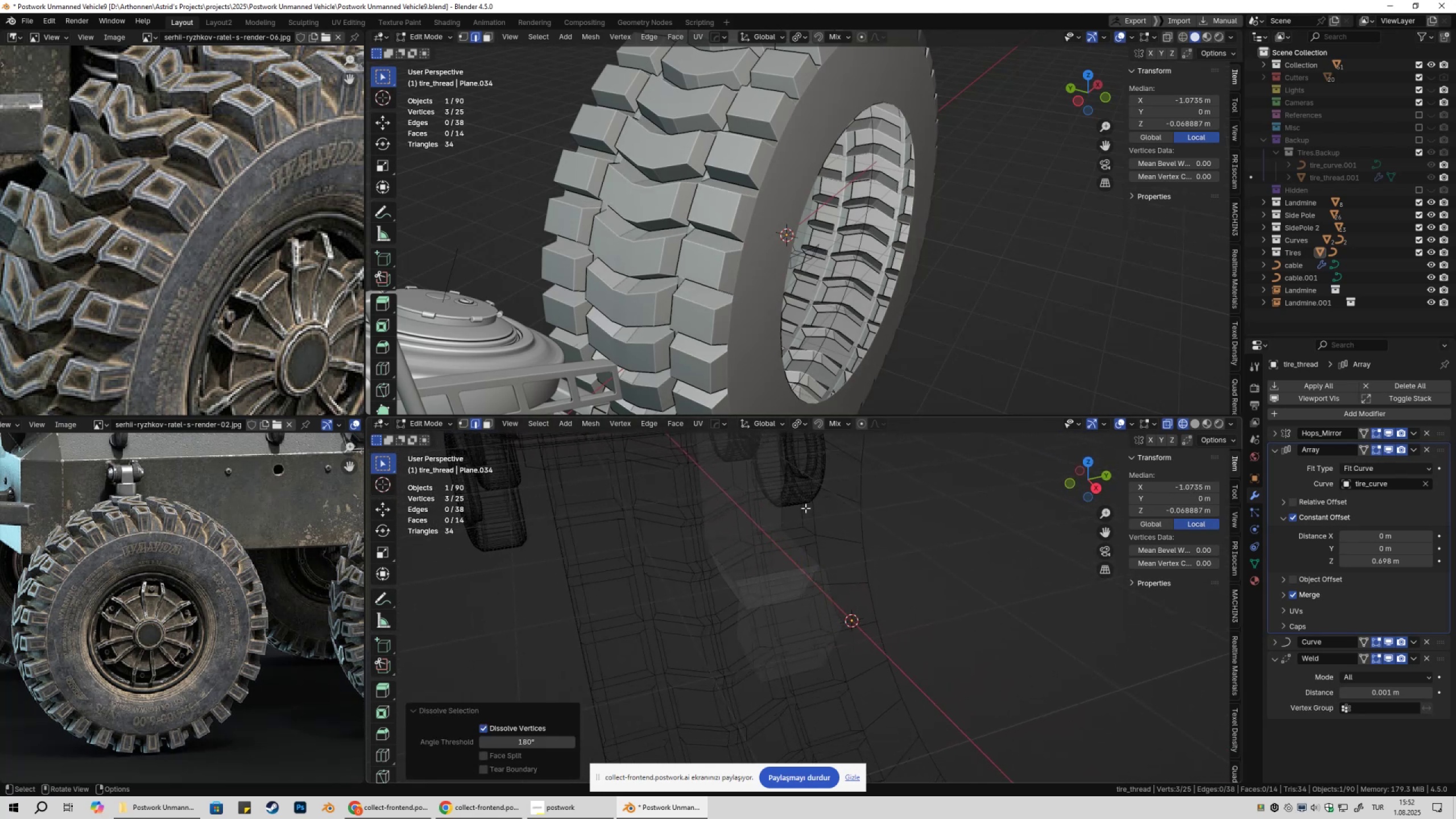 
key(Control+ControlLeft)
 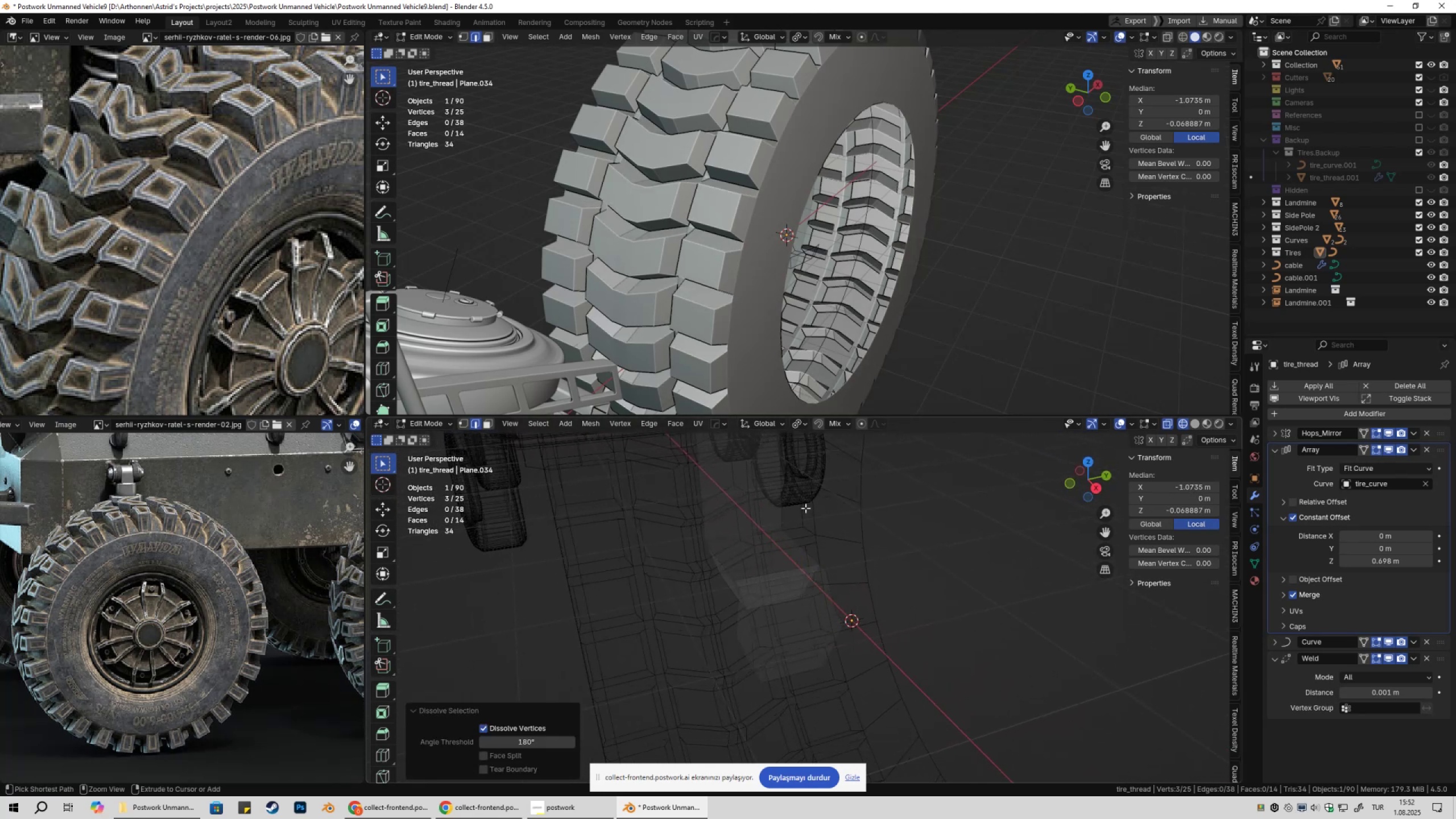 
key(Control+Z)
 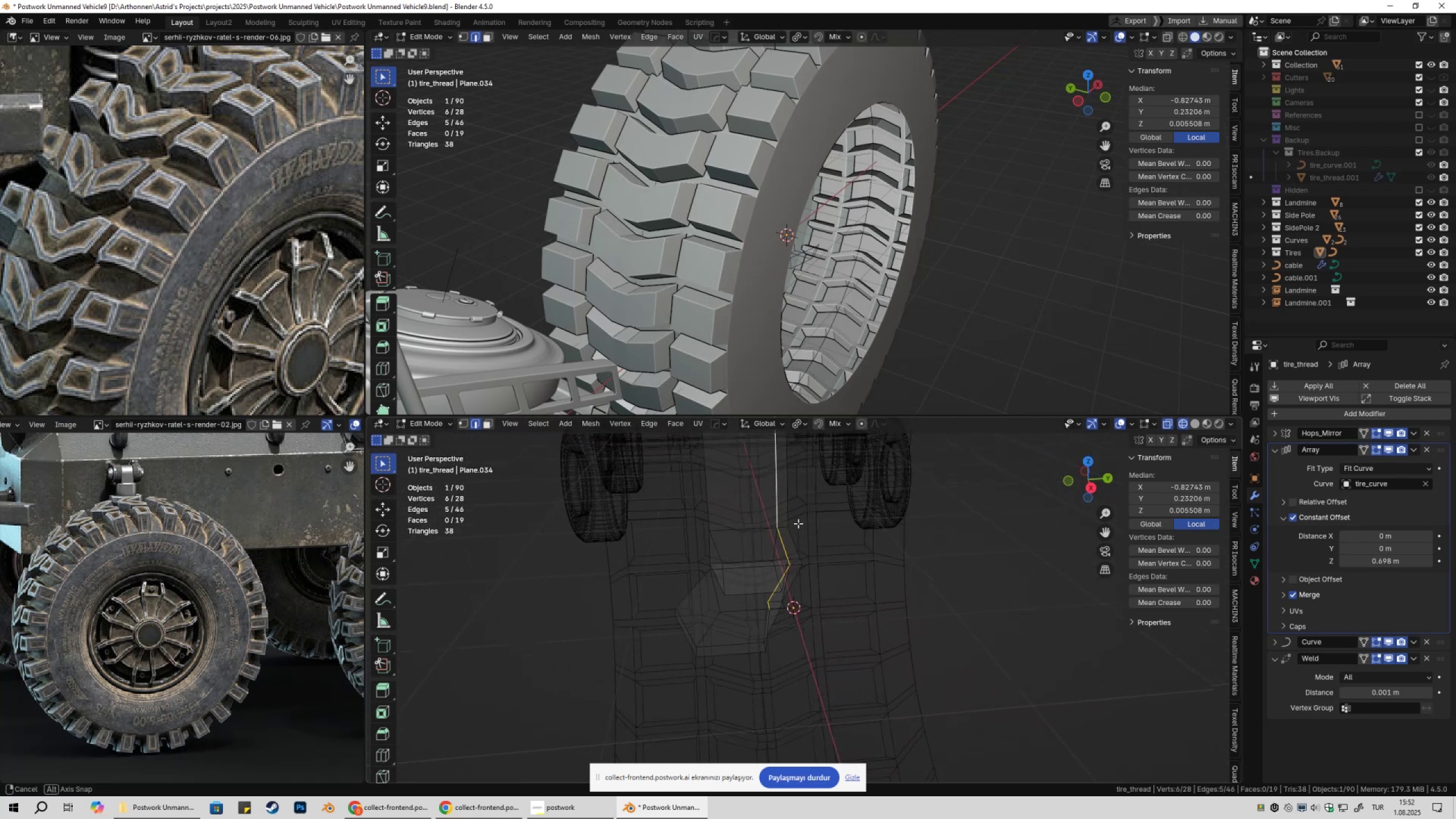 
key(Control+Z)
 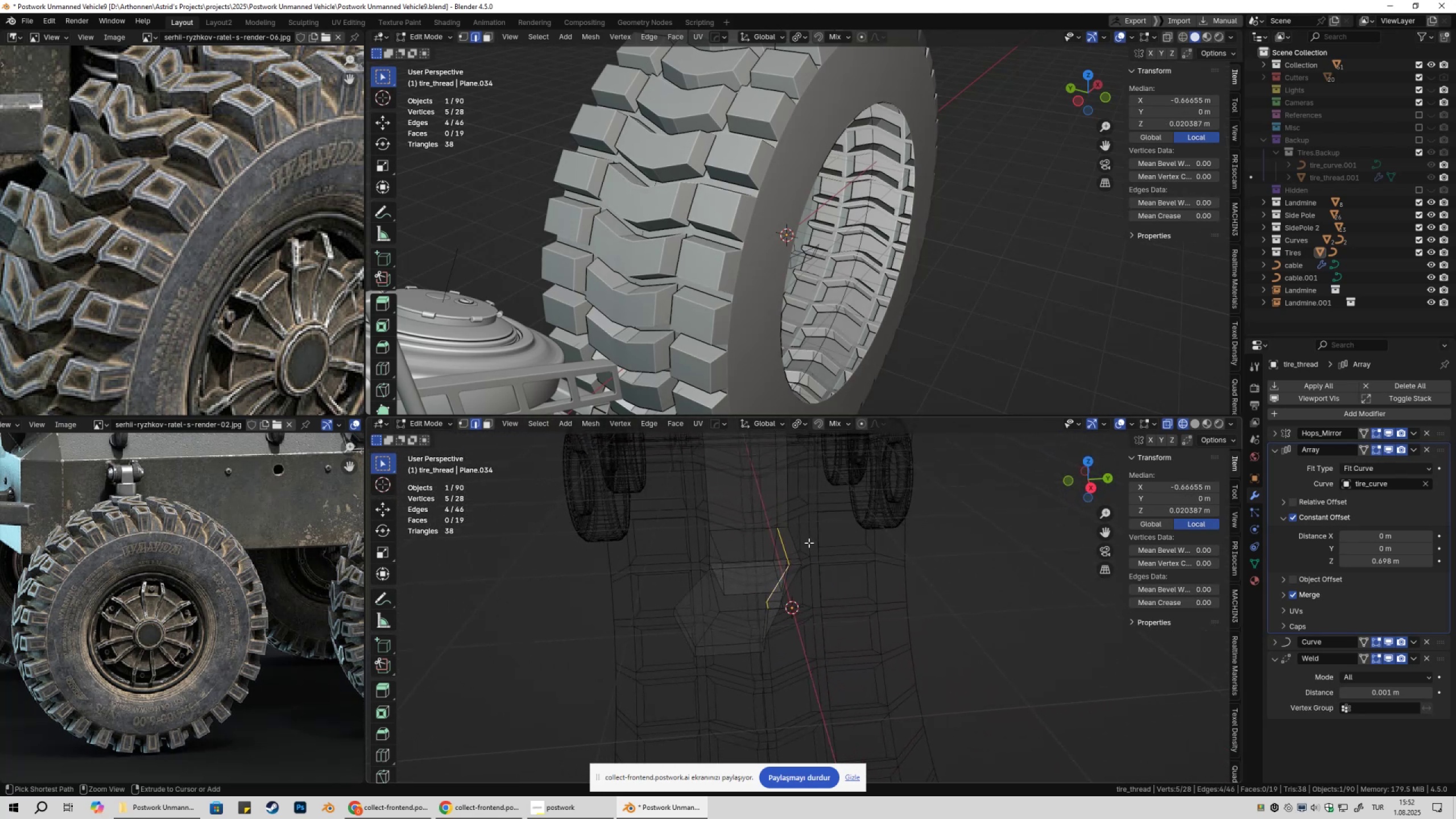 
key(Control+Z)
 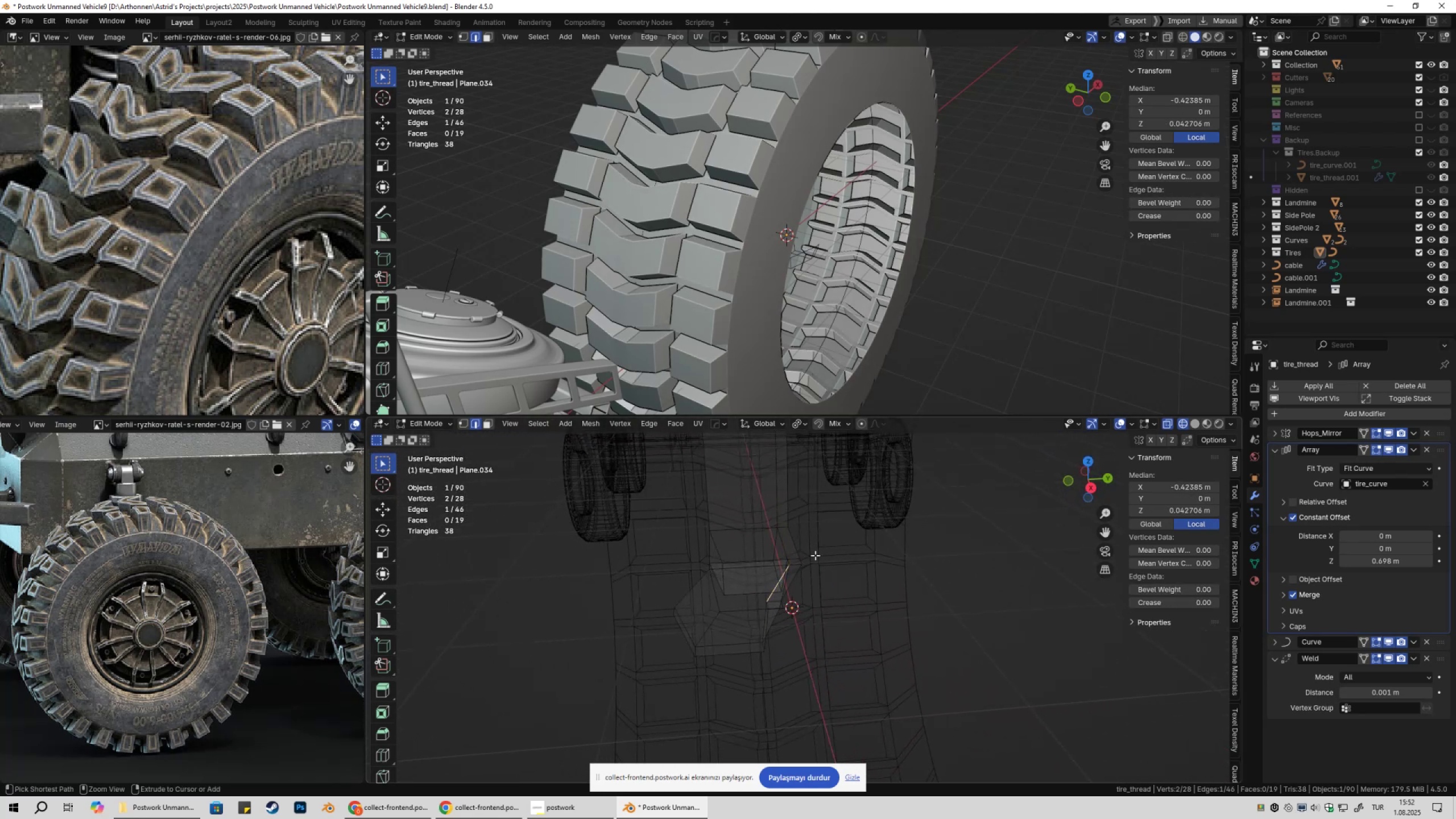 
key(Control+Z)
 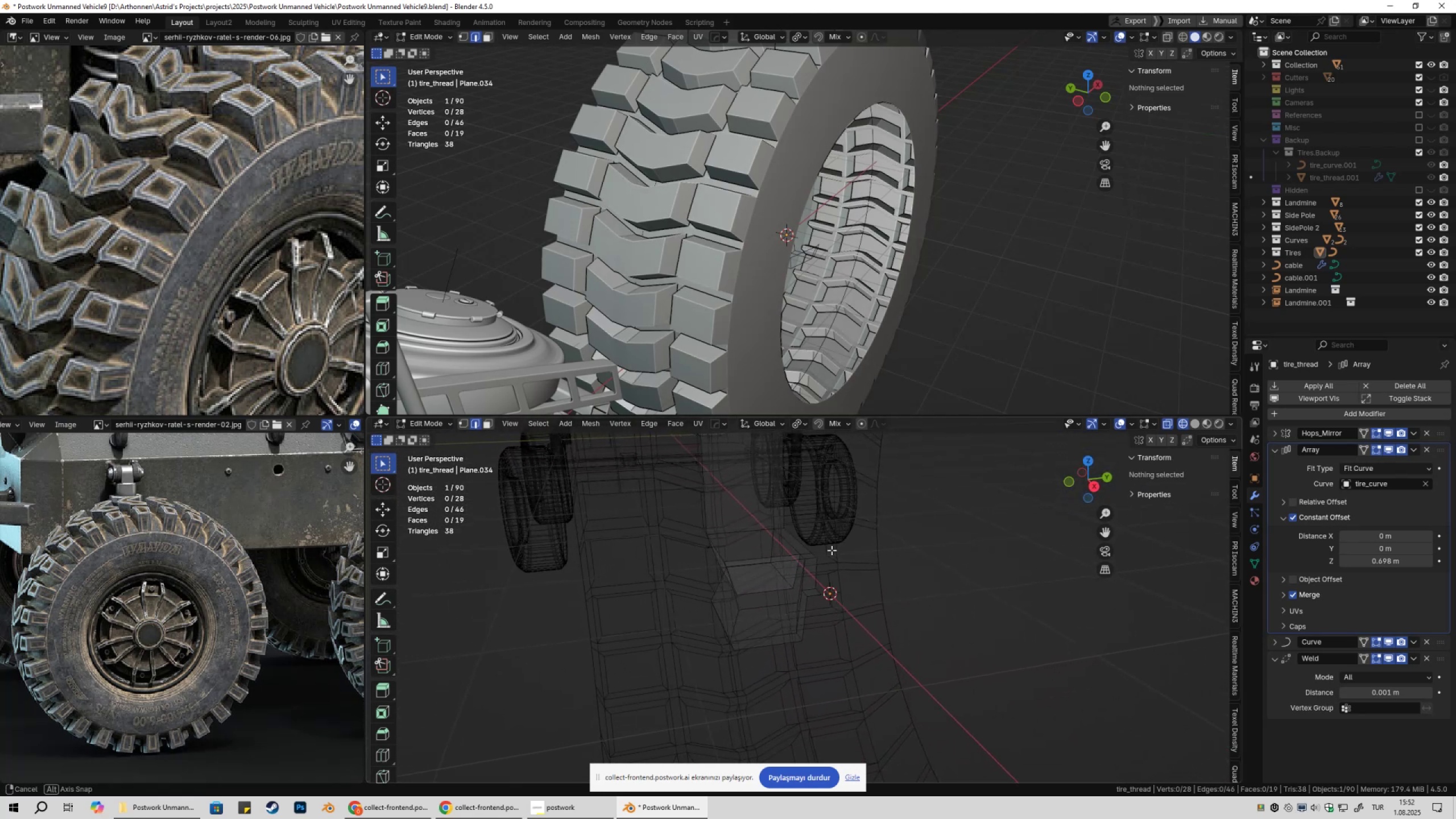 
key(Tab)
 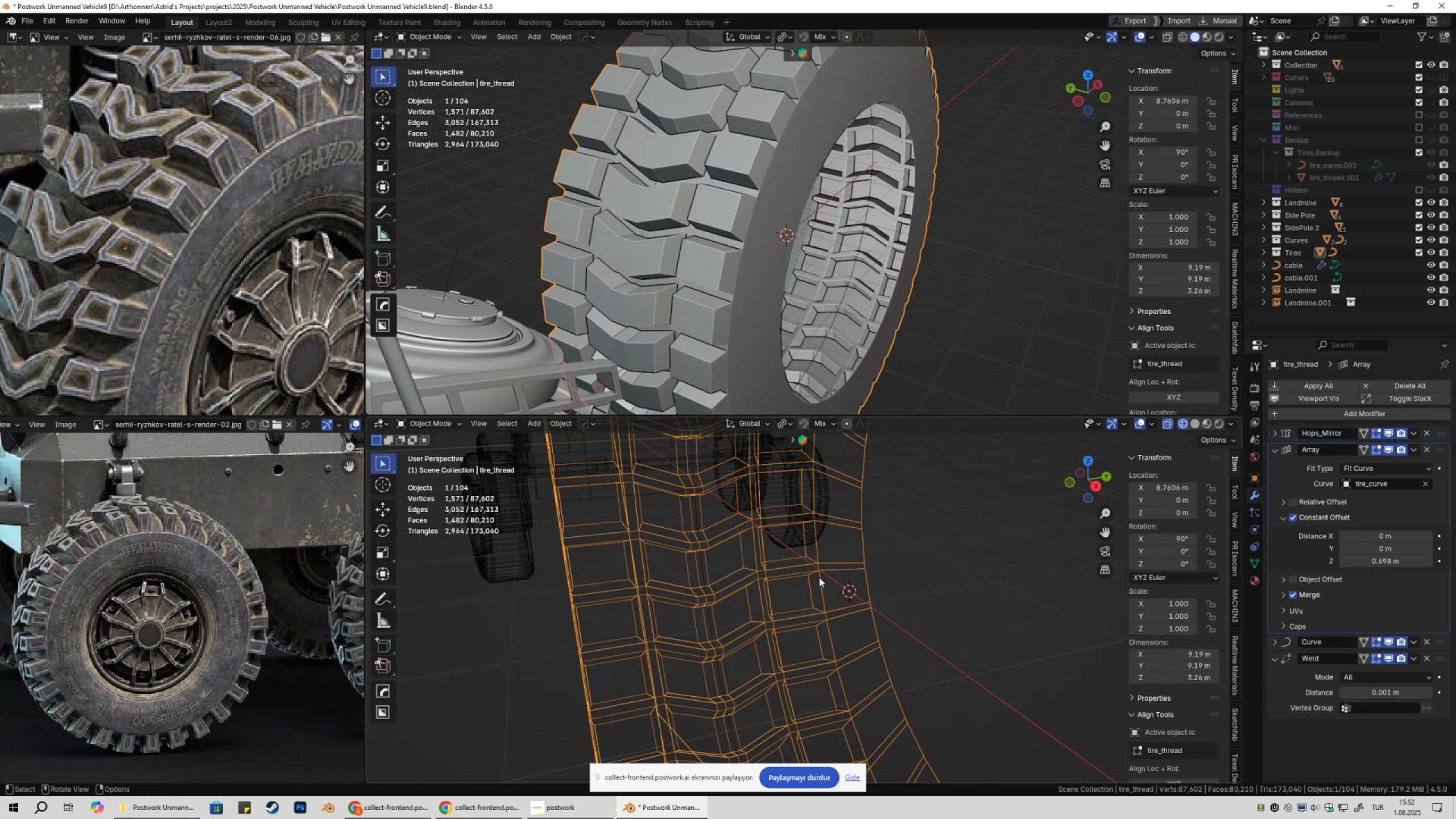 
key(Tab)
 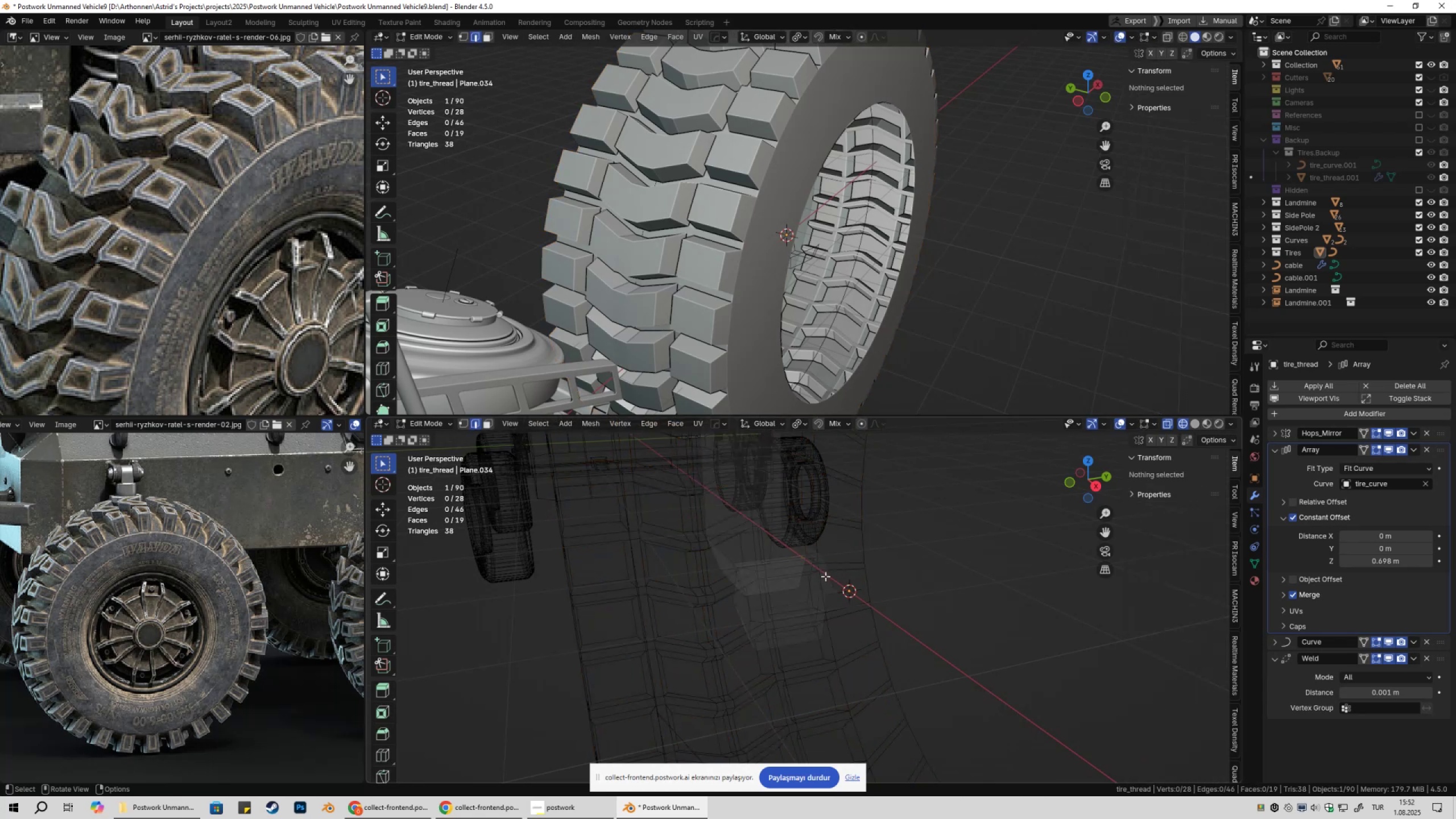 
left_click([824, 576])
 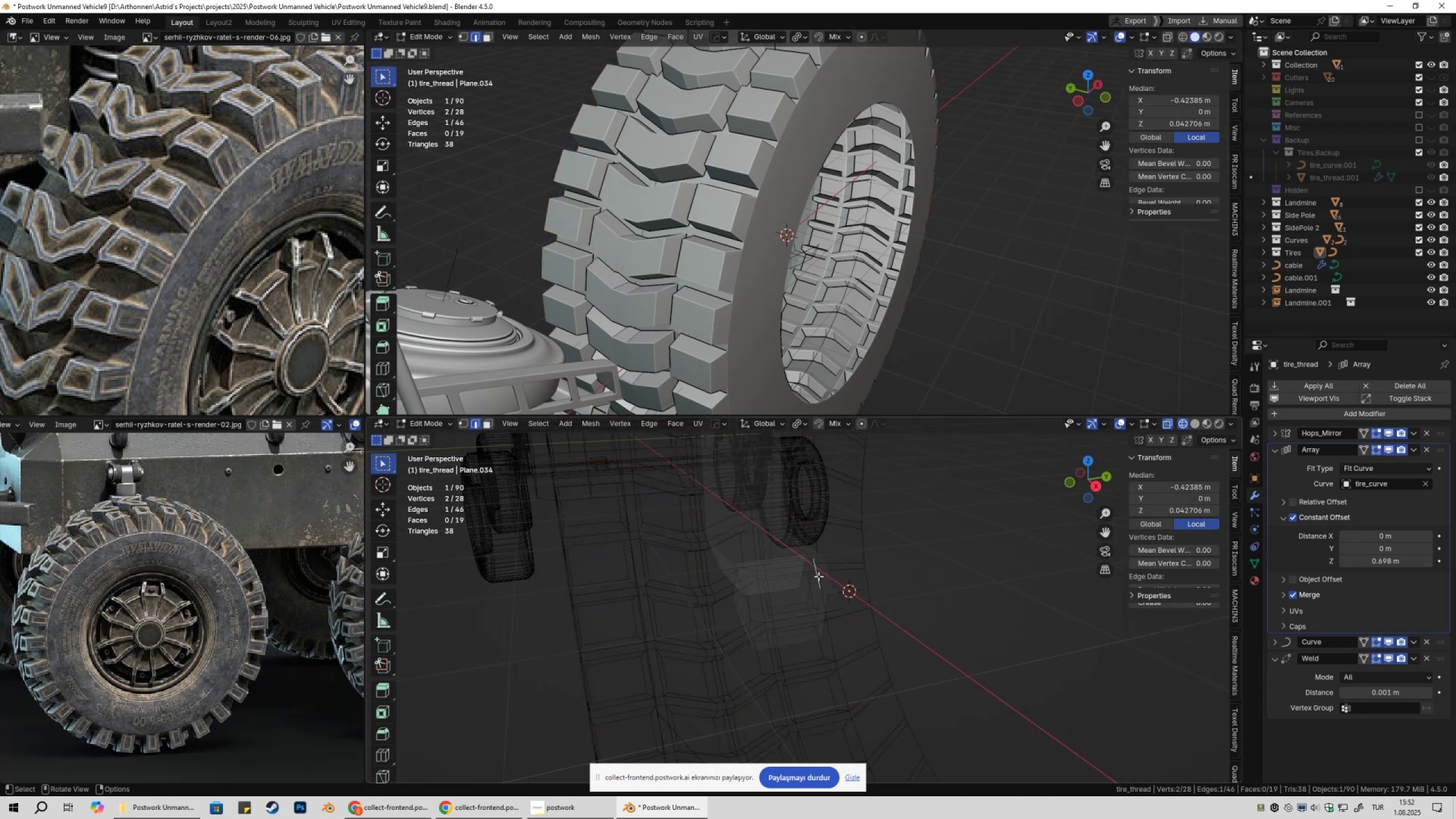 
hold_key(key=AltLeft, duration=0.38)
 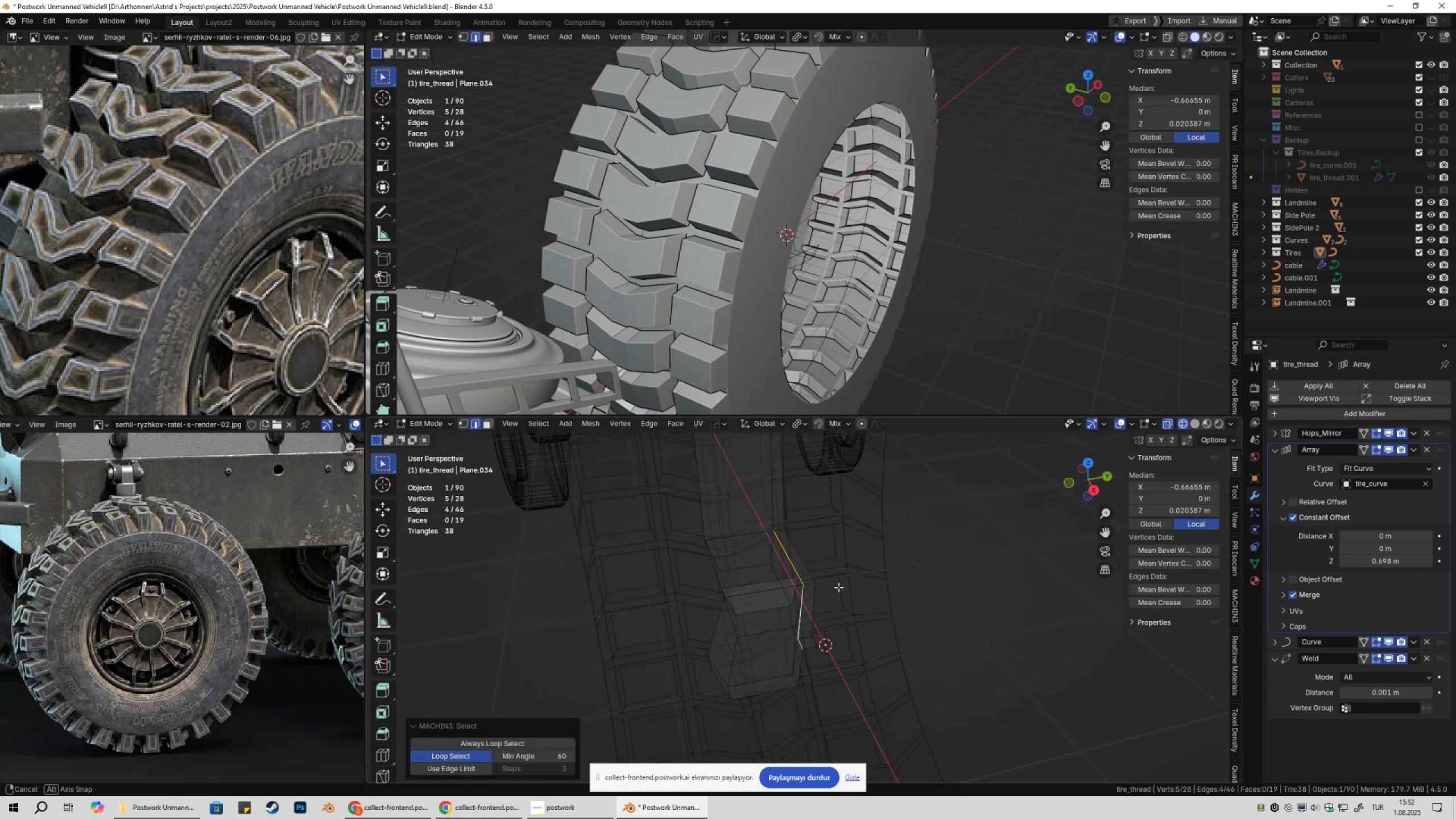 
hold_key(key=ShiftLeft, duration=0.34)
left_click([774, 506])
 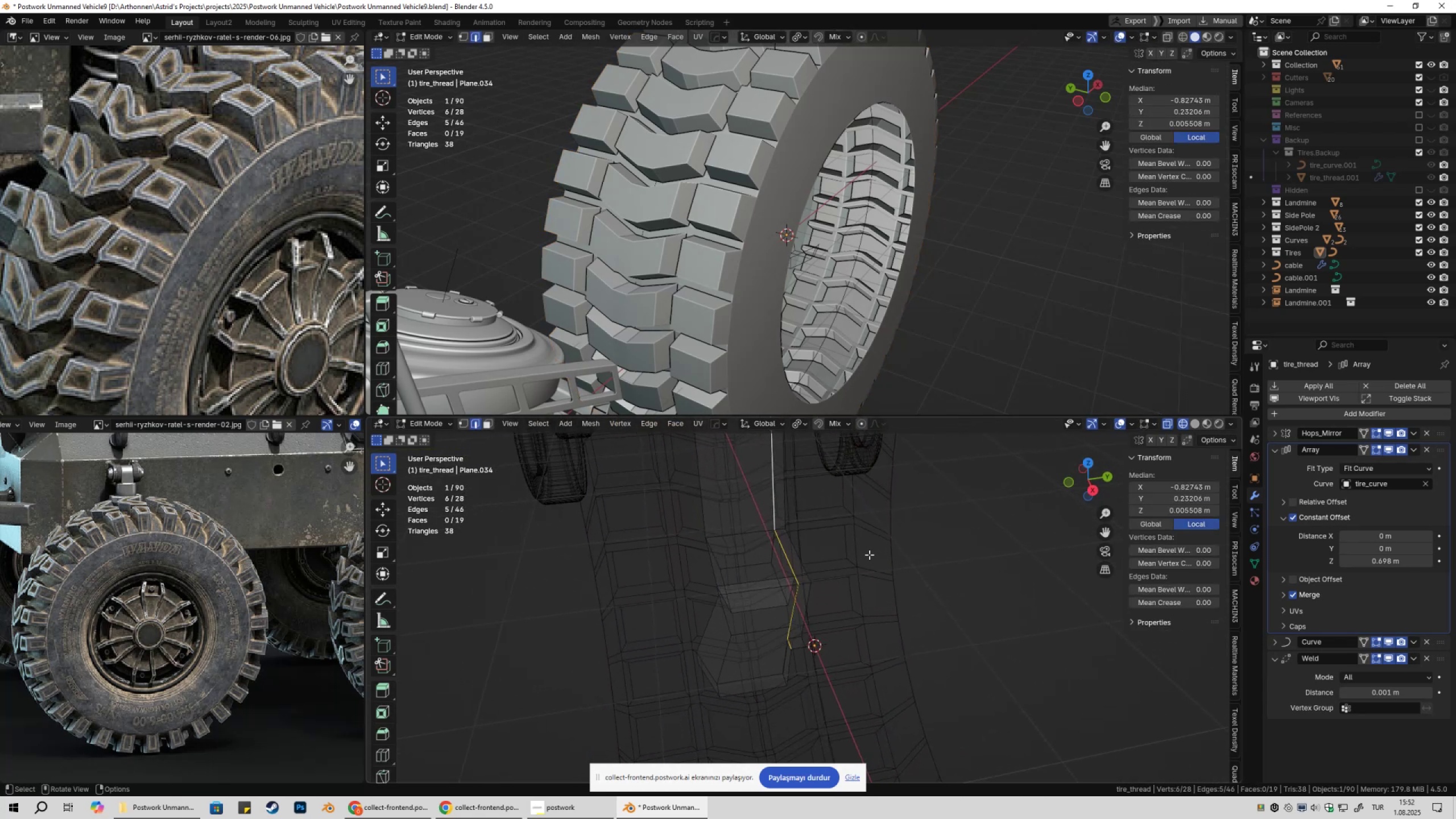 
type(gg)
key(Escape)
type(gy)
key(Escape)
 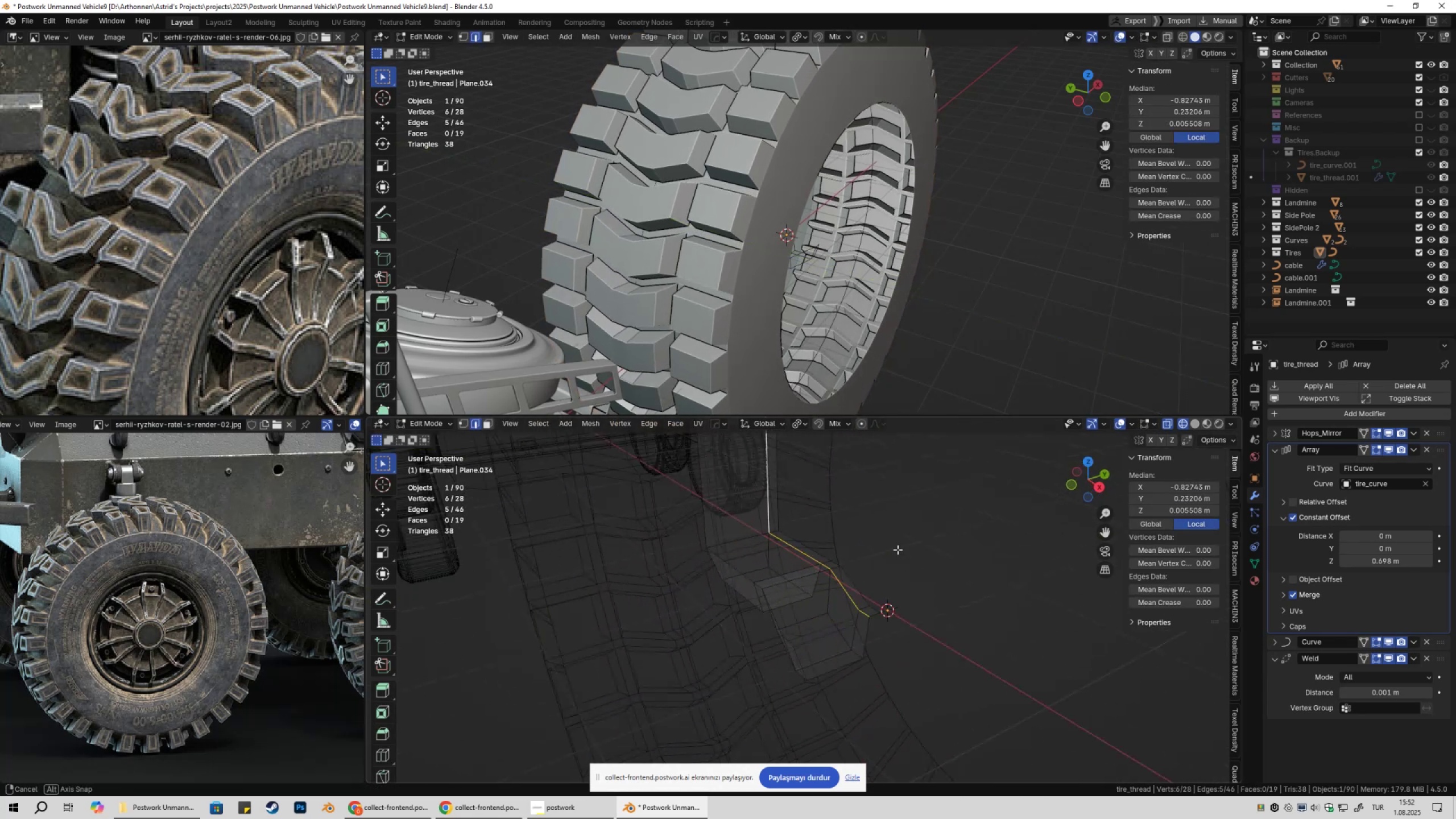 
key(Control+Z)
 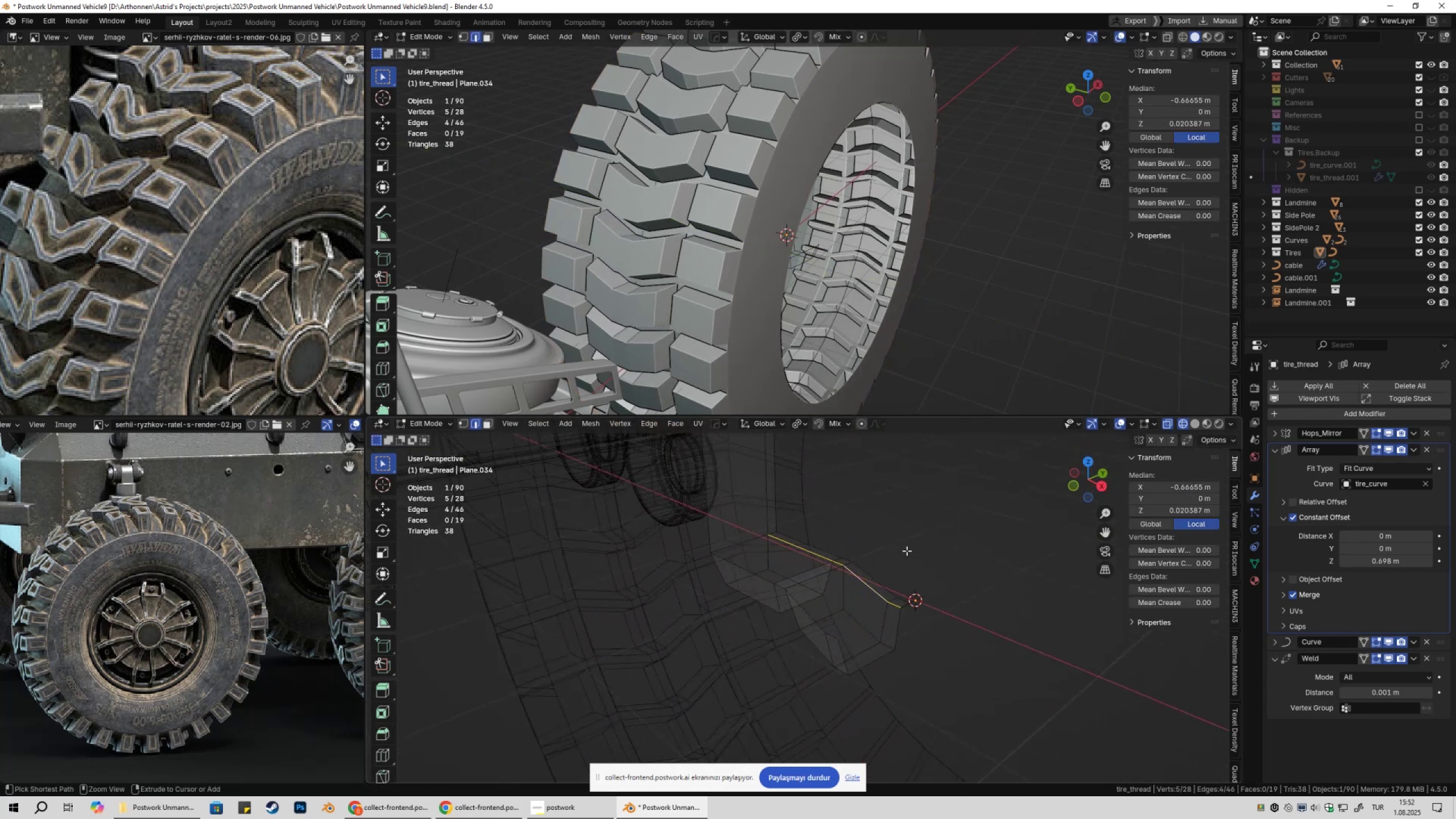 
key(Control+Z)
 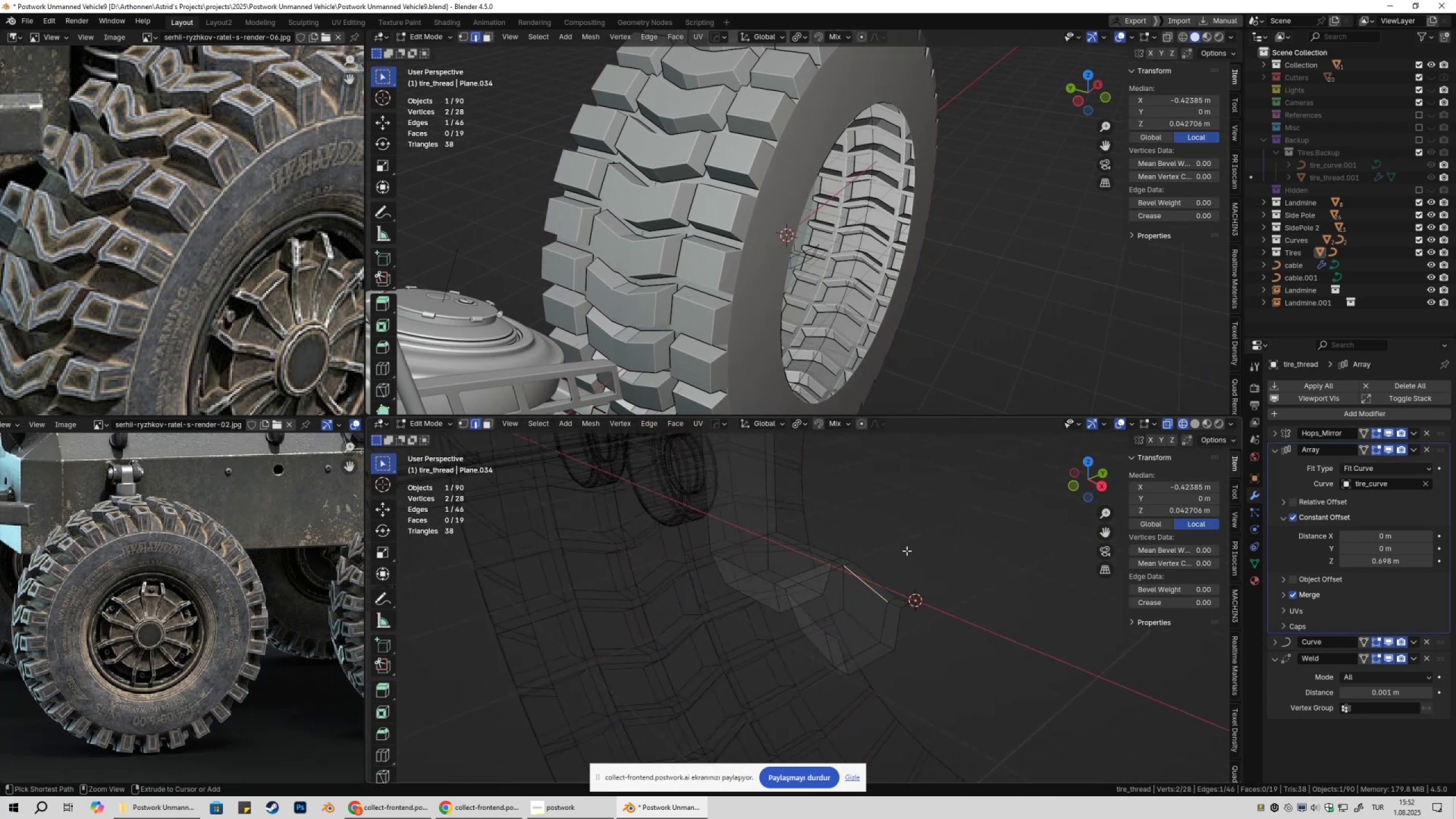 
key(Control+Z)
 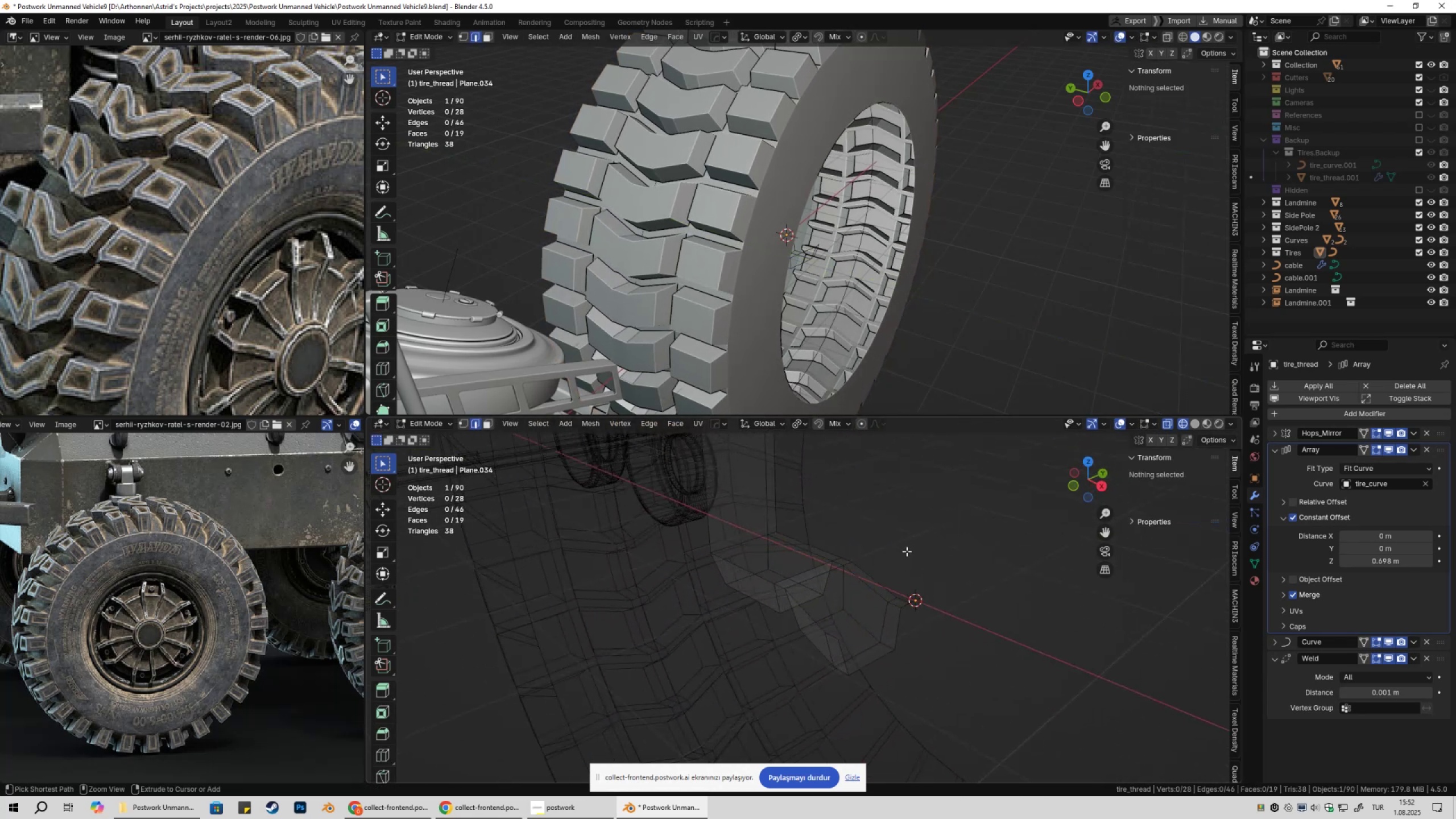 
key(Control+Z)
 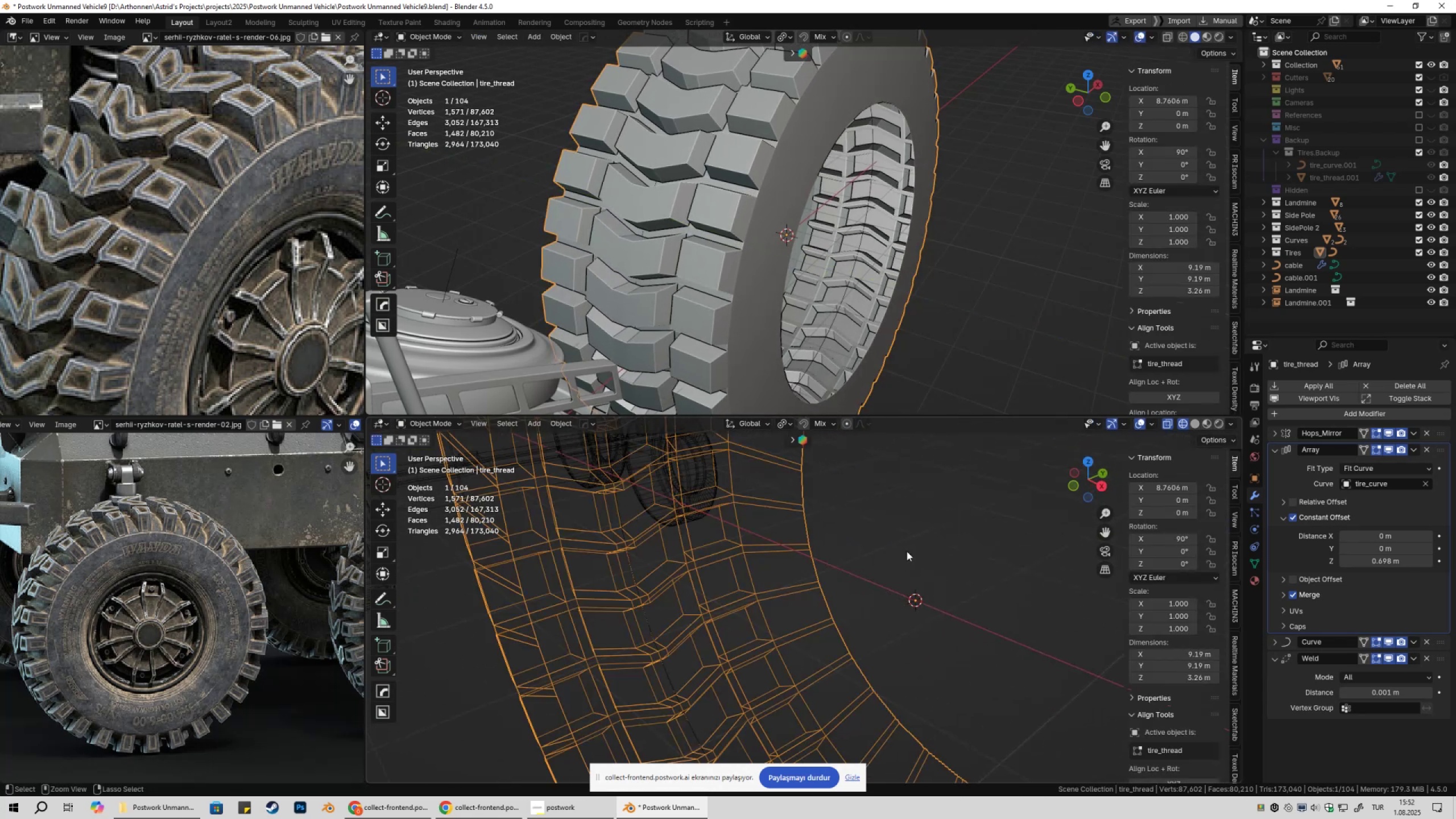 
key(Control+Z)
 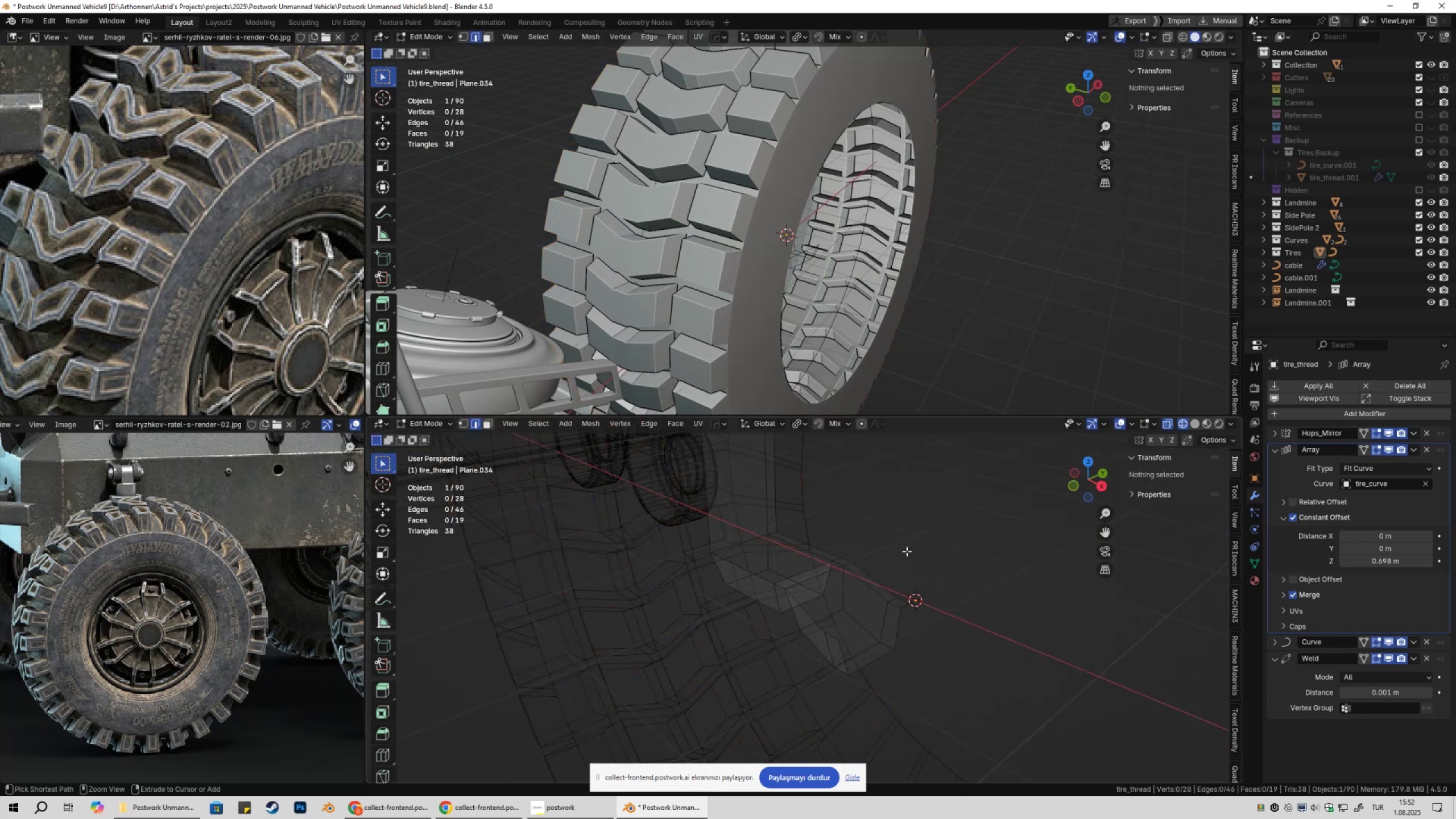 
key(Control+Z)
 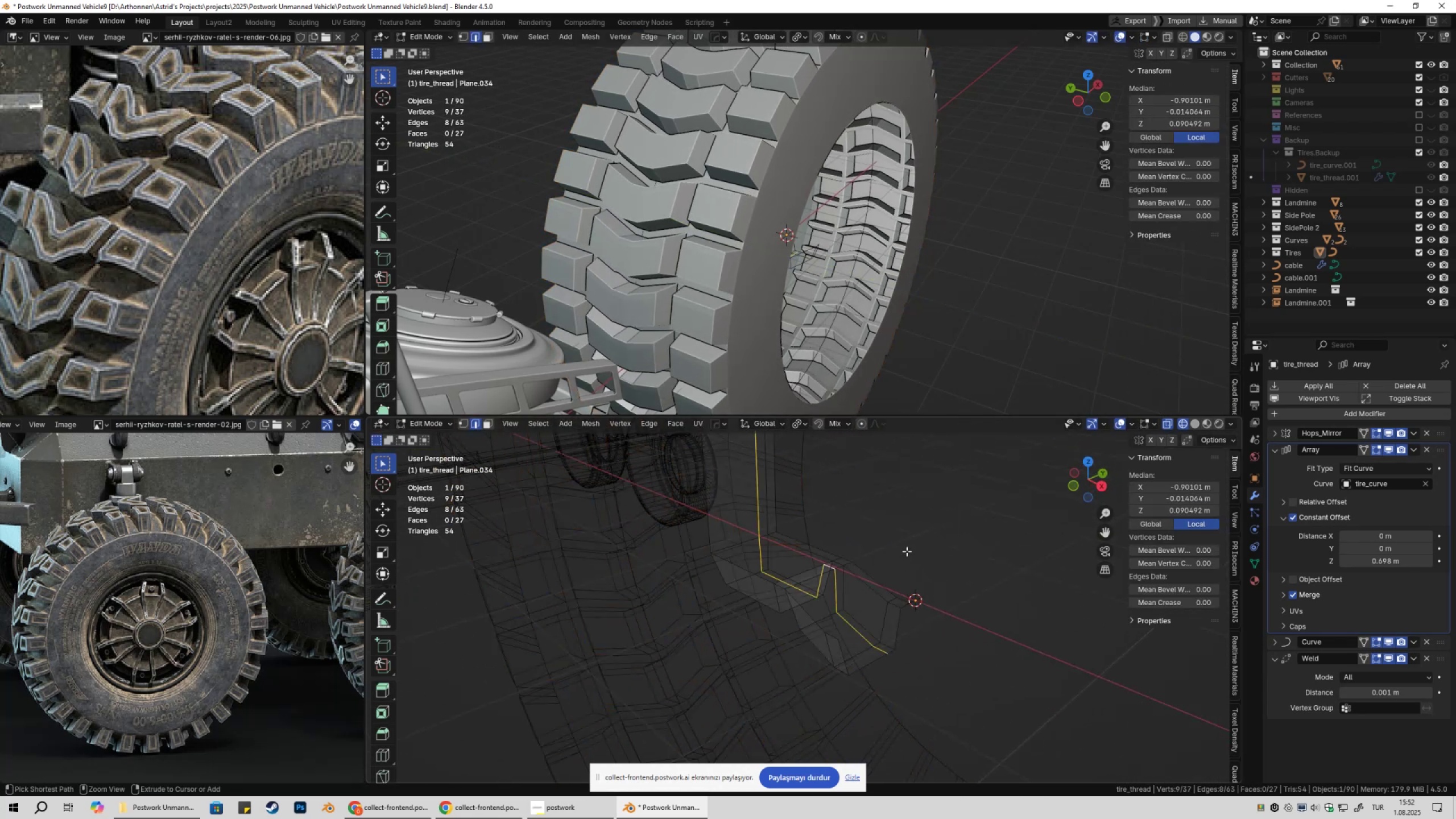 
key(Control+Z)
 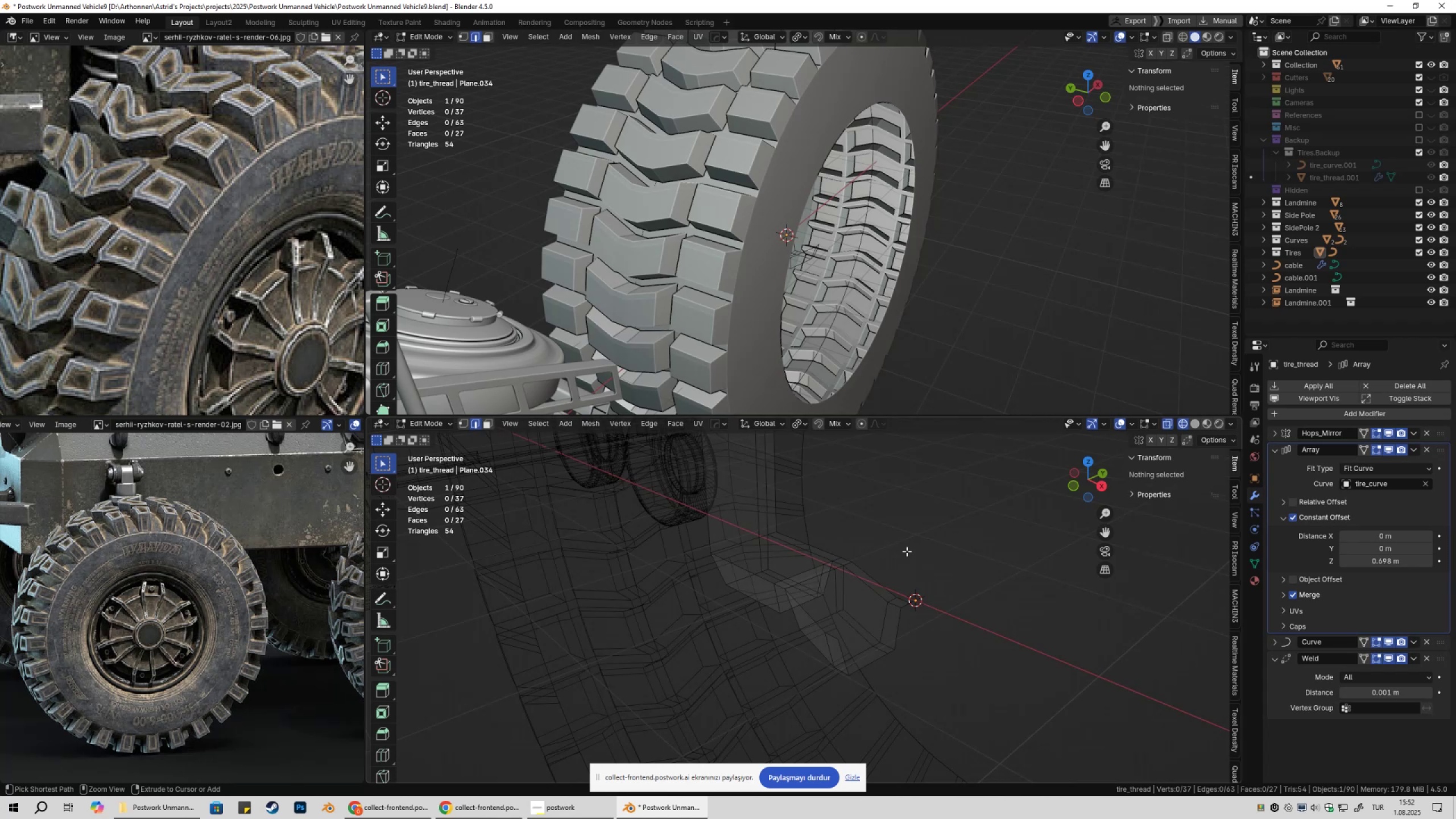 
key(Control+Z)
 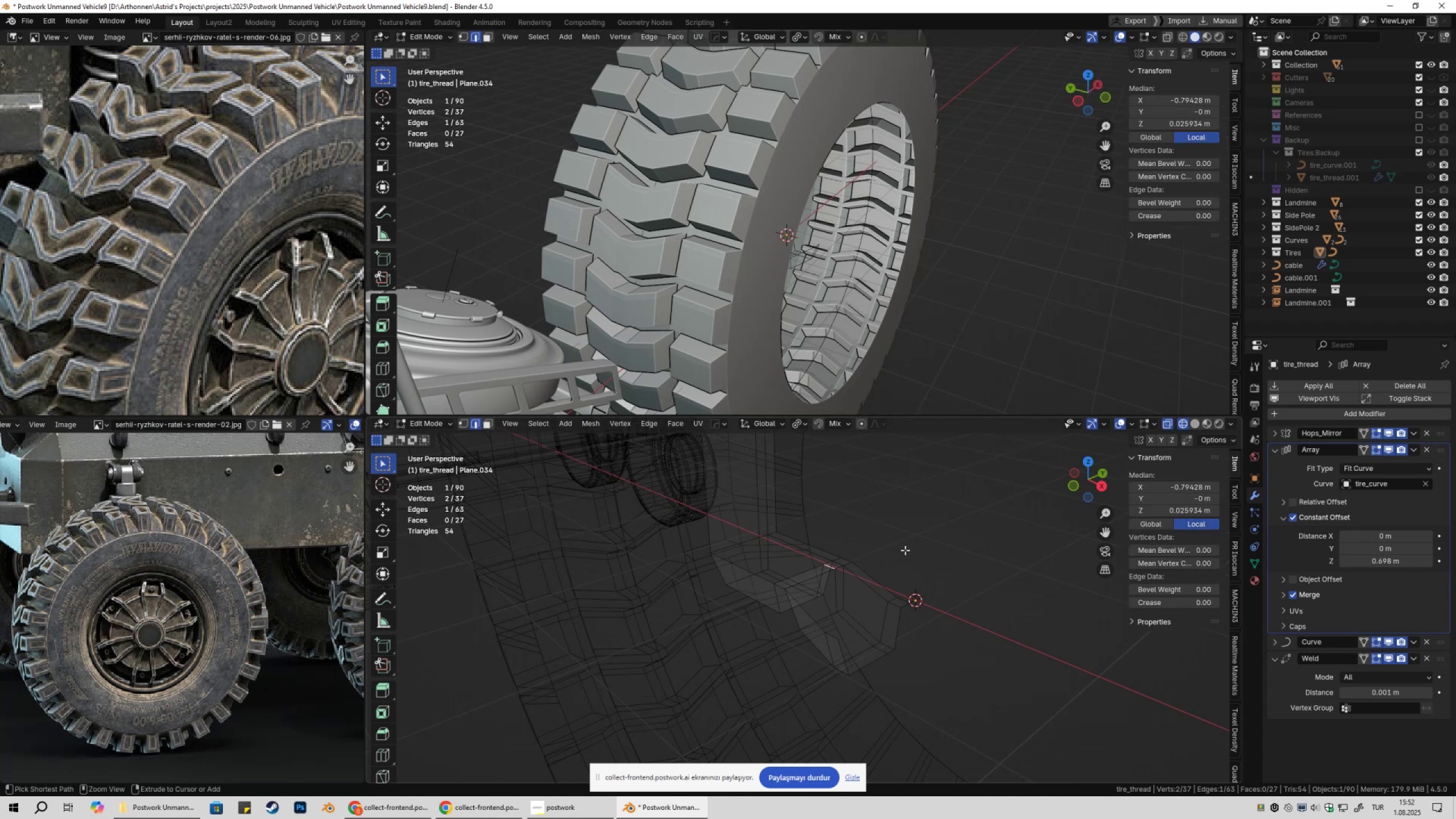 
key(Control+Z)
 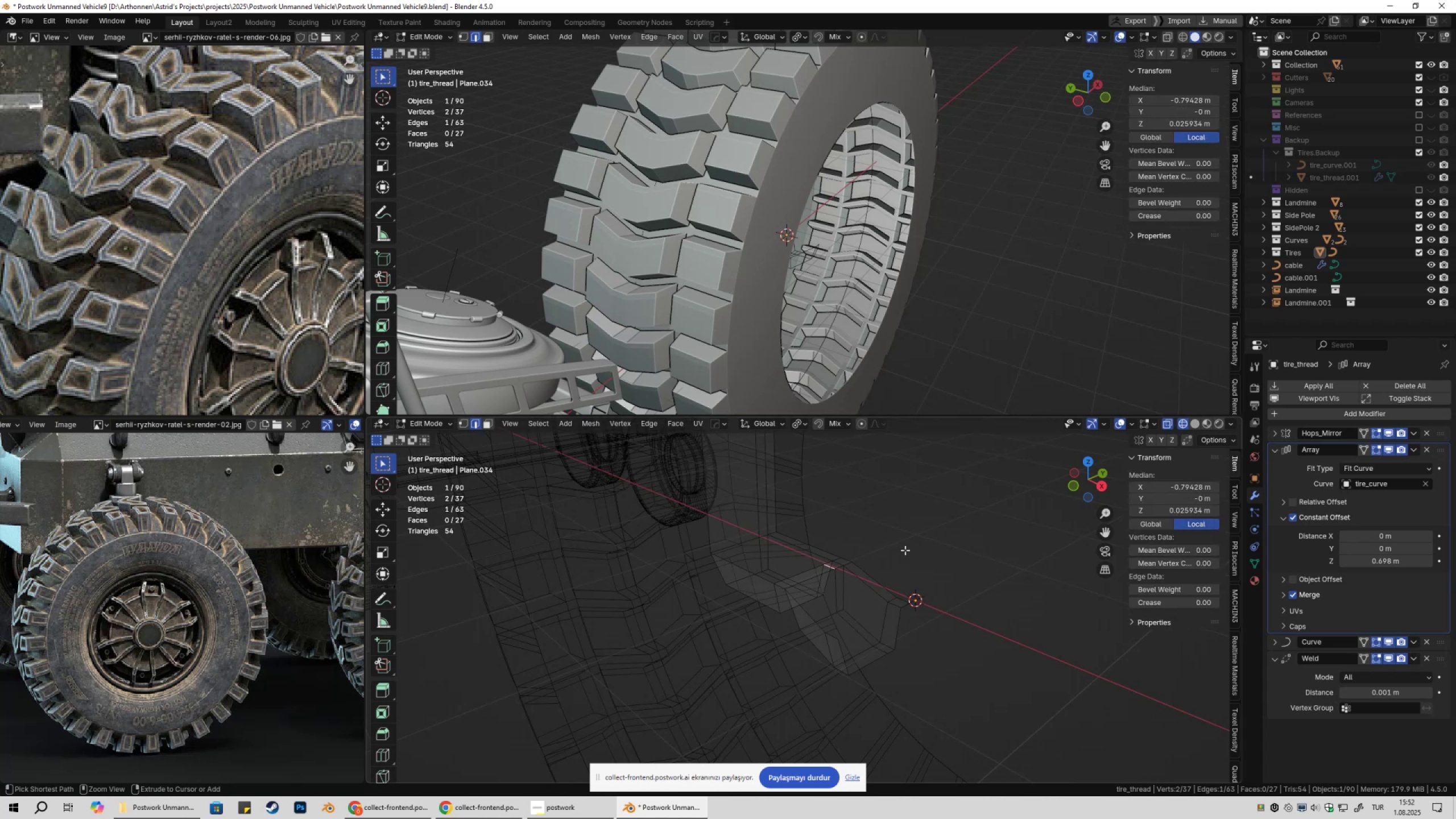 
key(Control+Z)
 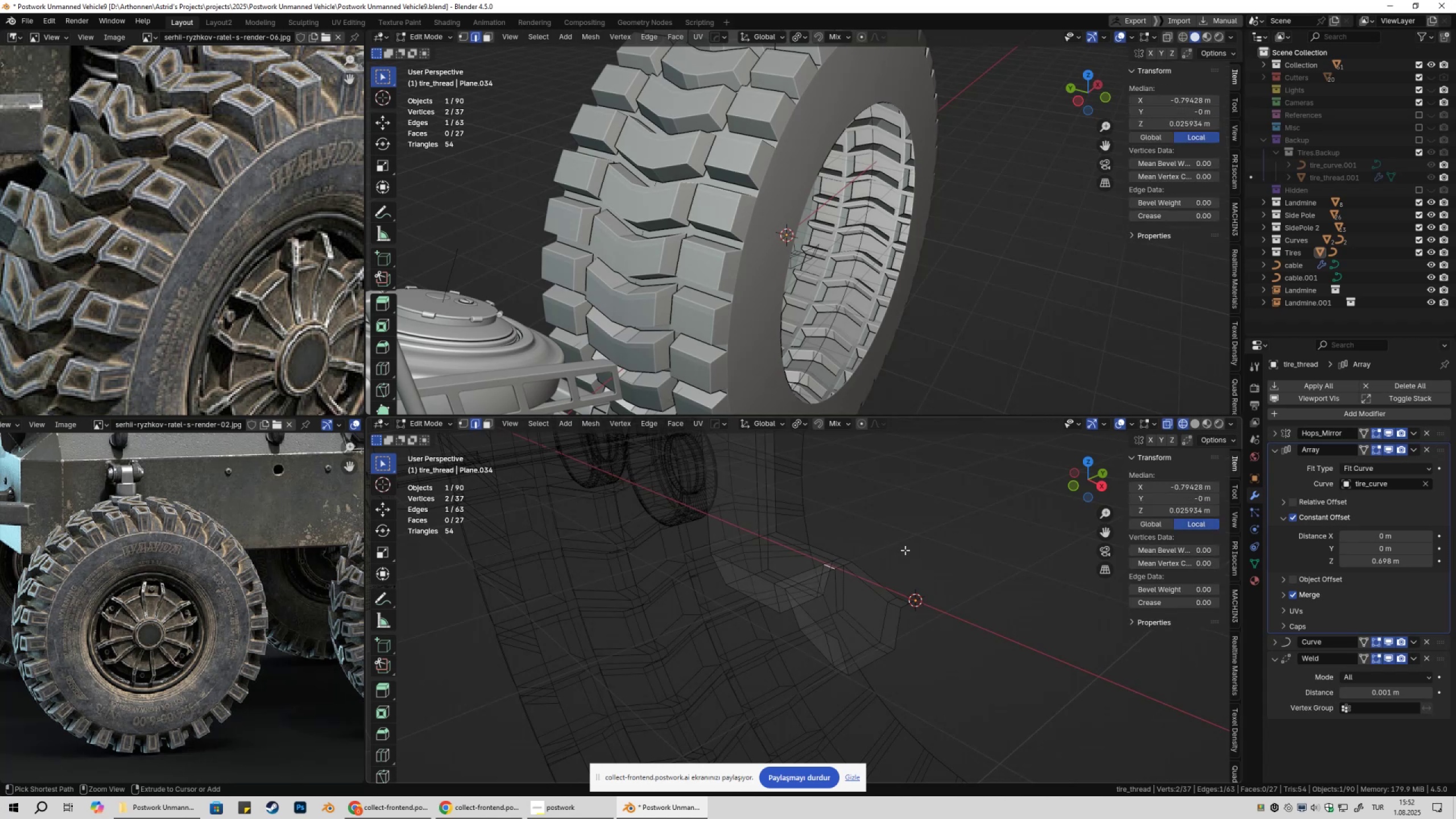 
key(Control+Z)
 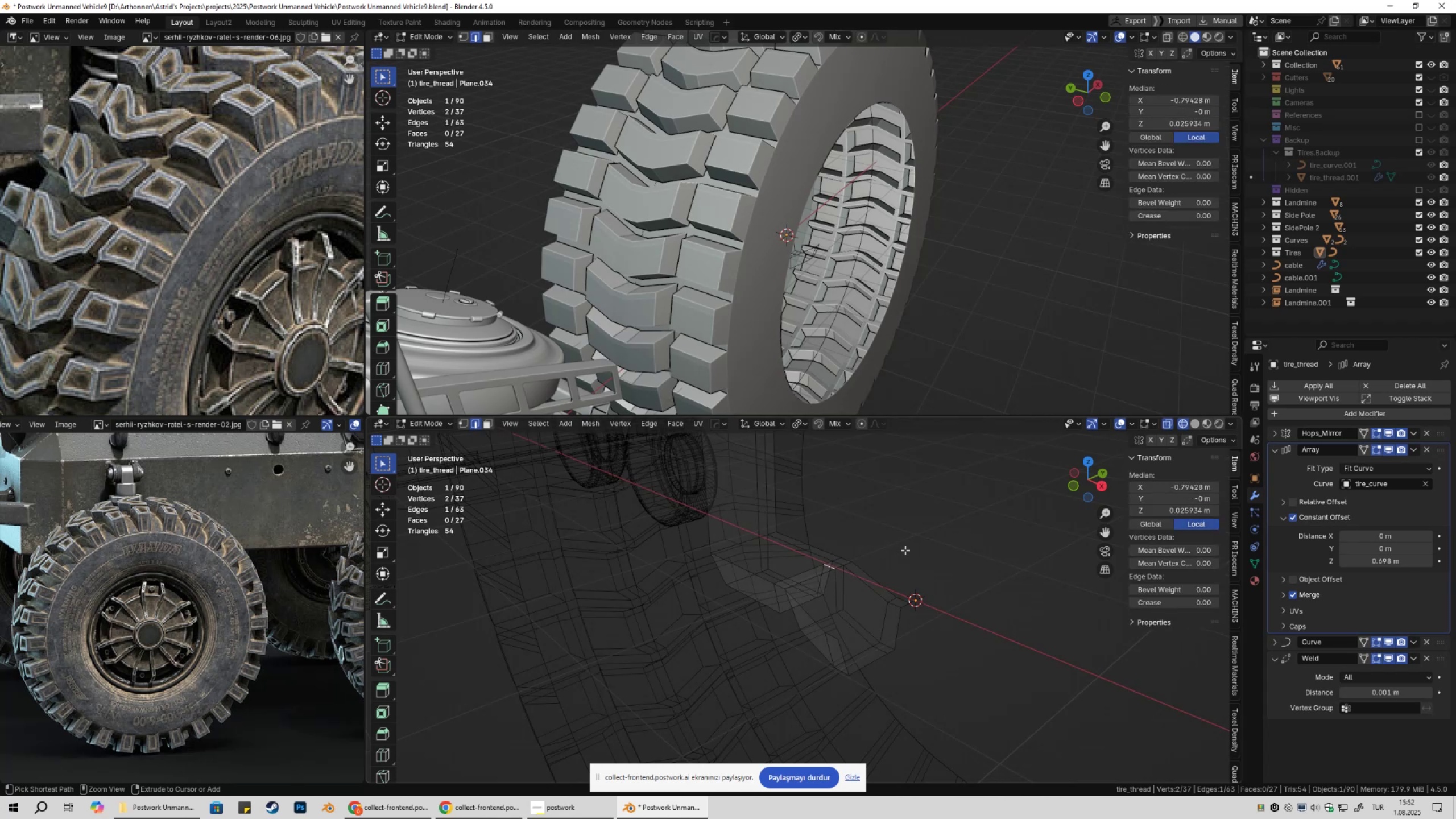 
key(Control+Z)
 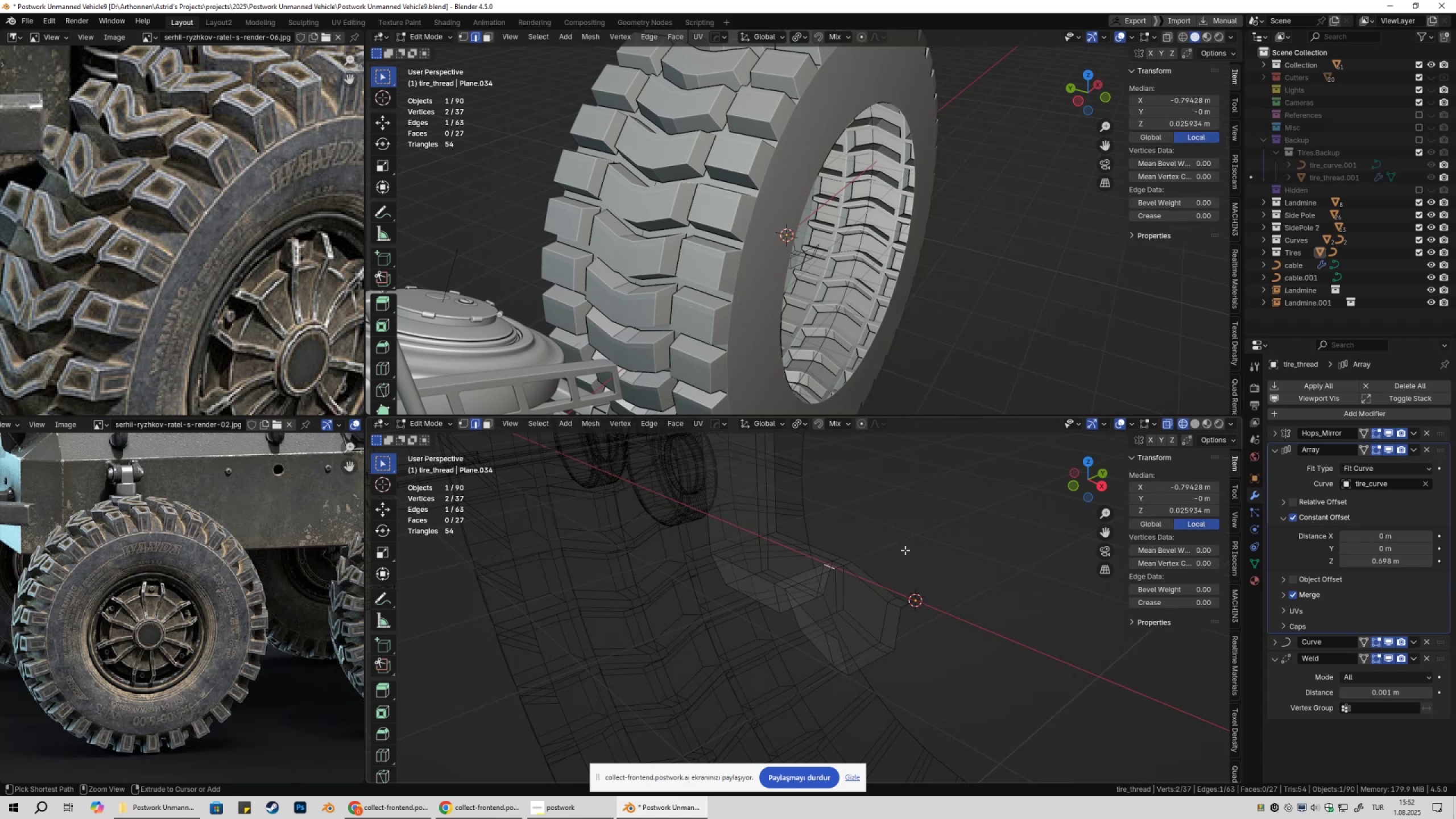 
key(Control+Z)
 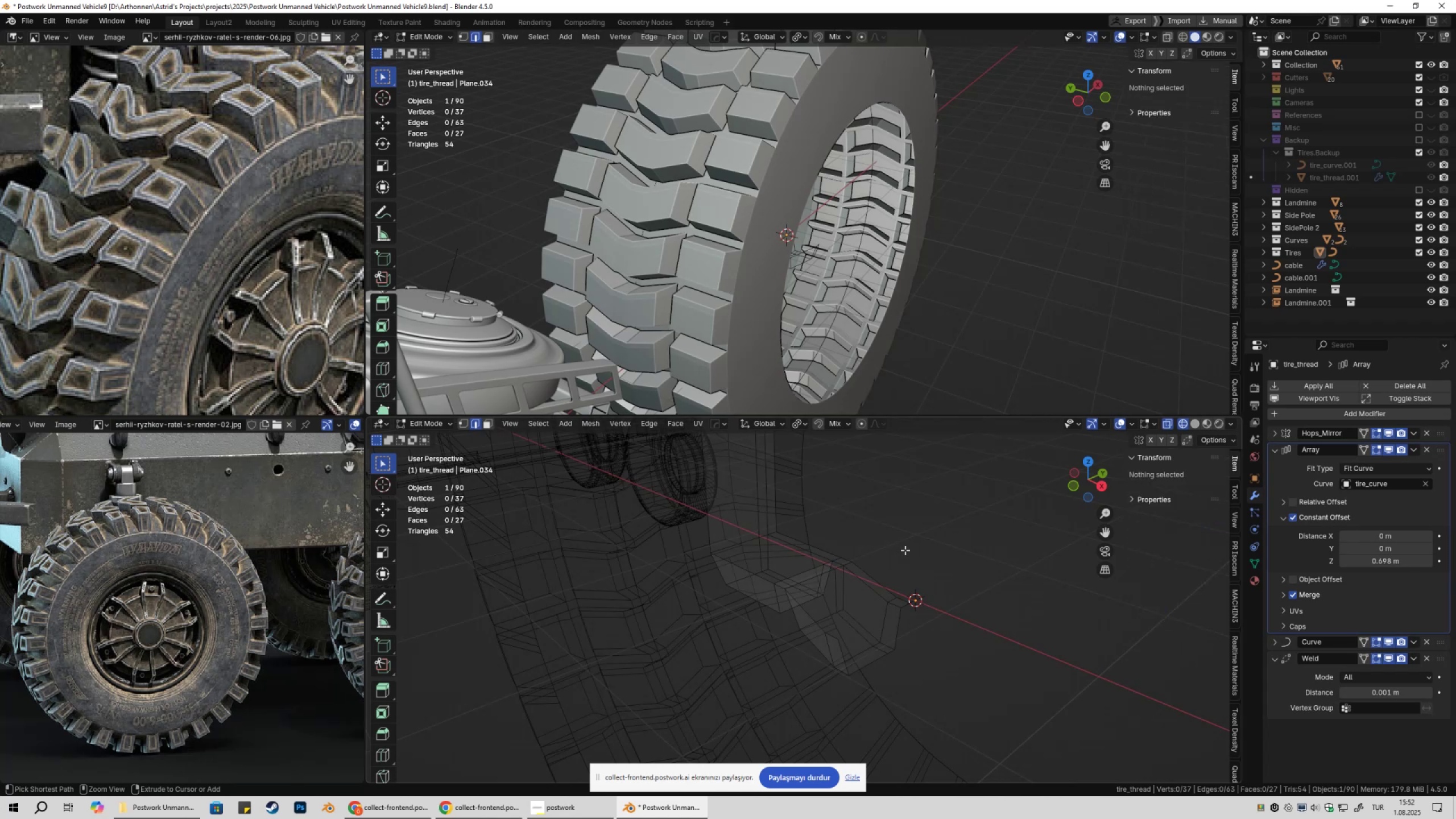 
key(Control+Z)
 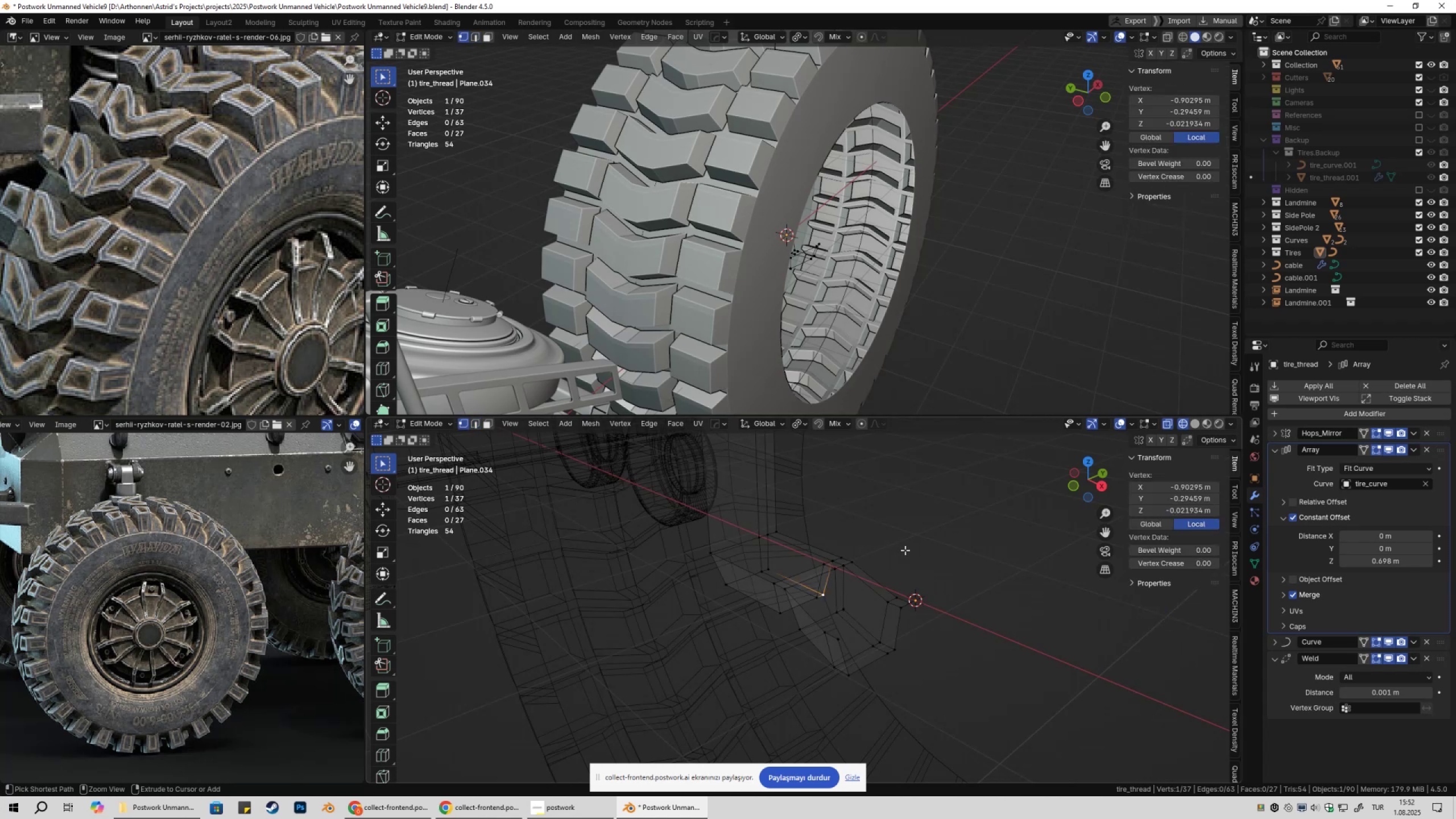 
key(Control+Z)
 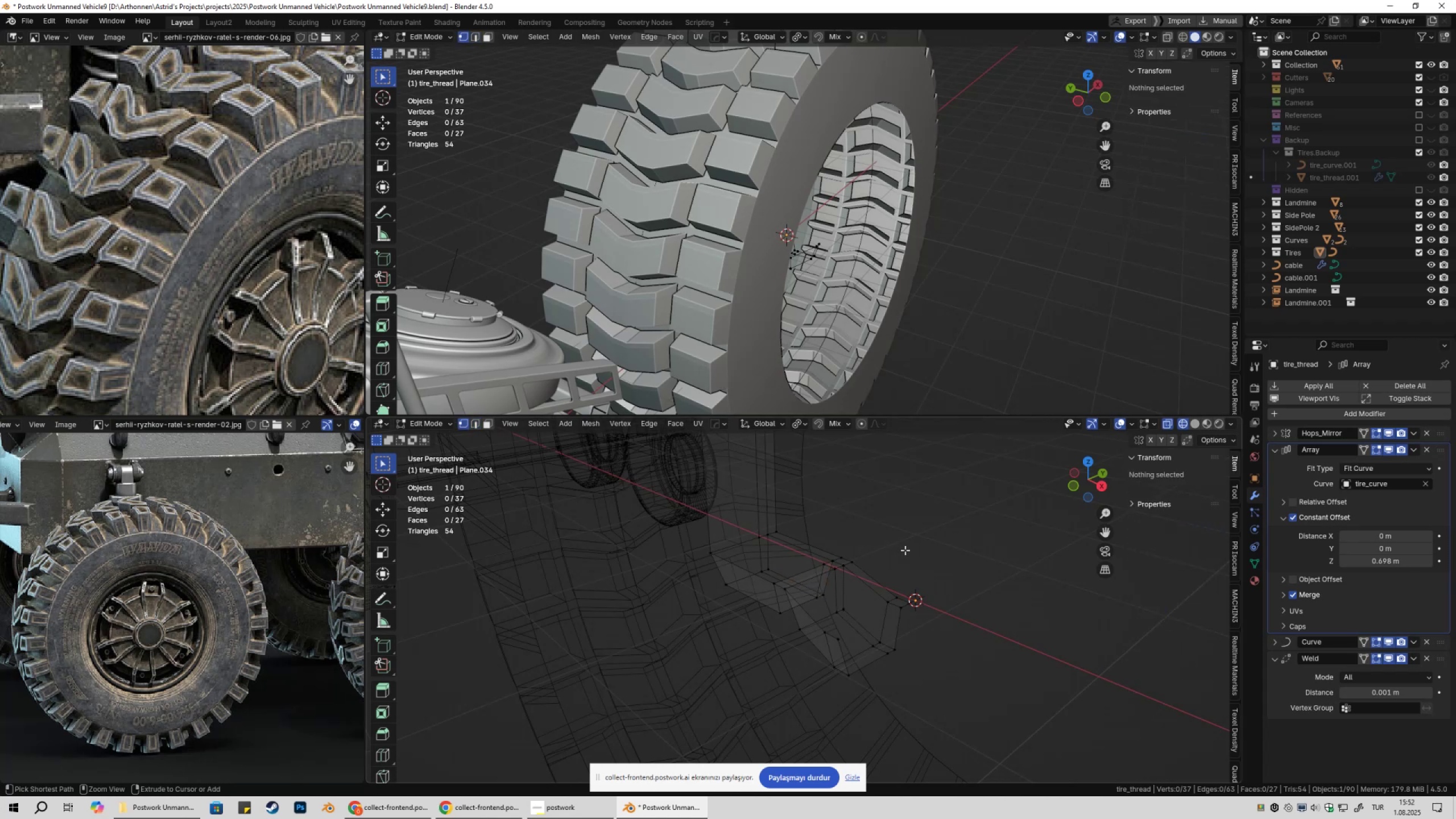 
key(Control+Z)
 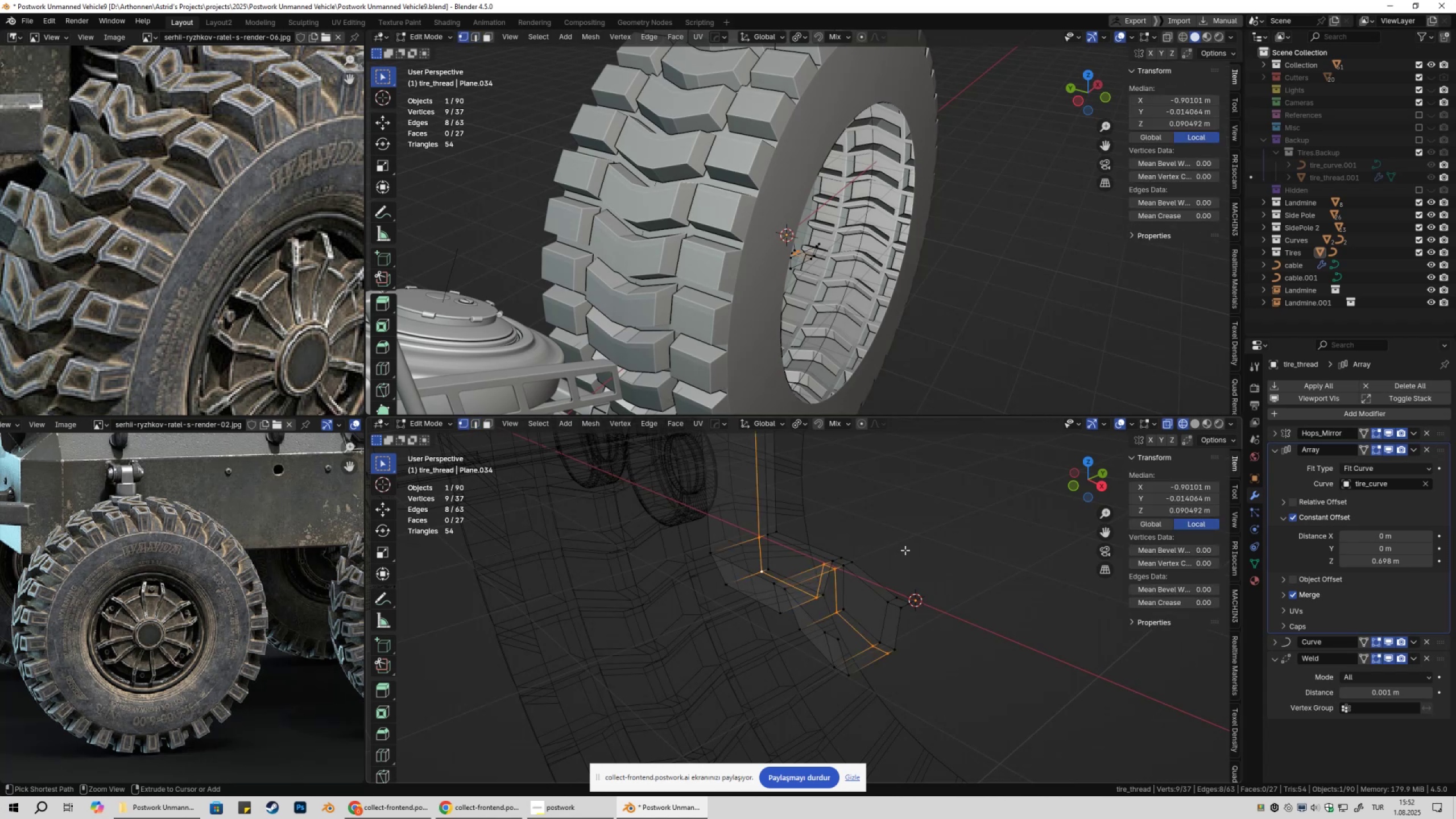 
key(Control+Z)
 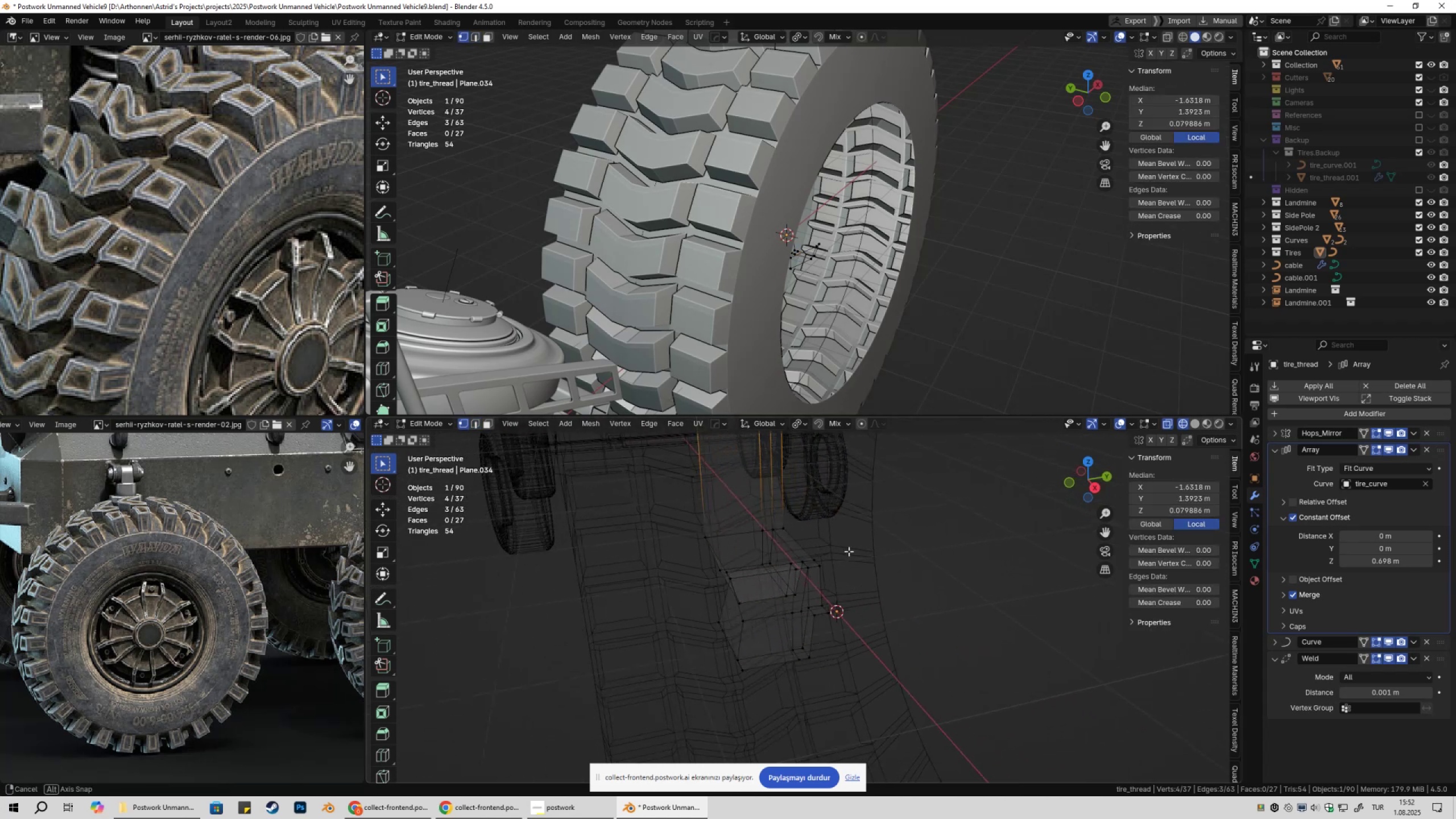 
key(Control+ControlLeft)
 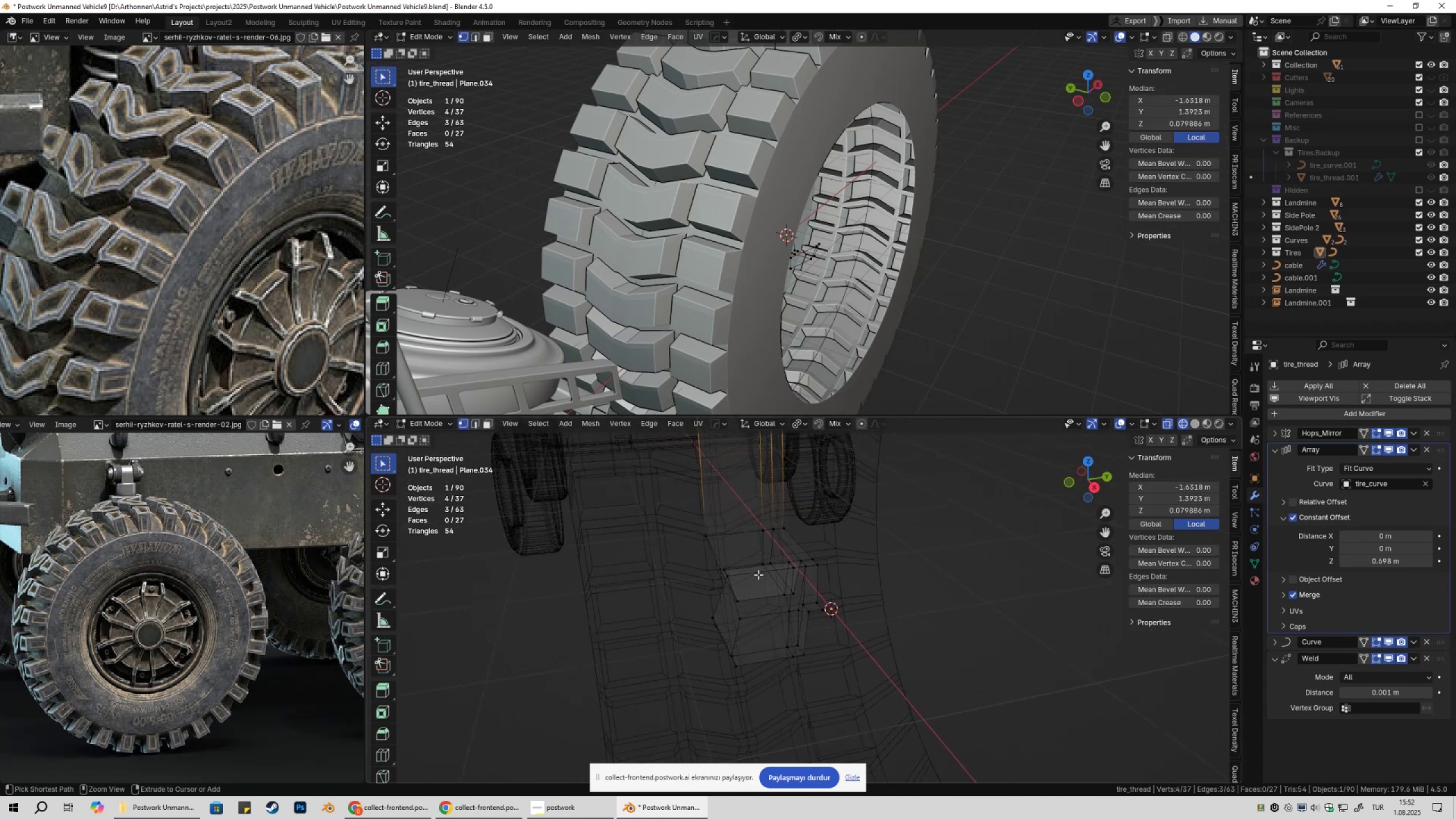 
key(Control+R)
 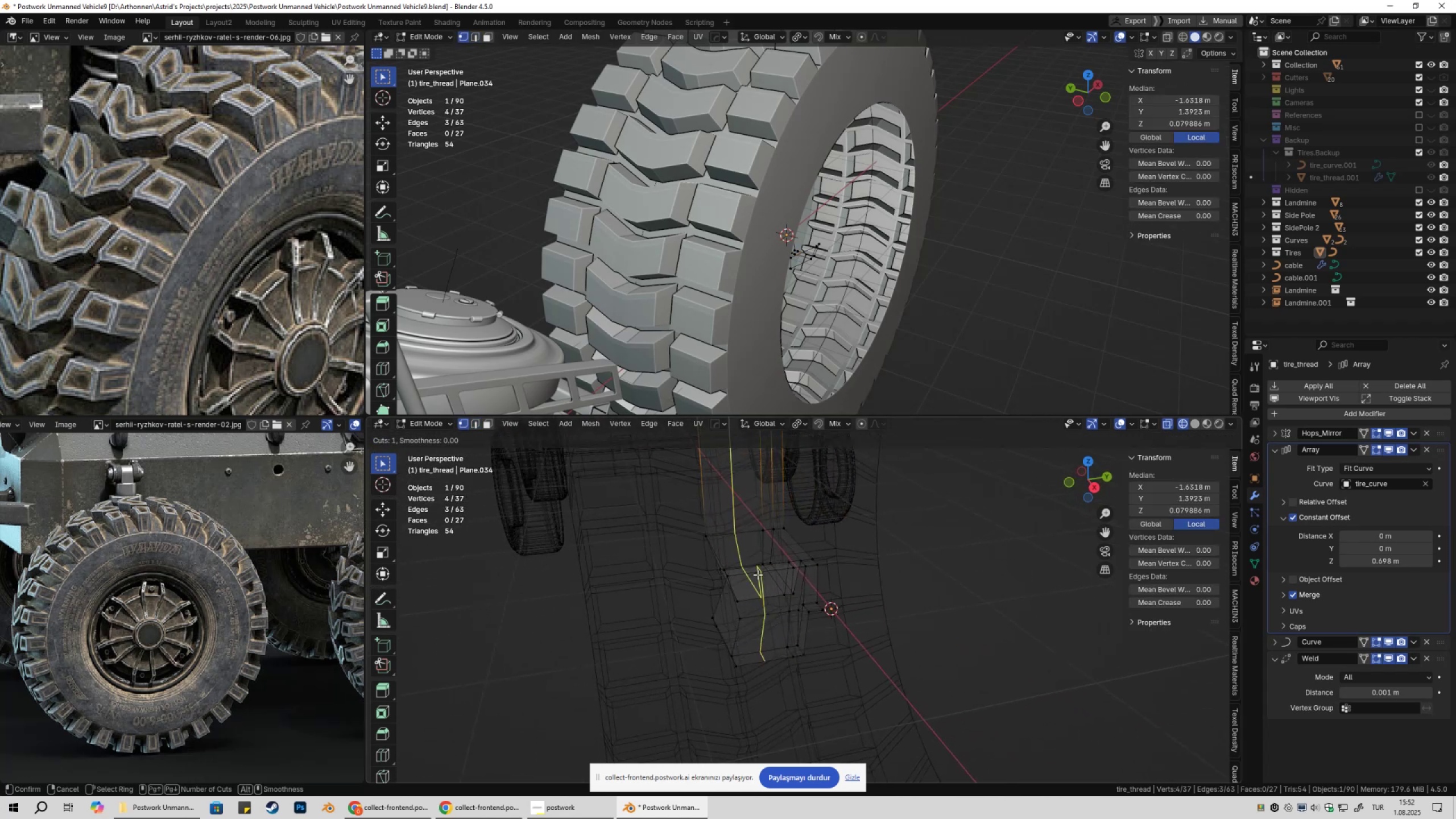 
scroll: coordinate [757, 574], scroll_direction: up, amount: 2.0
 